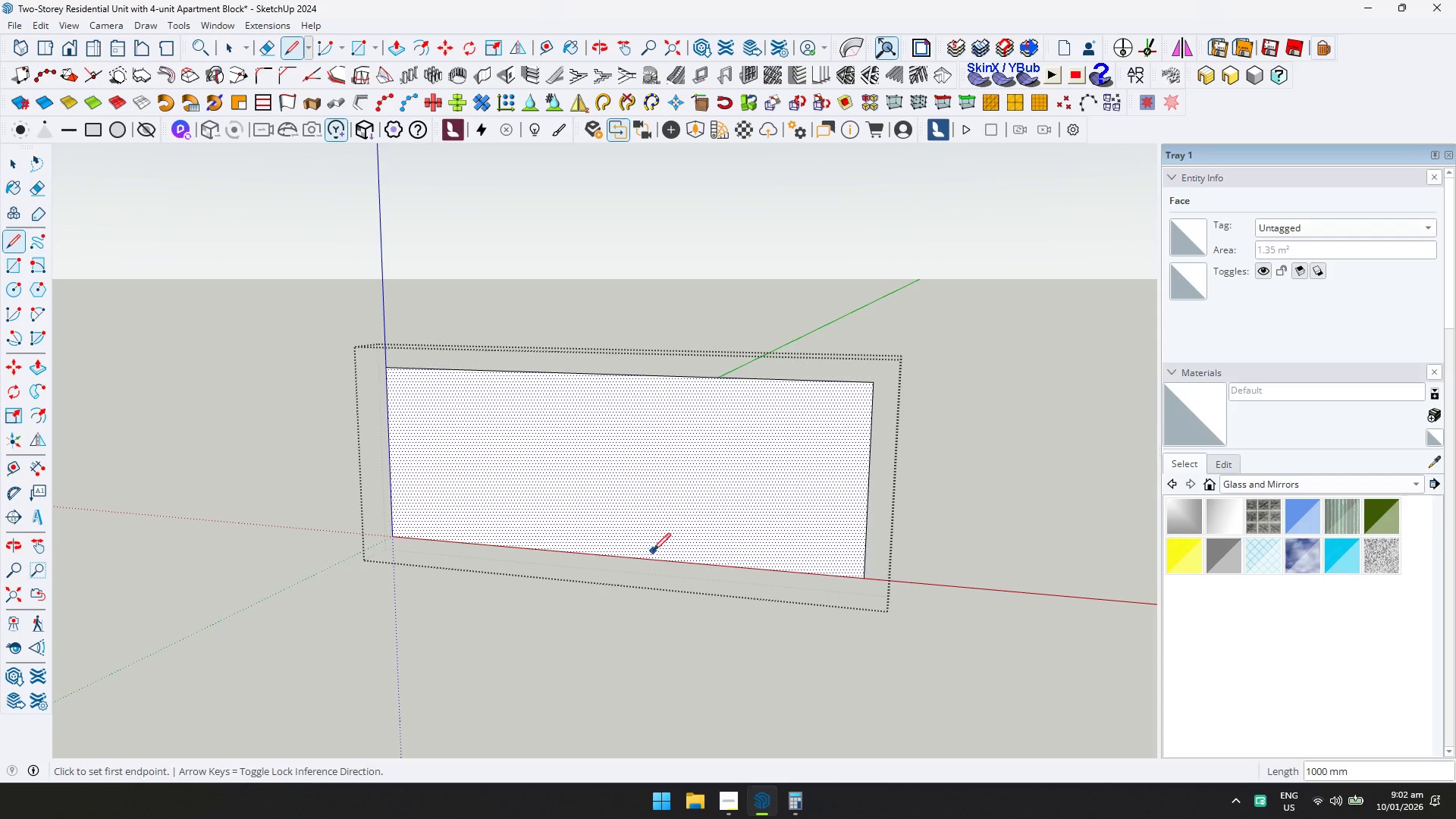 
key(T)
 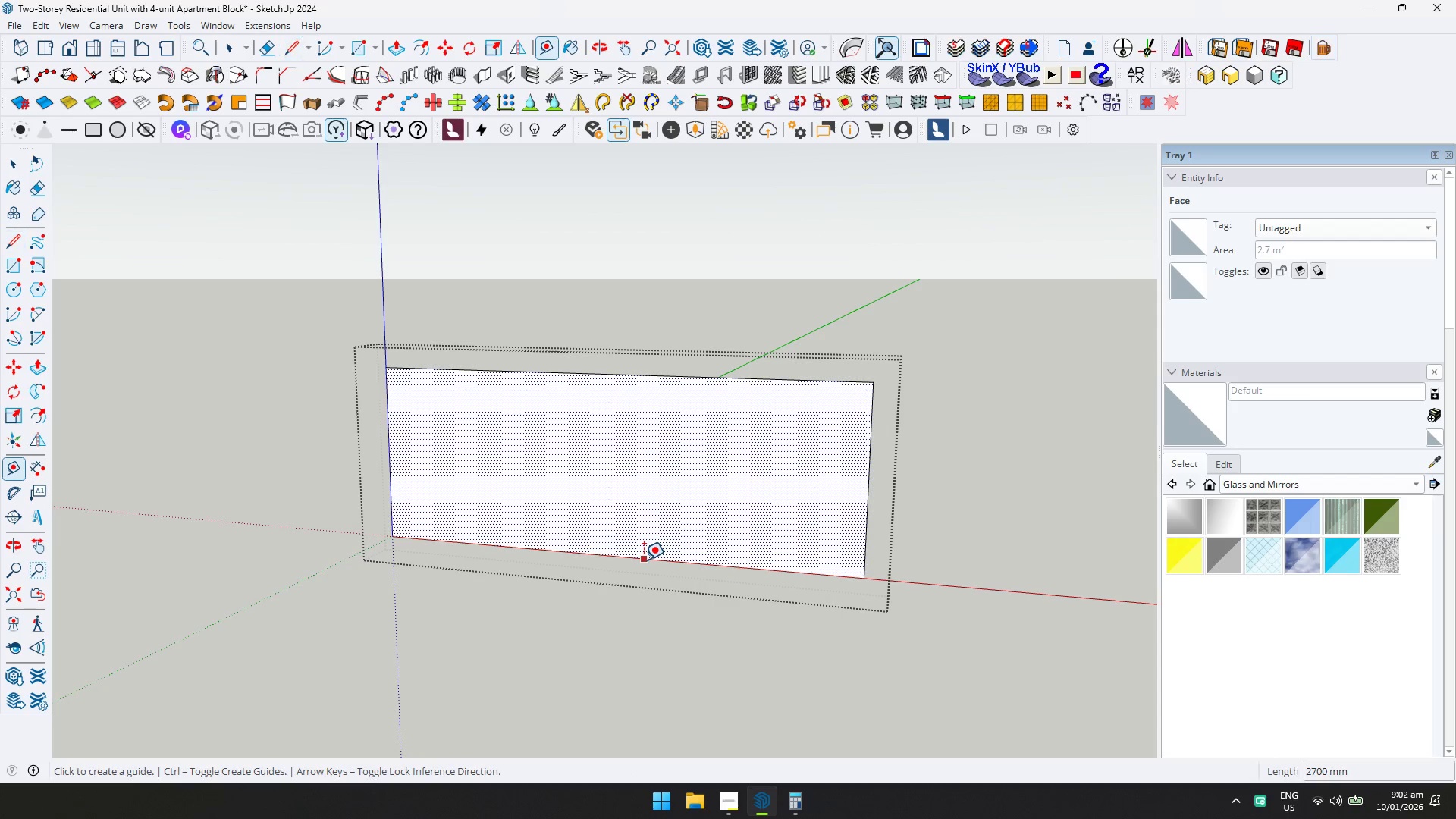 
left_click([644, 560])
 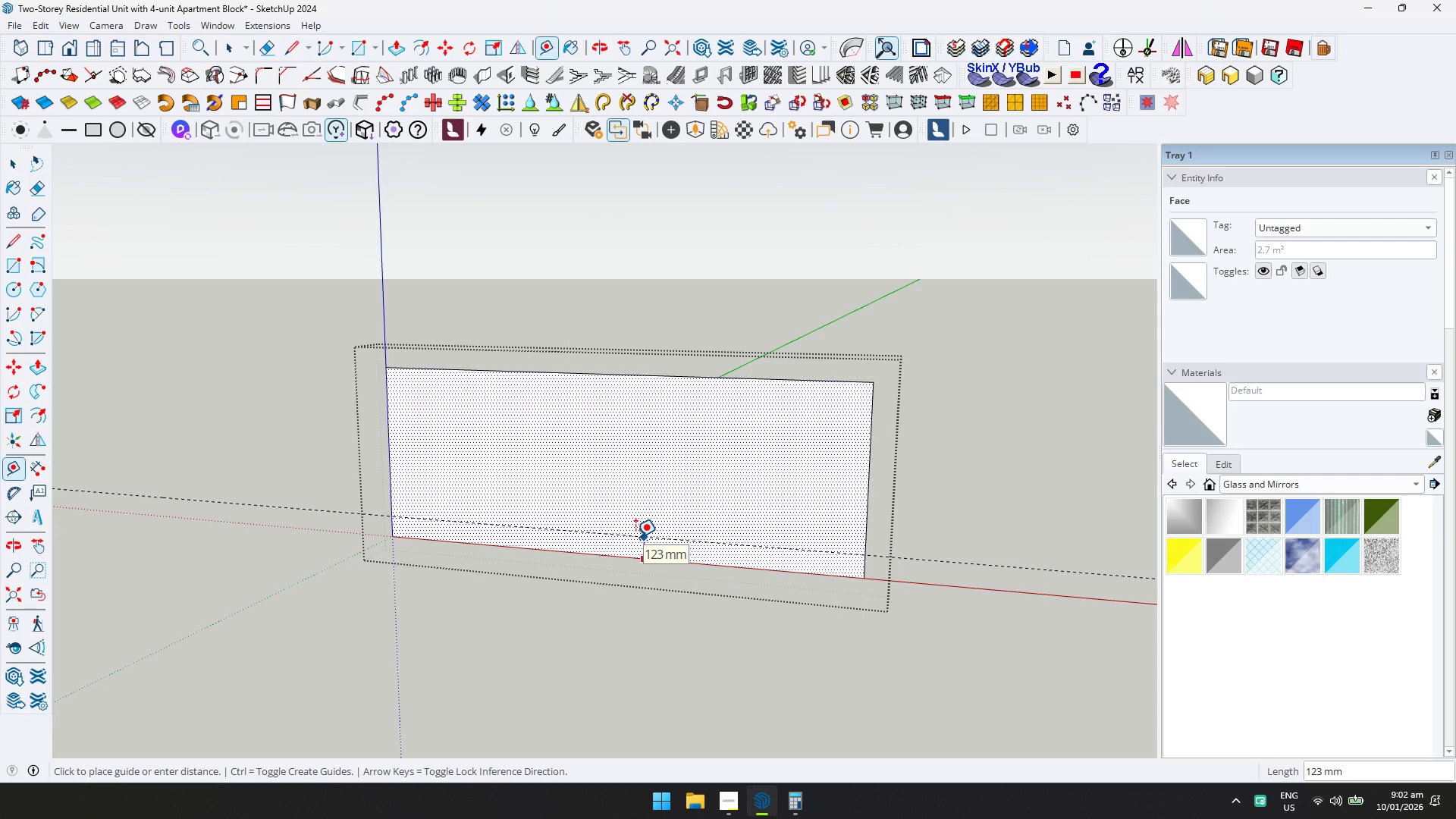 
type(50)
 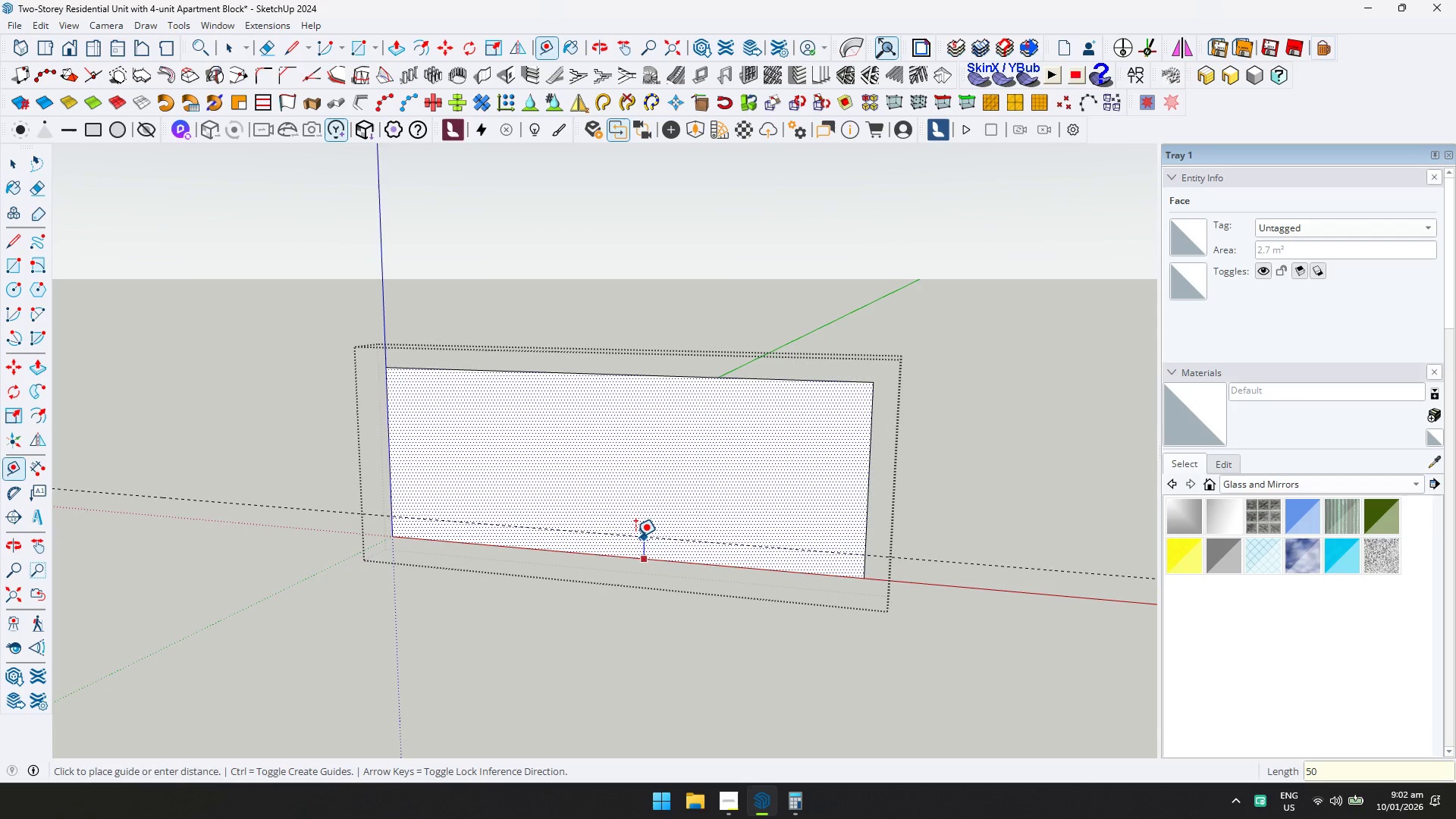 
key(Enter)
 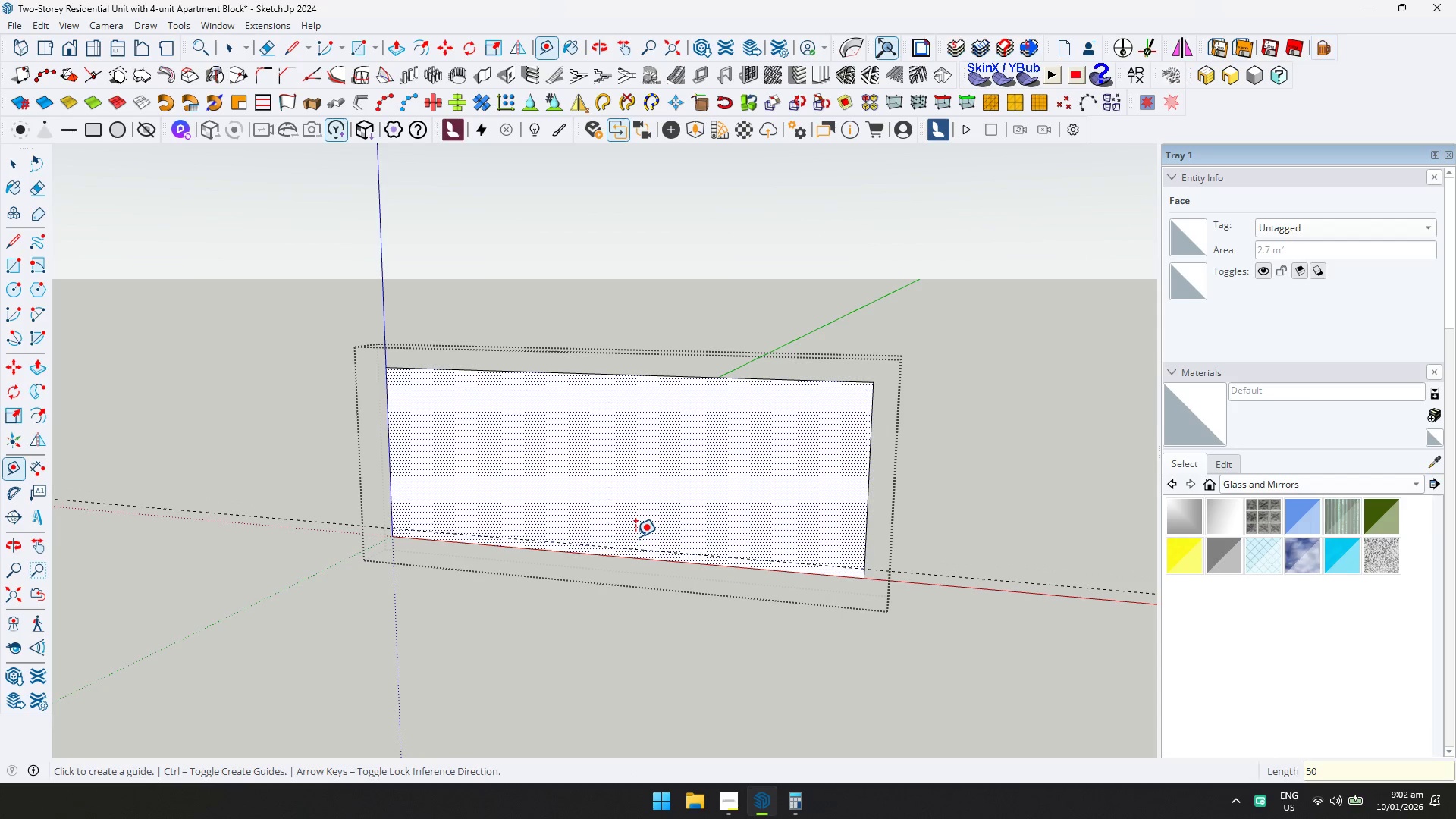 
key(L)
 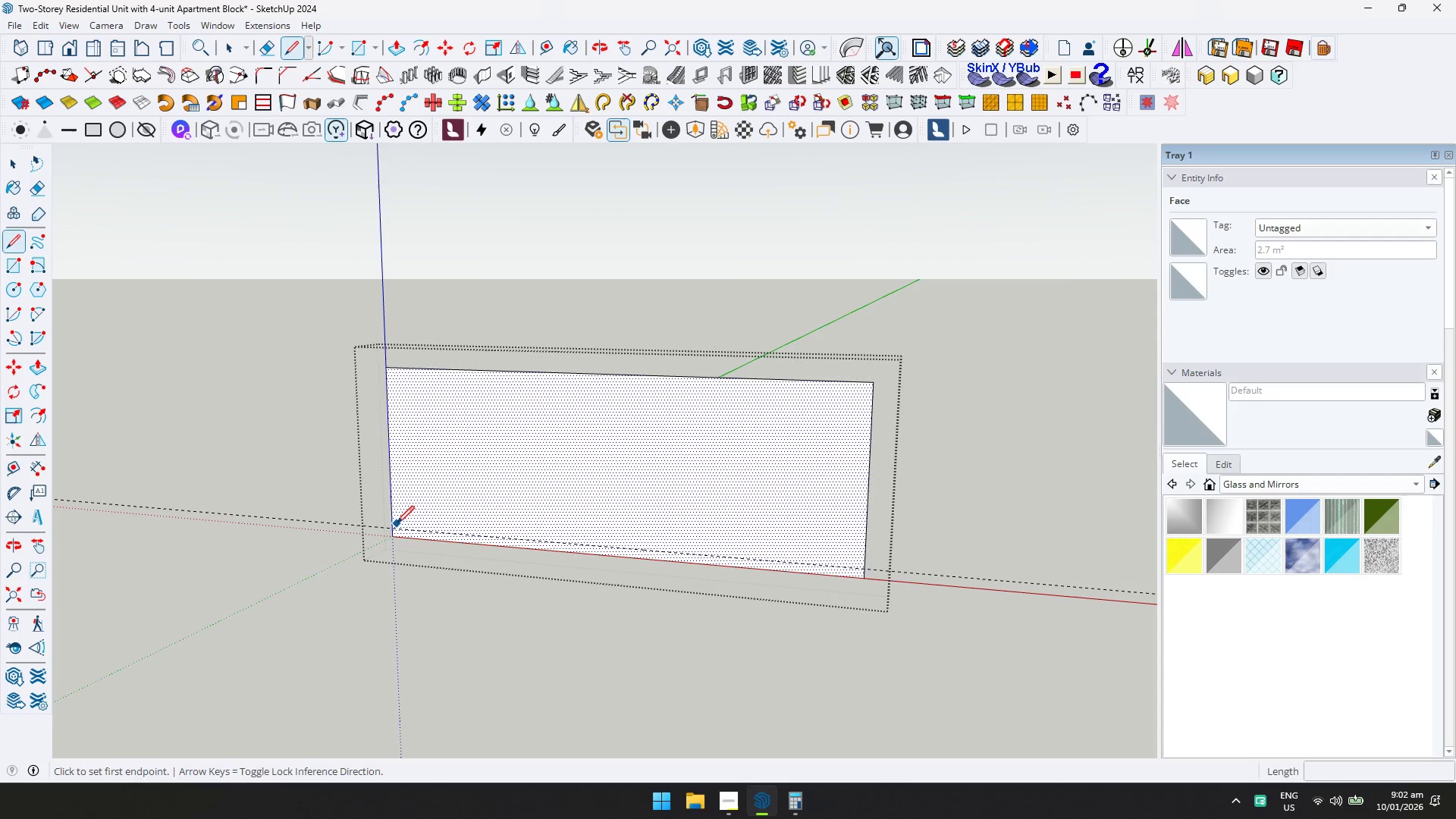 
left_click([391, 526])
 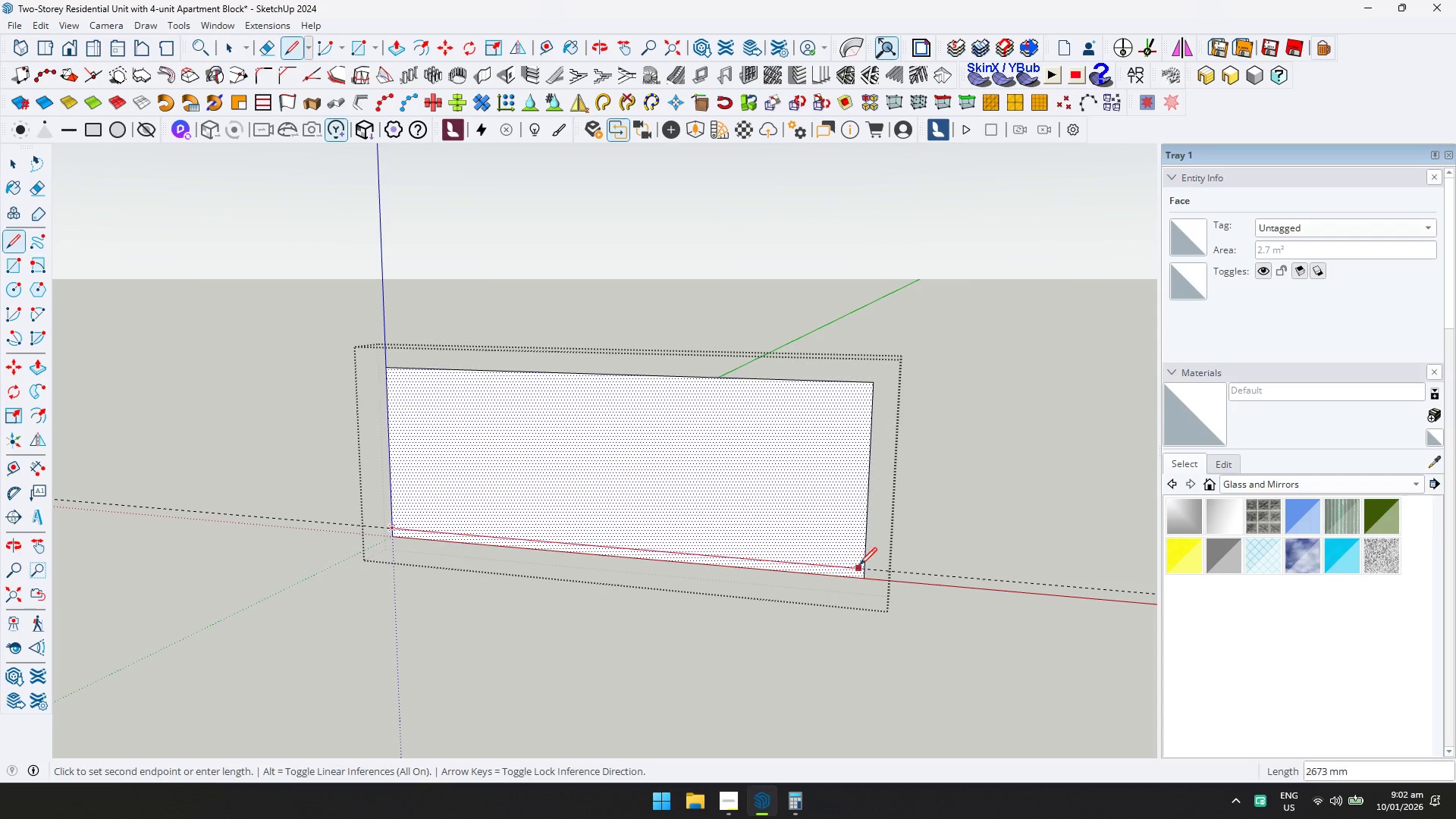 
left_click([863, 566])
 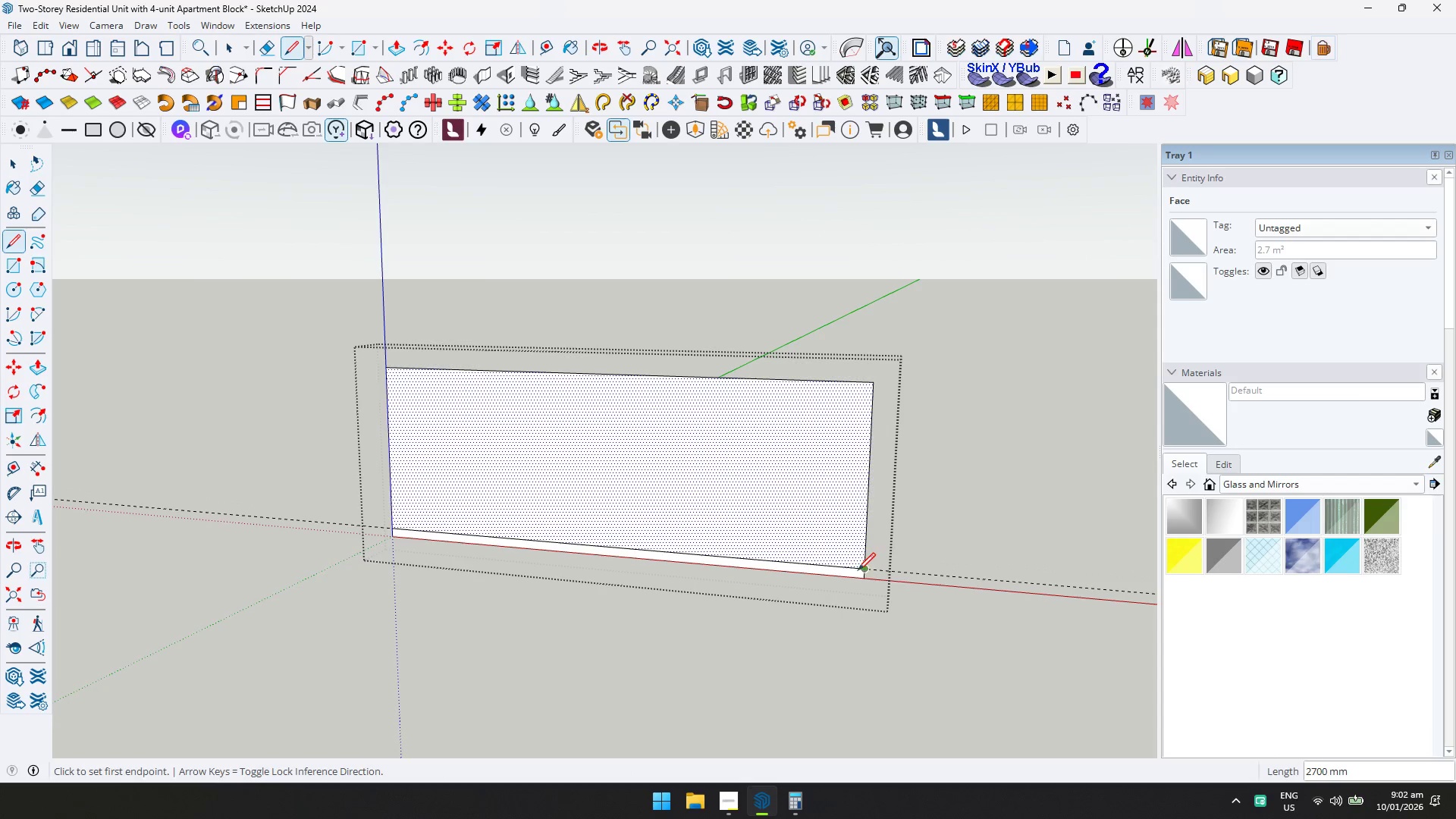 
key(E)
 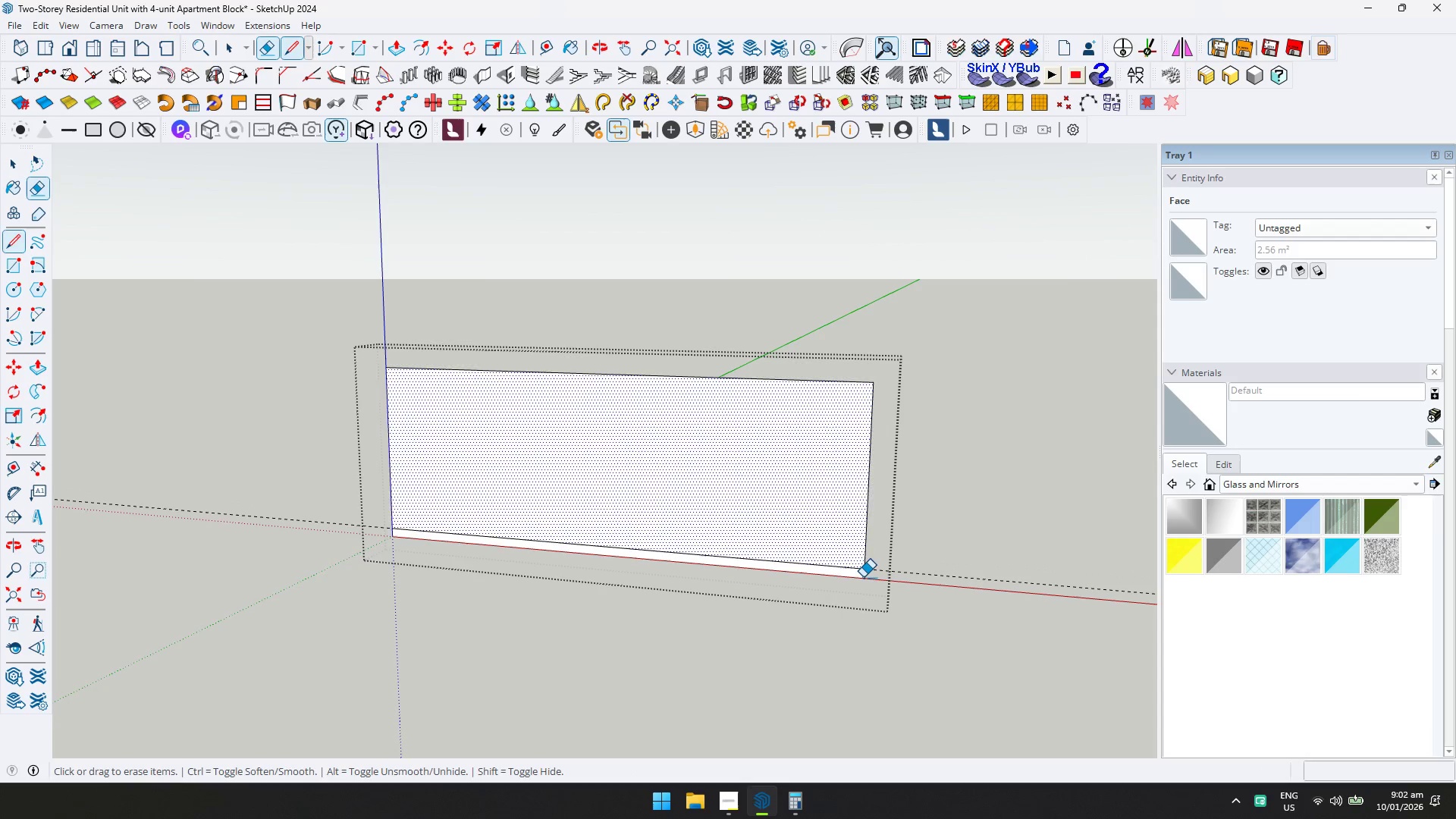 
left_click([863, 577])
 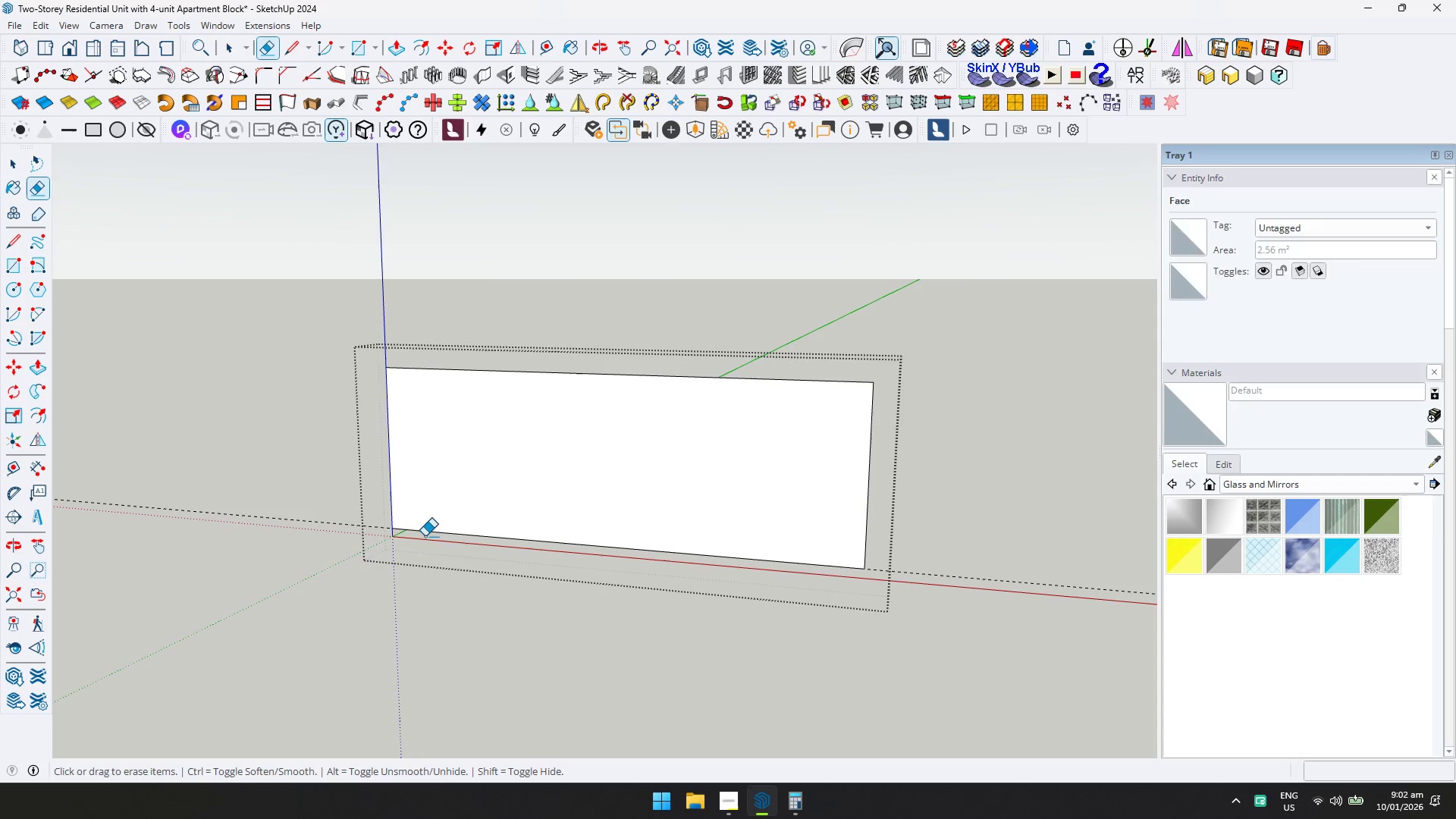 
left_click([392, 537])
 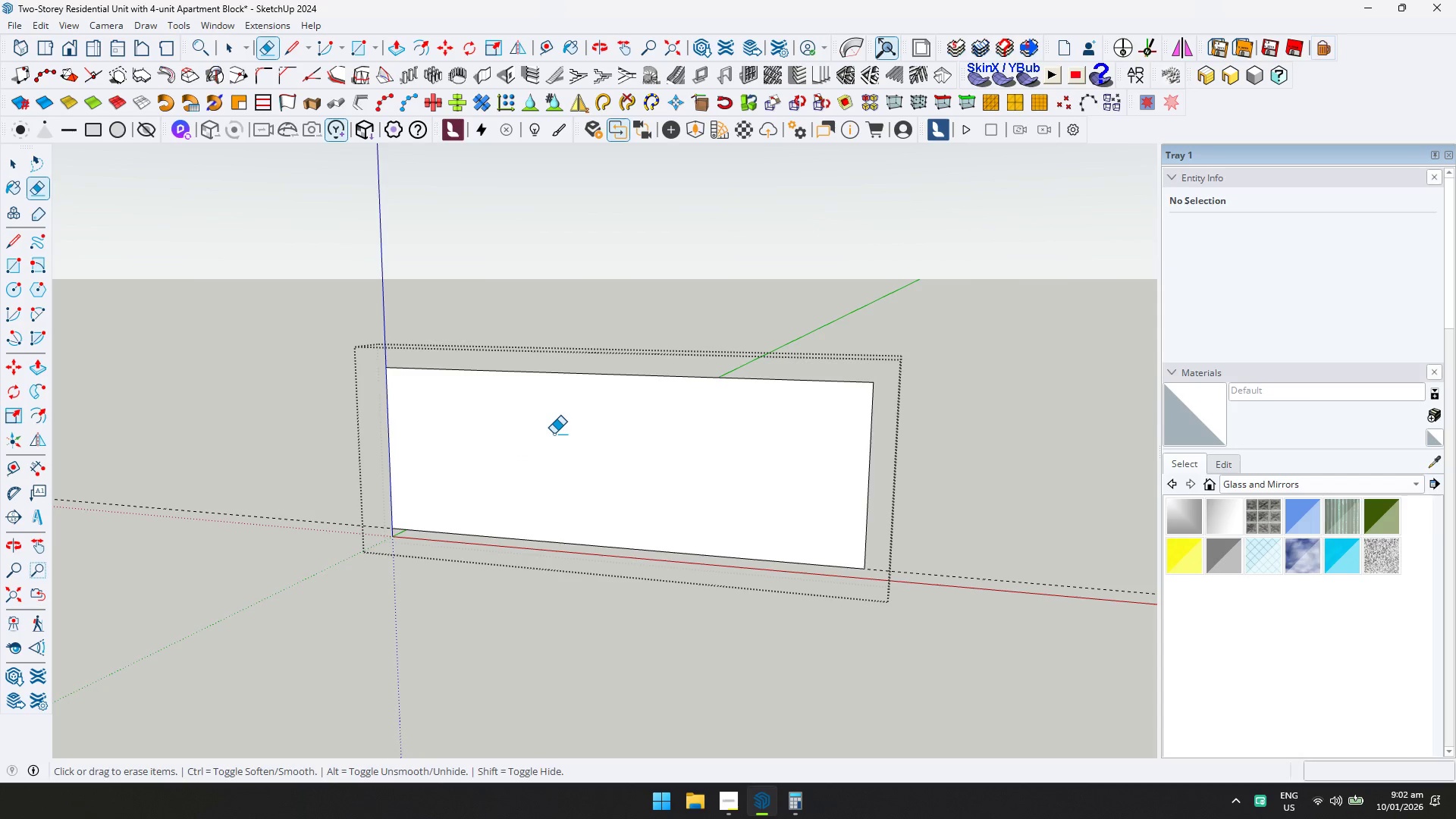 
key(L)
 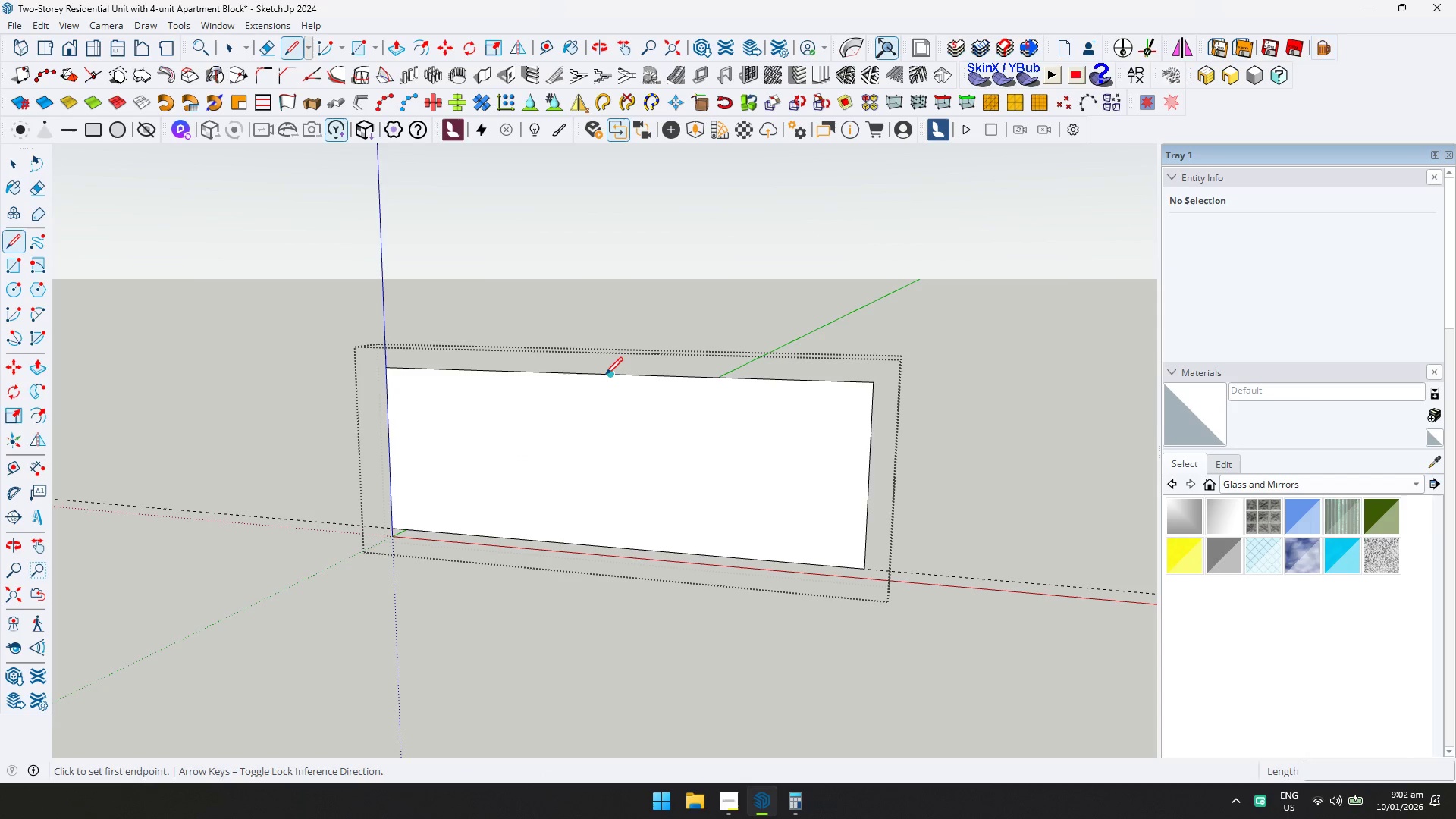 
left_click([609, 375])
 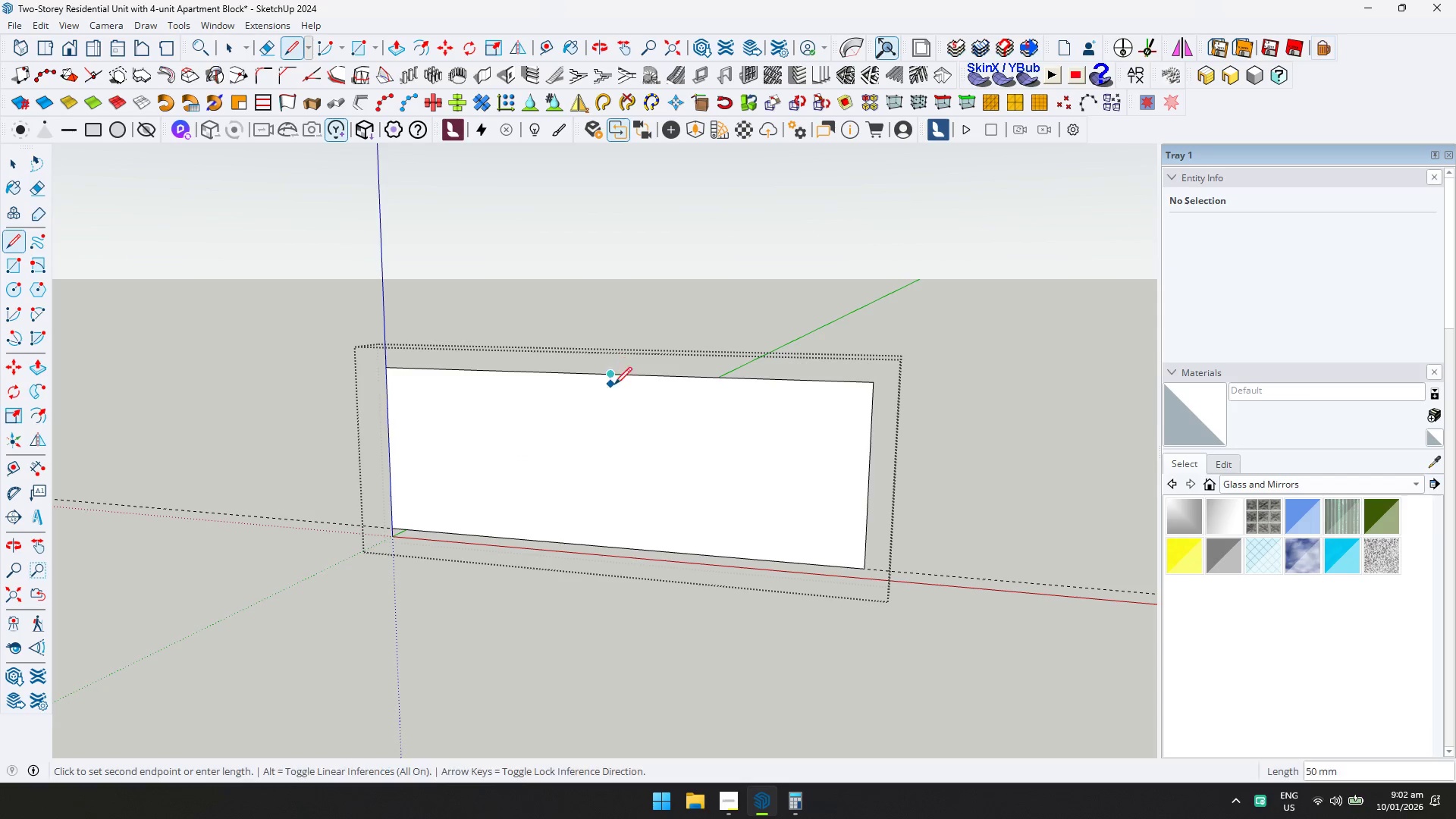 
key(ArrowUp)
 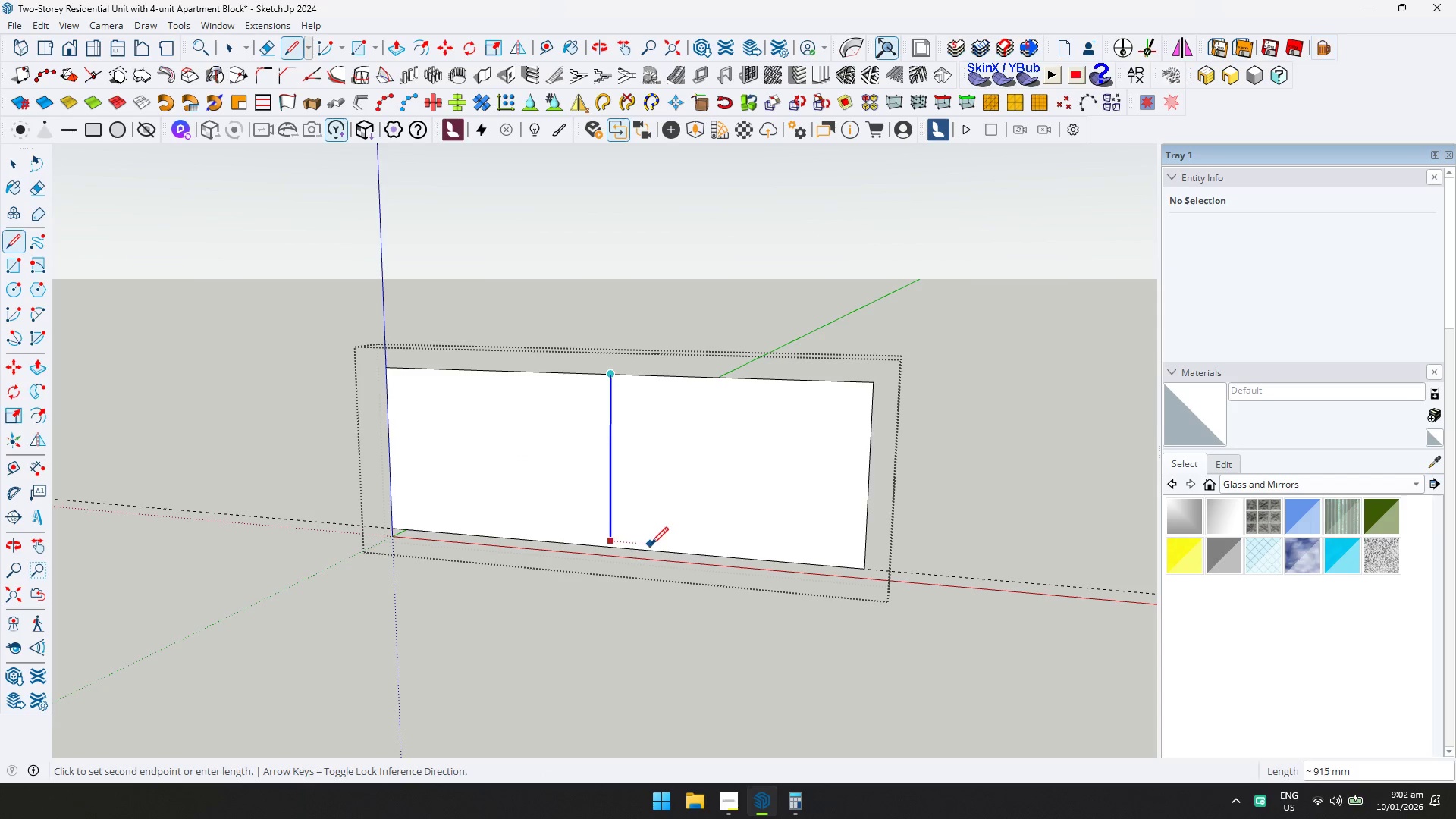 
left_click([654, 552])
 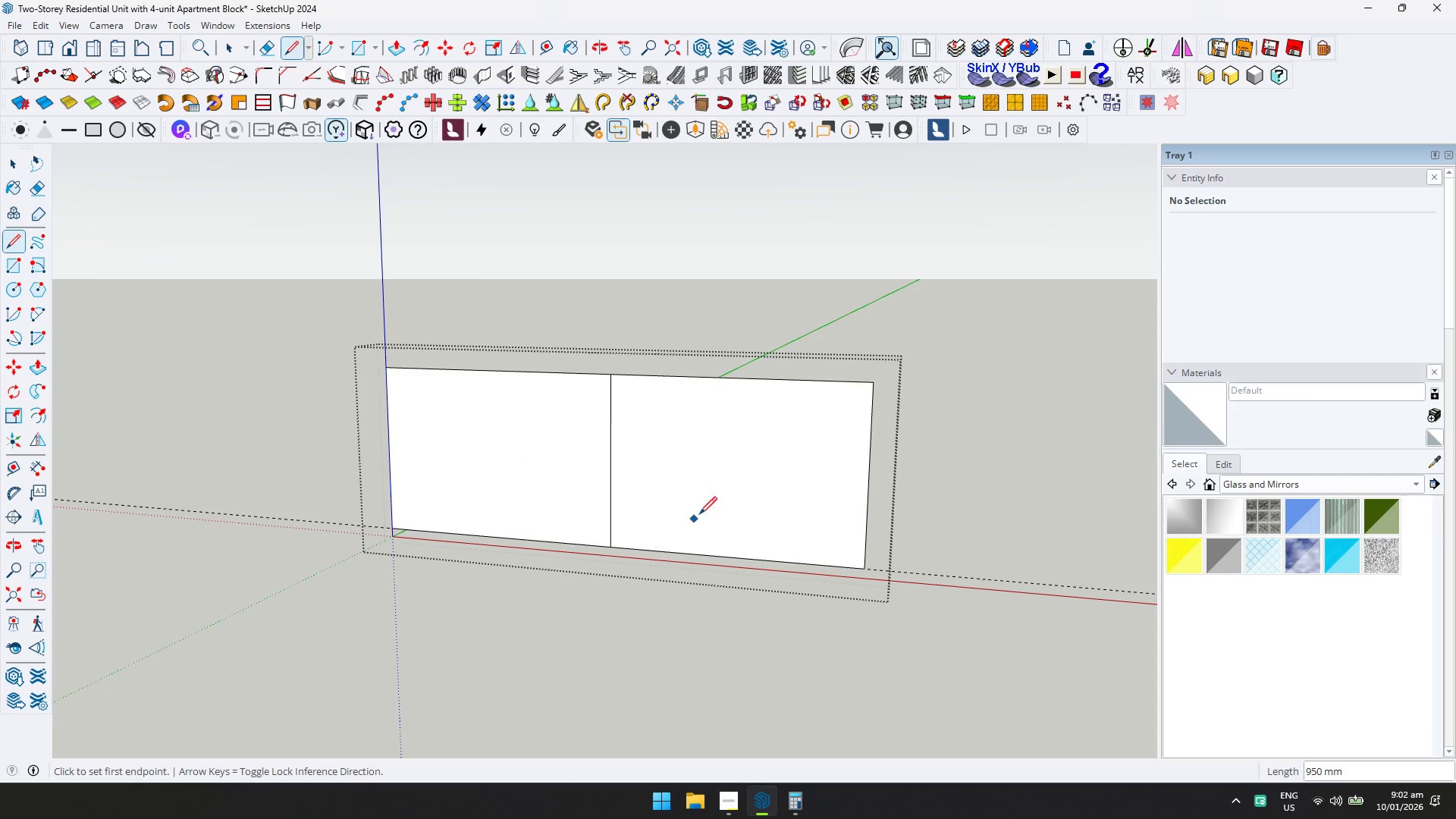 
key(Escape)
 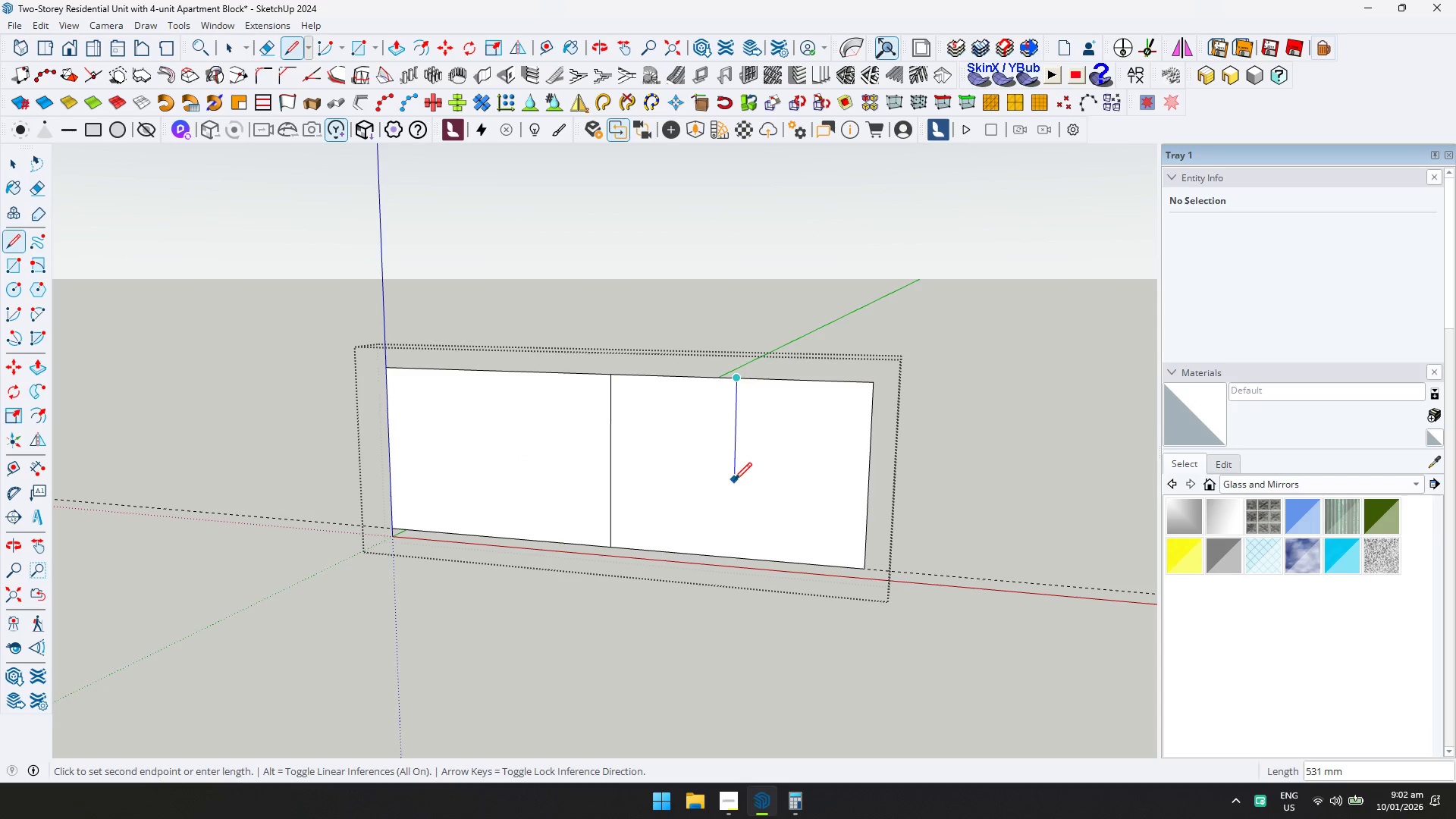 
key(ArrowUp)
 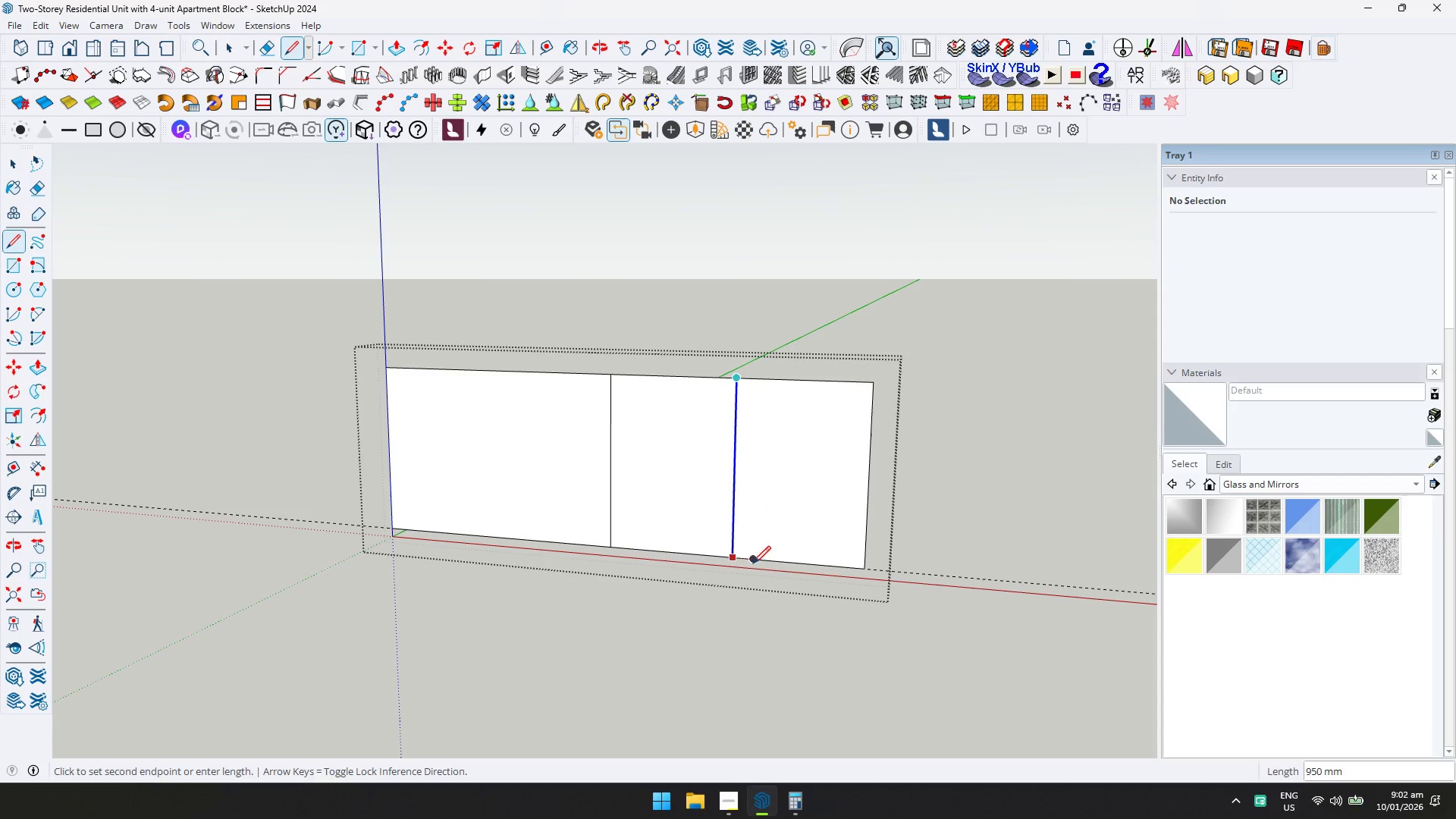 
left_click([753, 563])
 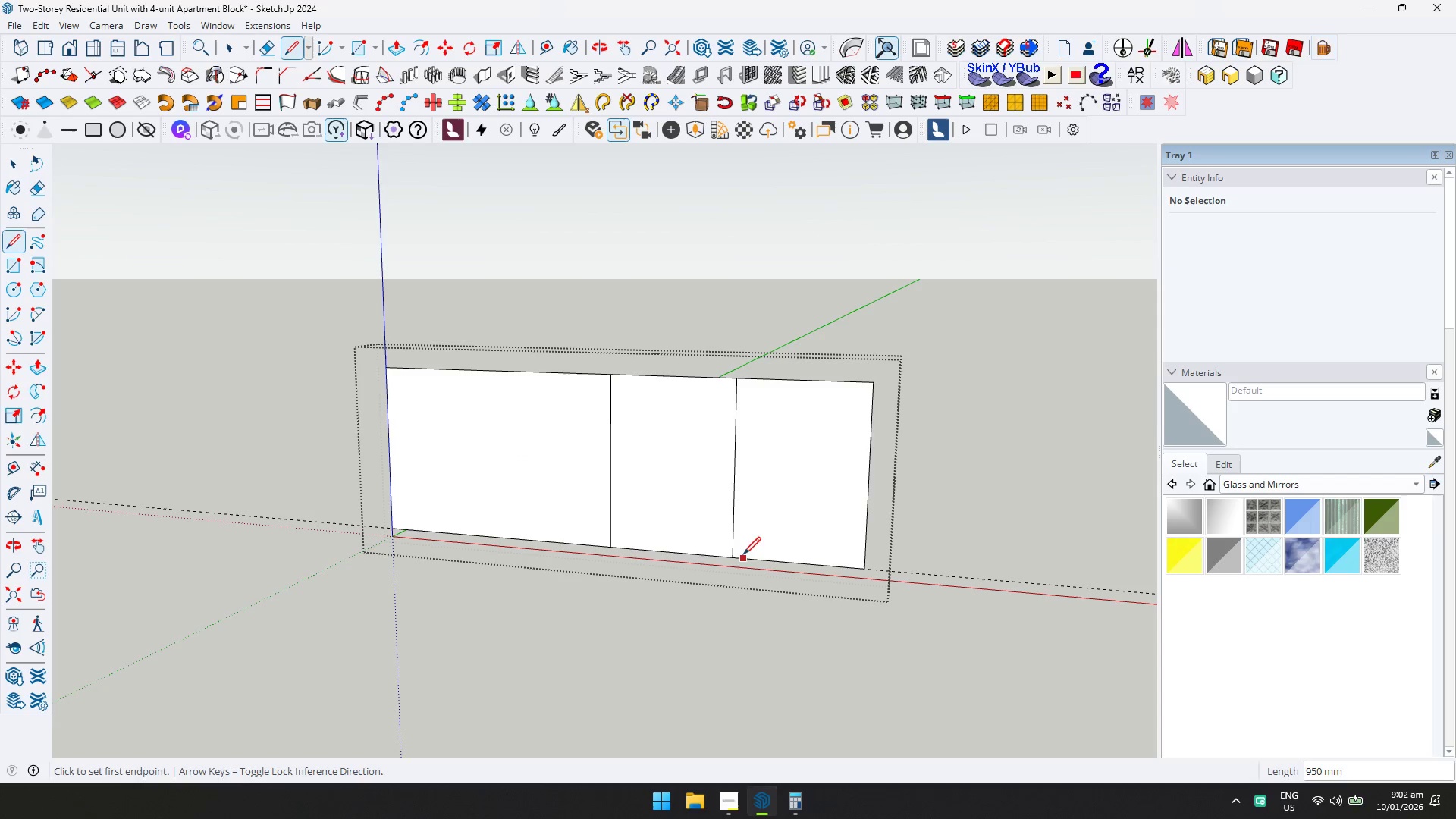 
key(Escape)
 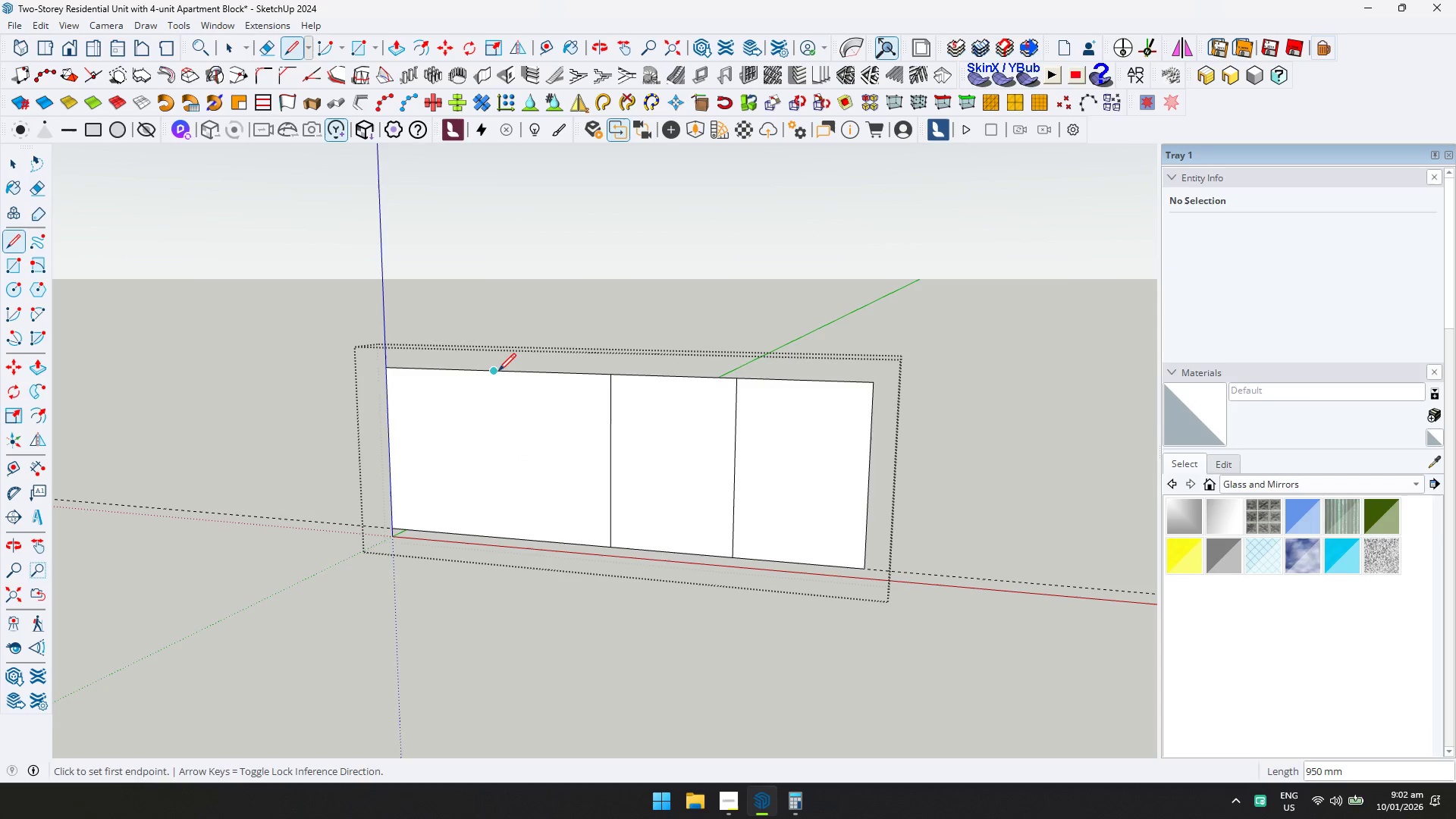 
left_click([496, 370])
 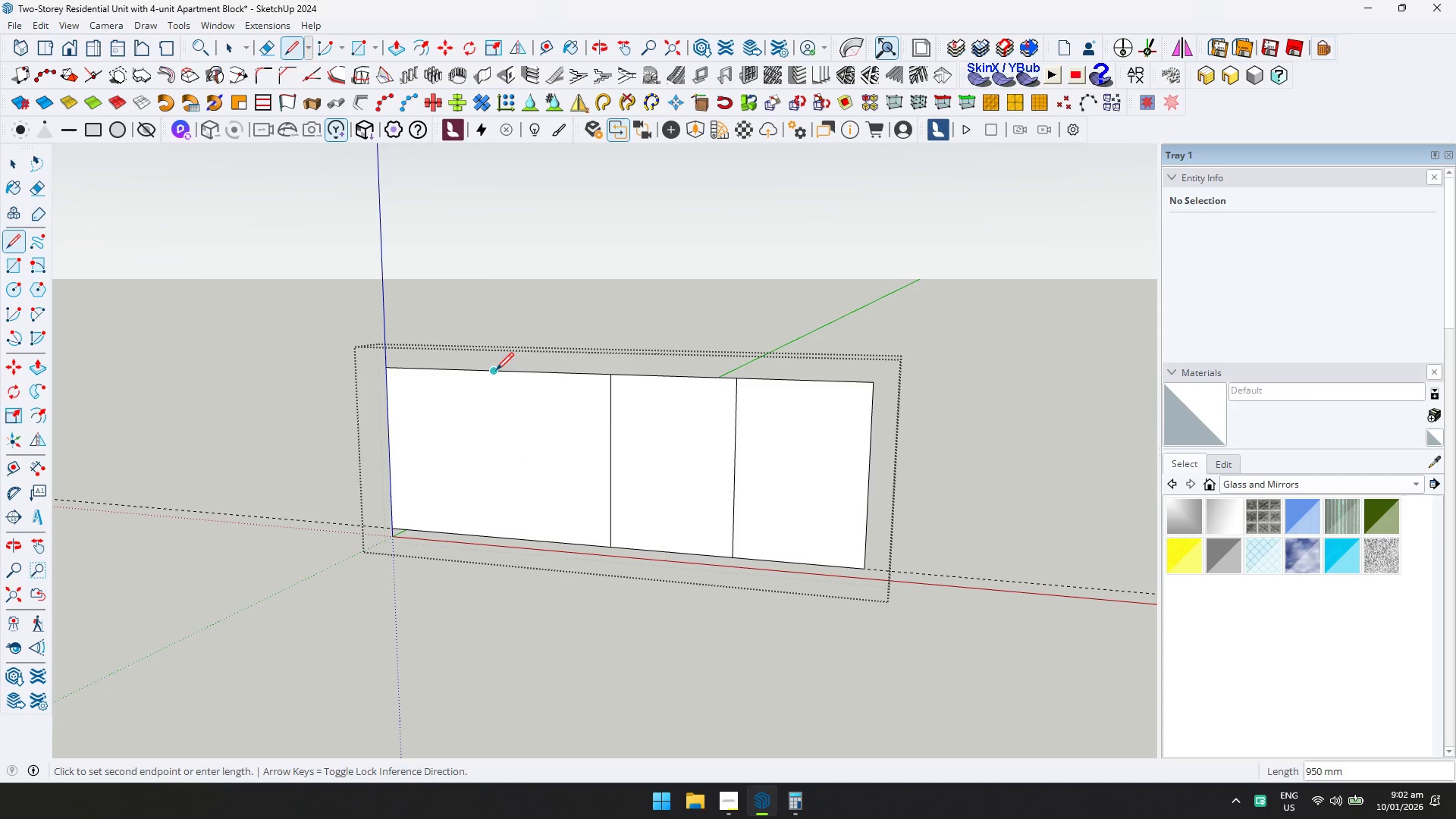 
key(ArrowUp)
 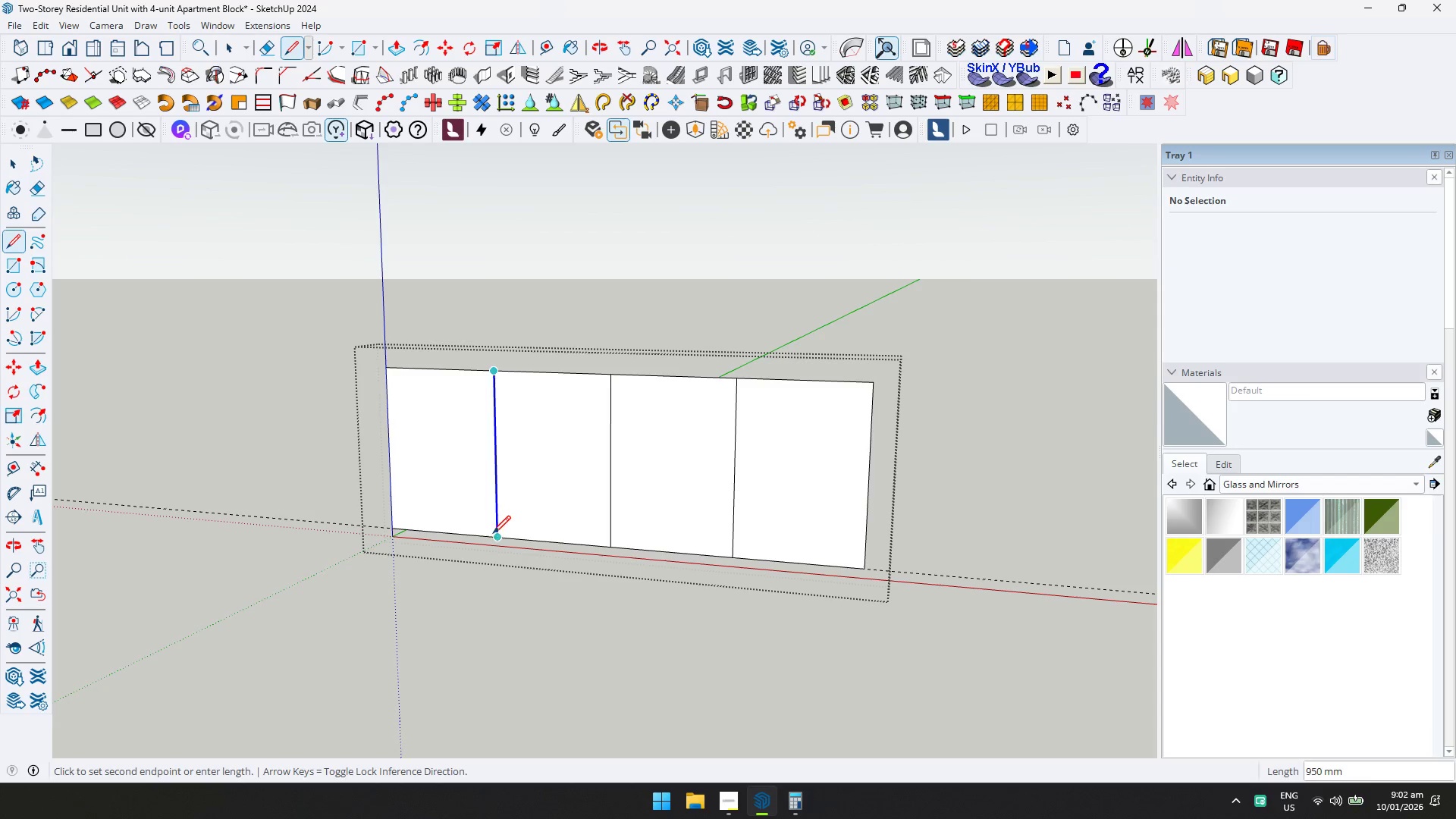 
left_click([493, 535])
 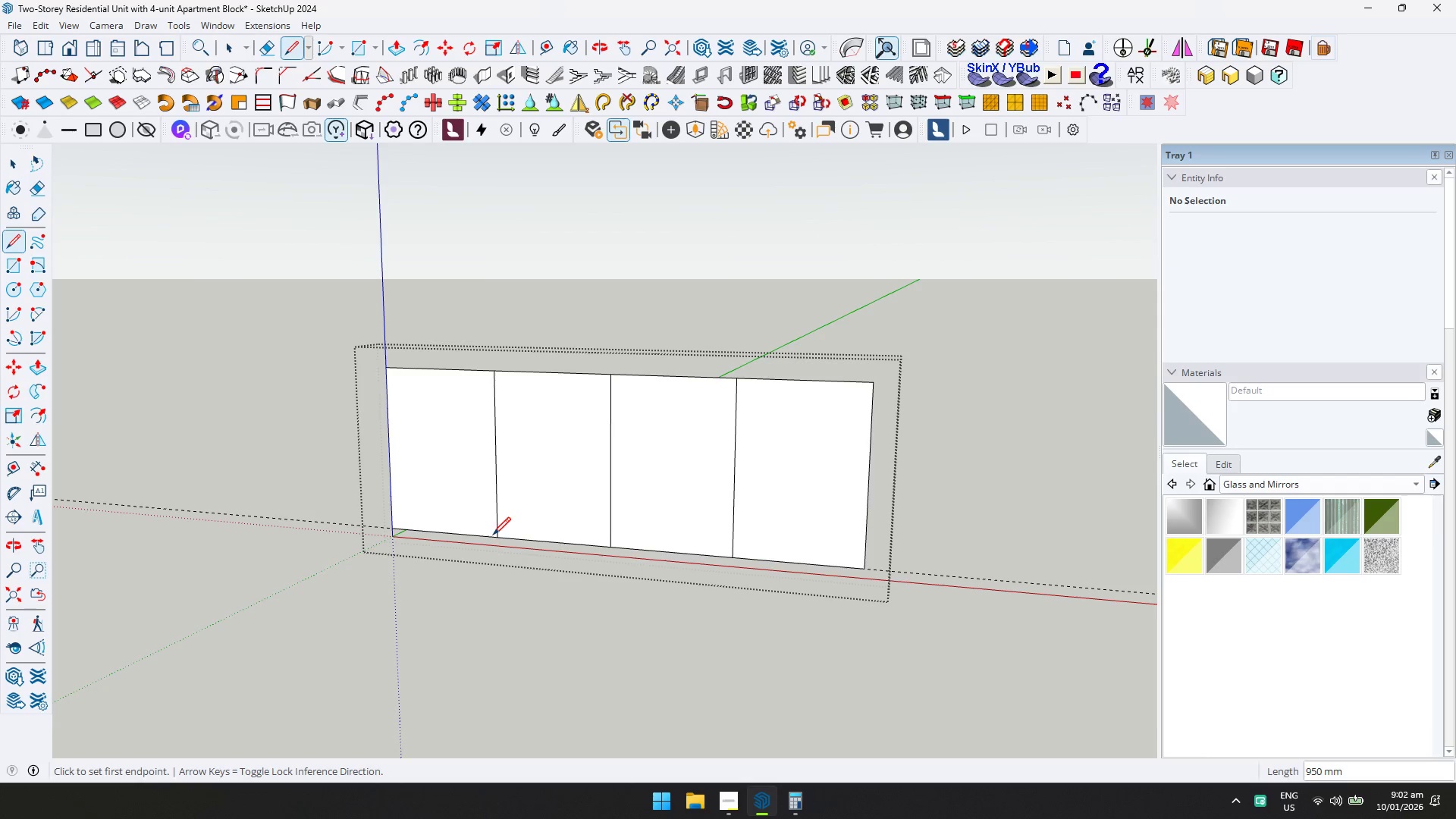 
key(Control+ControlLeft)
 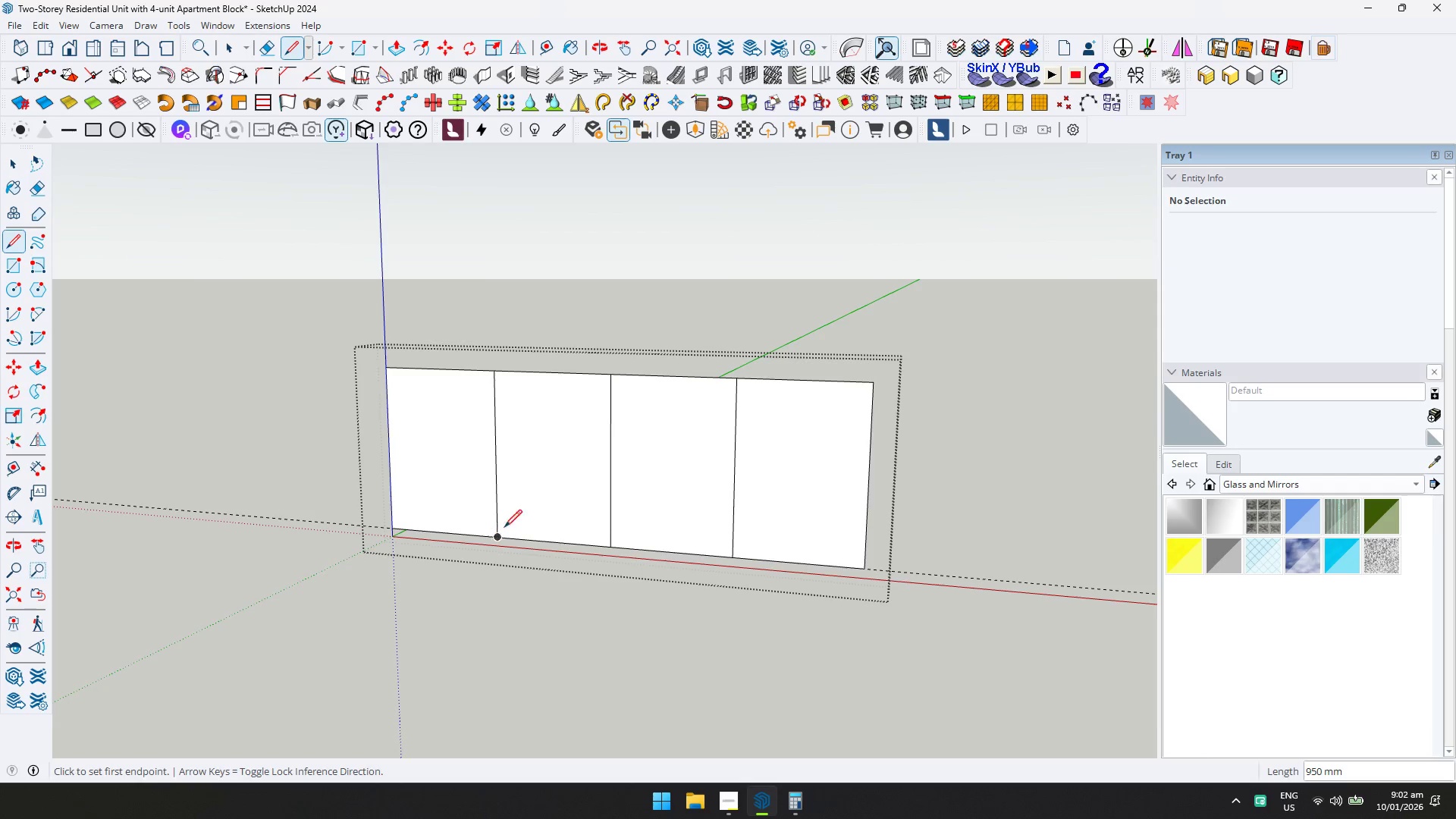 
key(Control+A)
 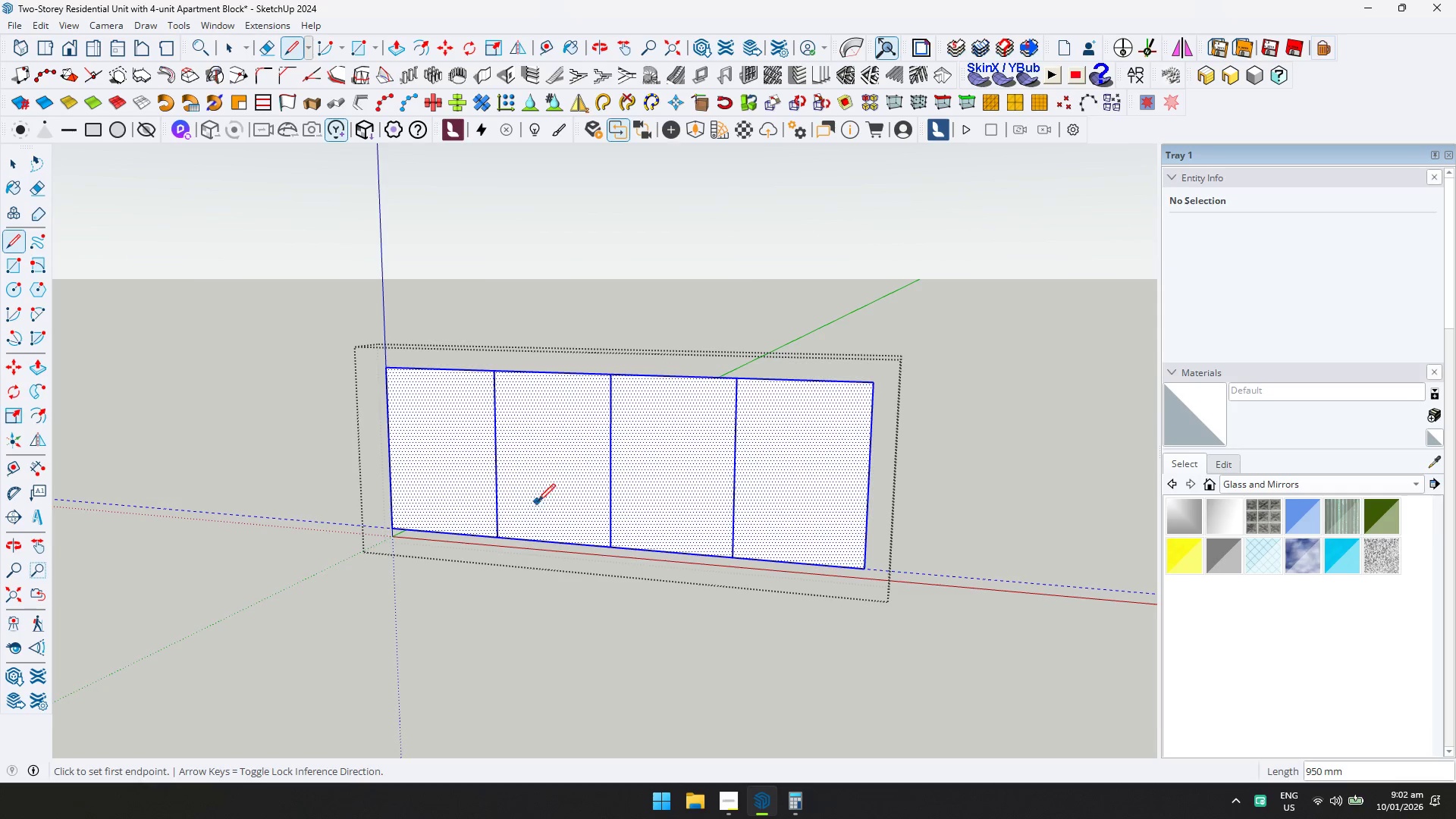 
right_click([544, 496])
 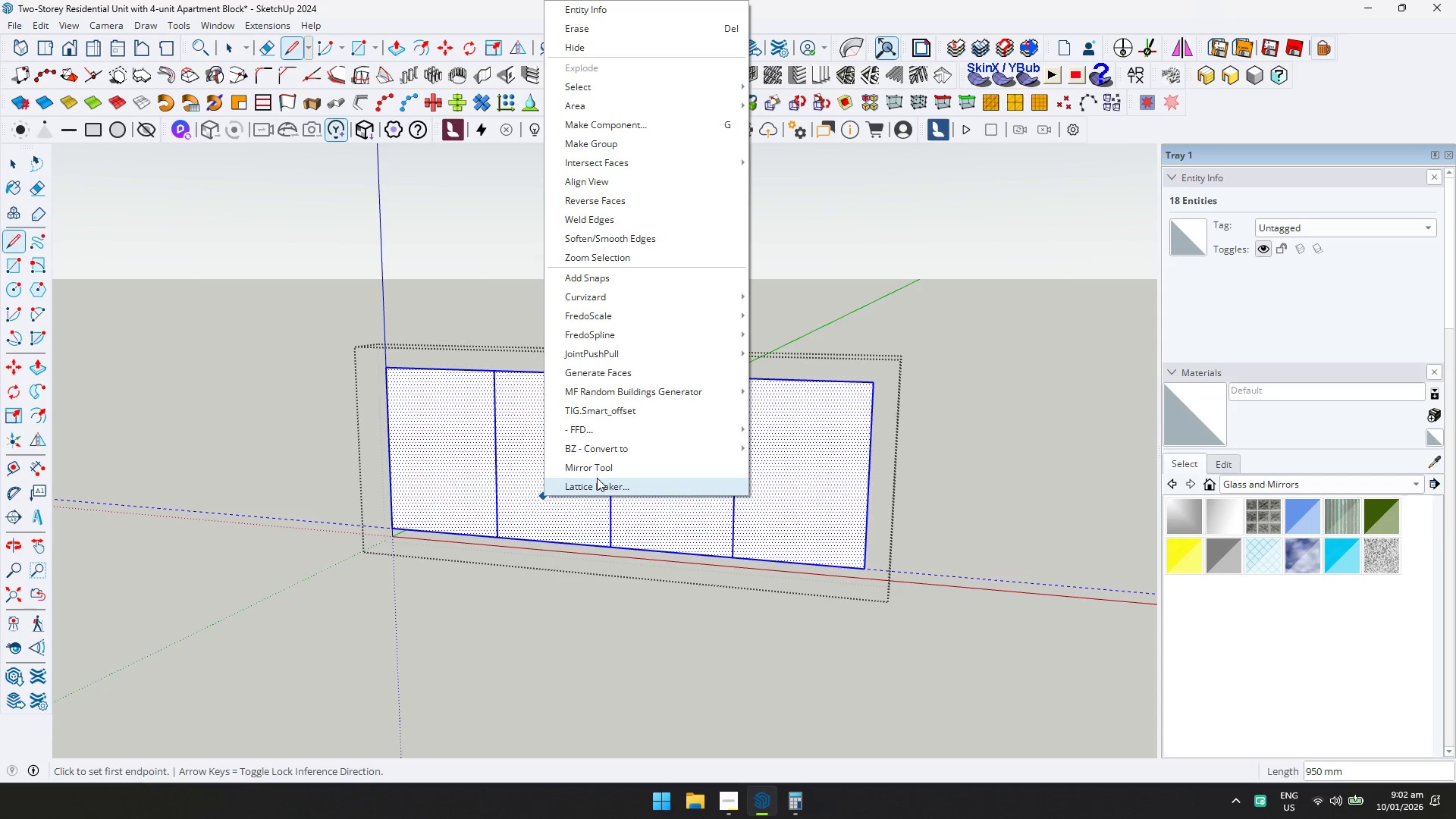 
left_click([597, 478])
 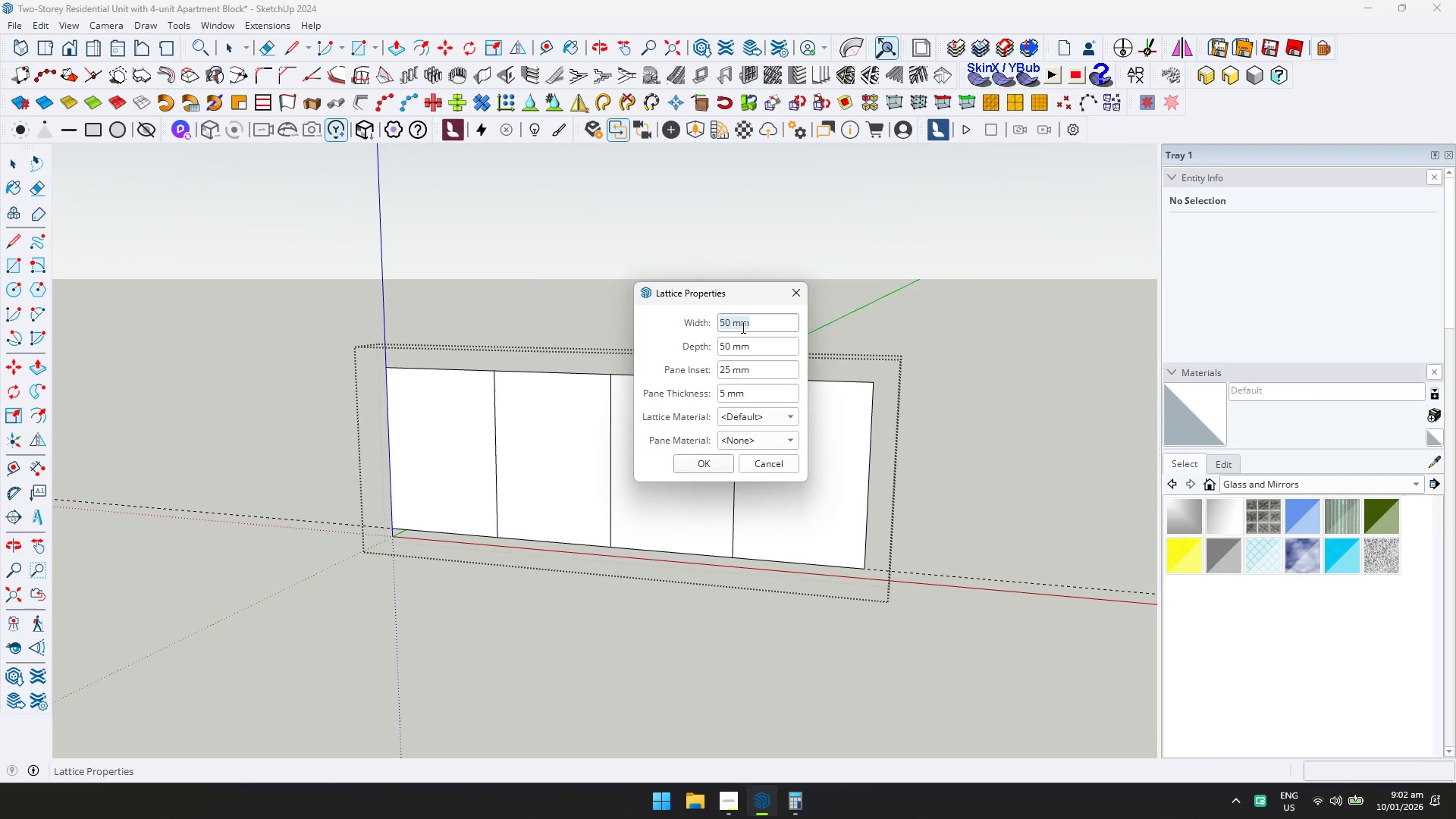 
key(Control+ControlLeft)
 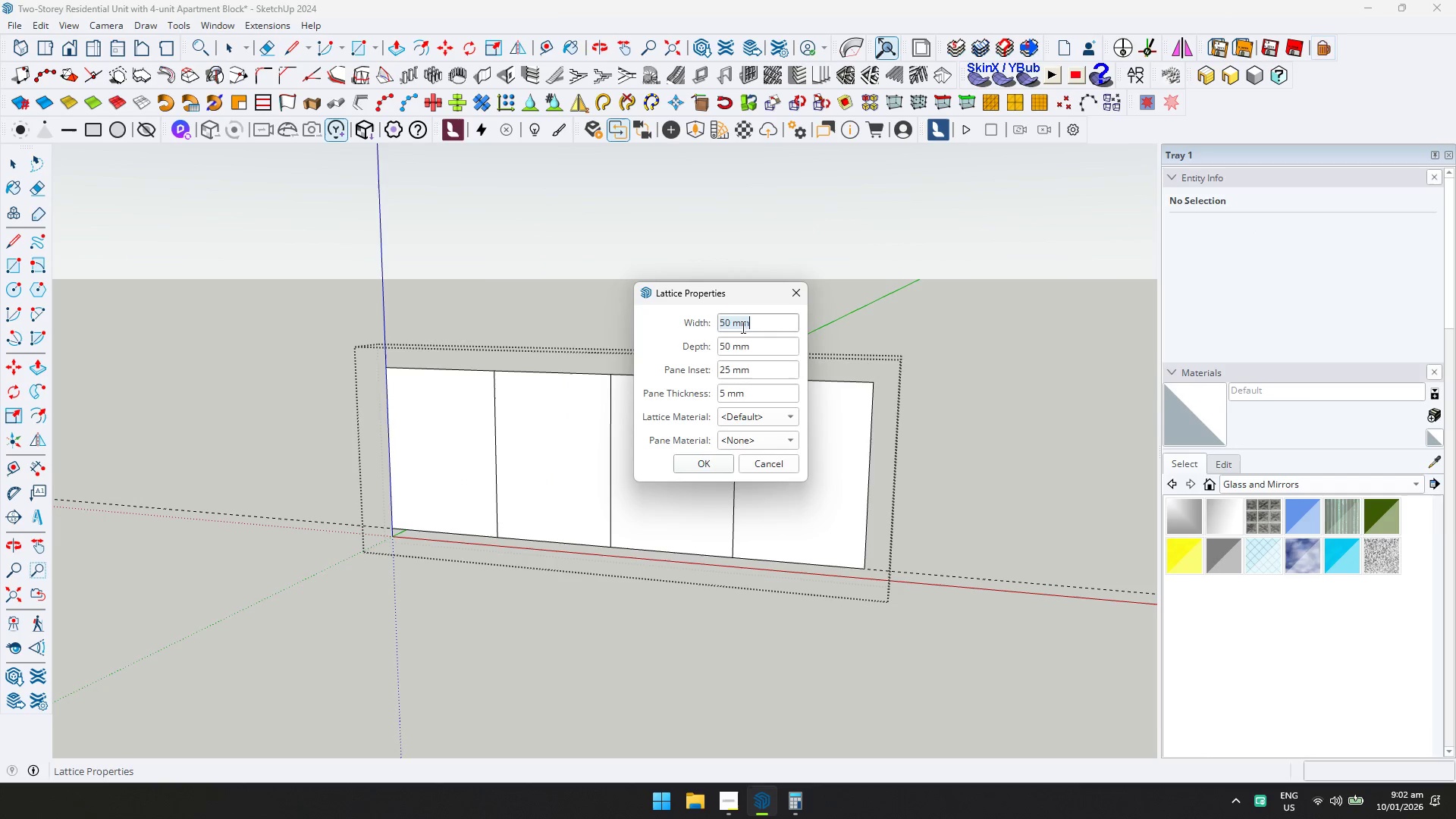 
key(Control+A)
 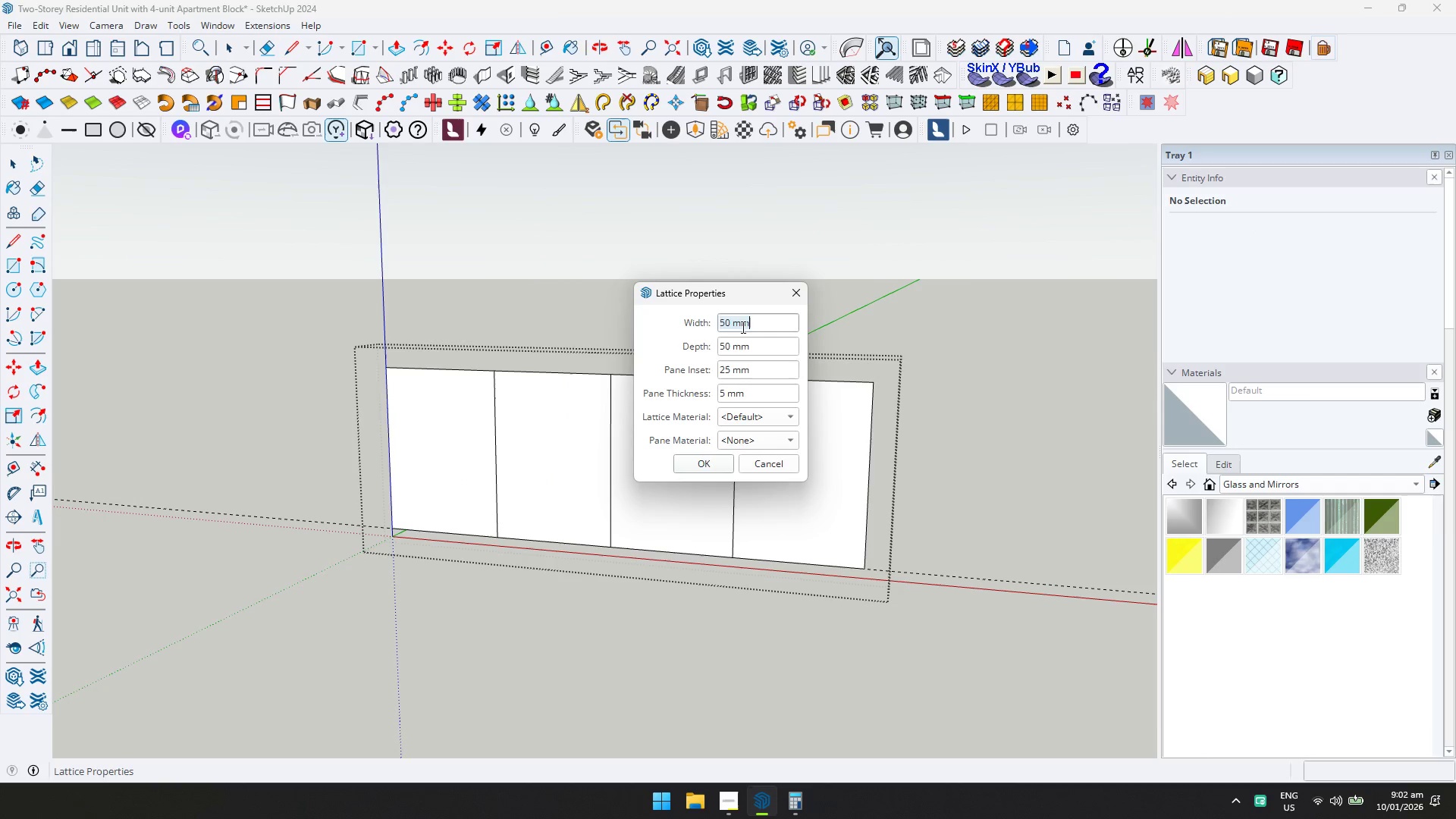 
type(30)
key(Tab)
type(30)
key(Tab)
 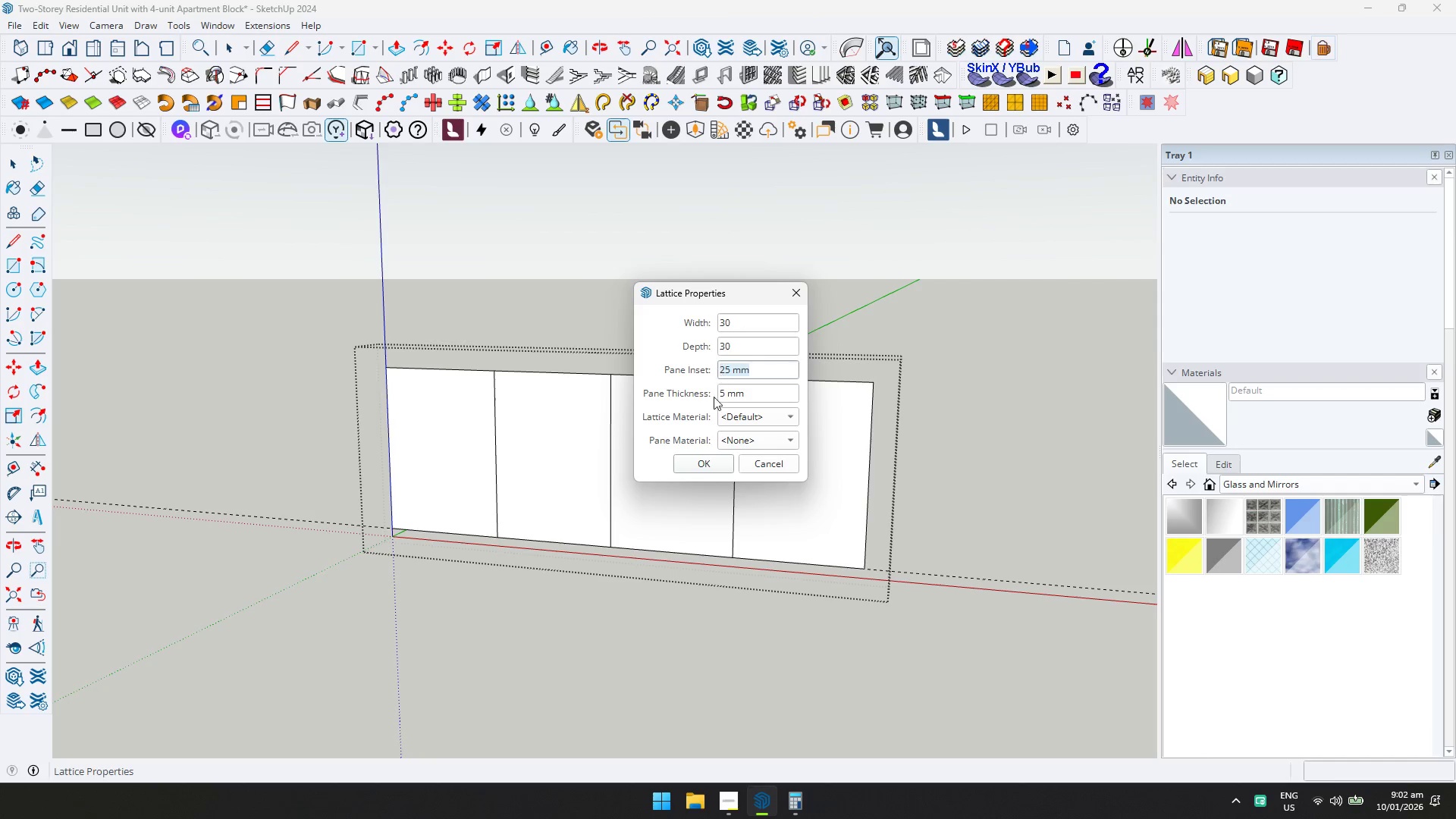 
left_click([728, 417])
 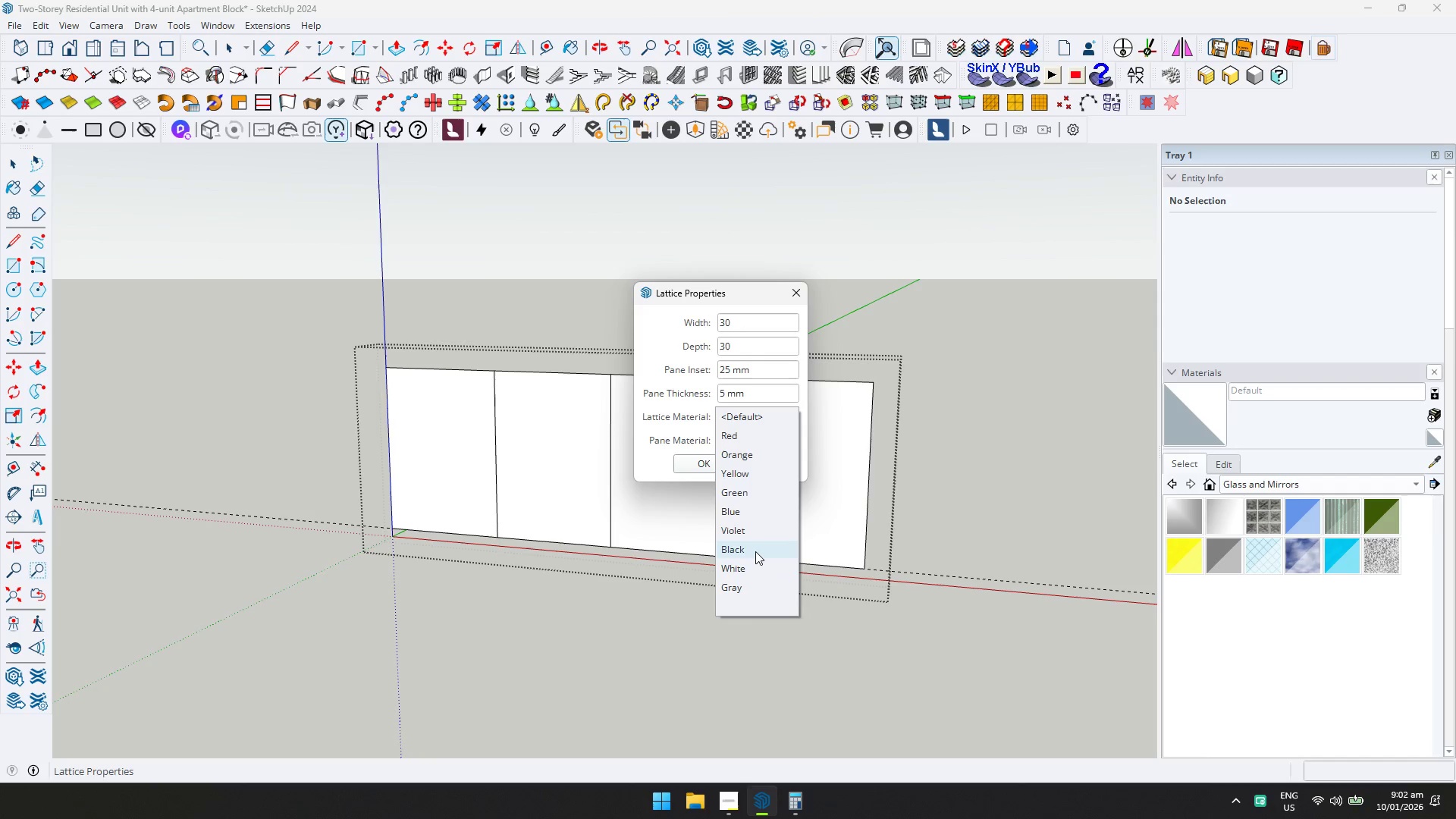 
double_click([751, 441])
 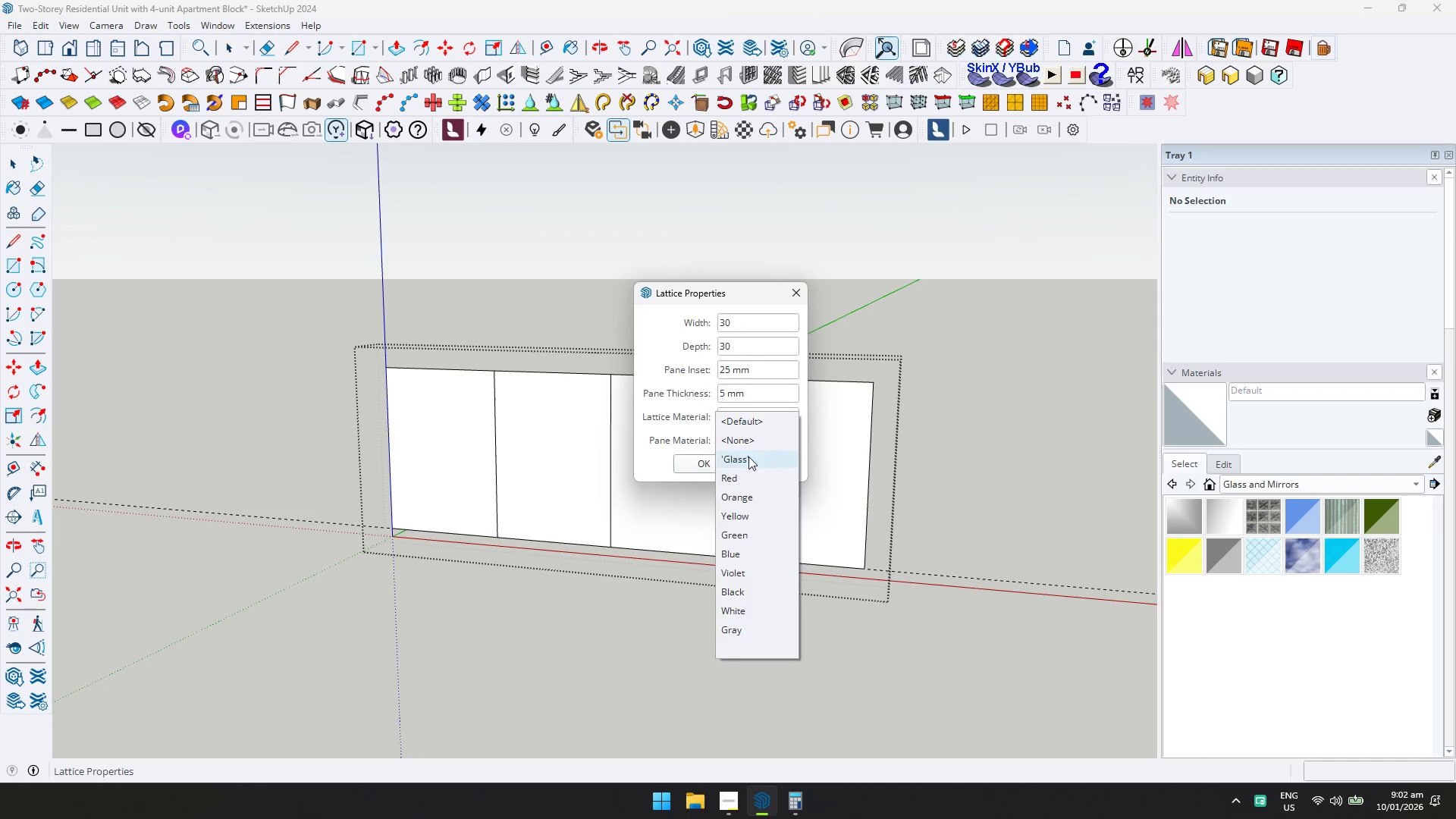 
double_click([718, 463])
 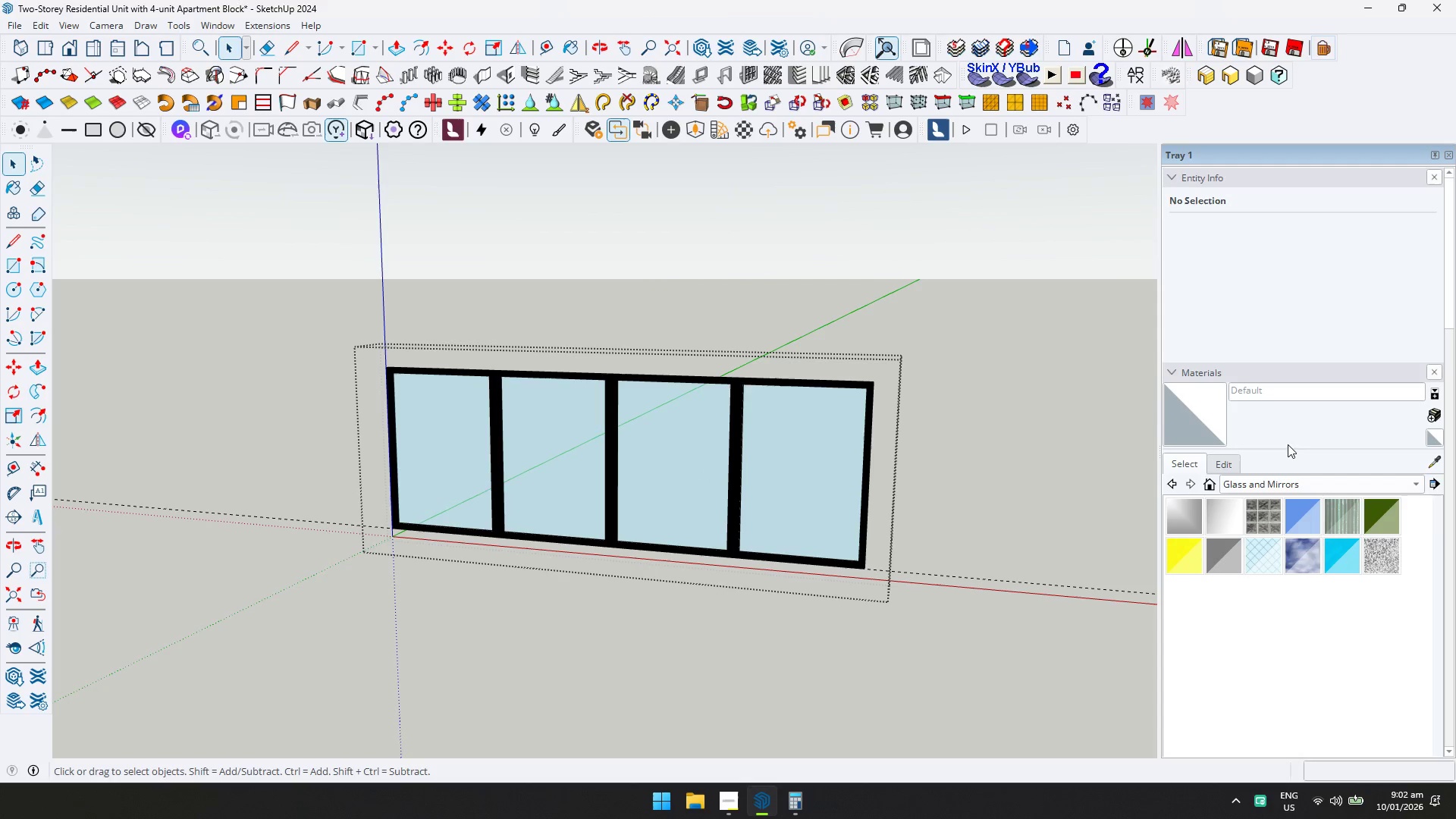 
left_click([1429, 462])
 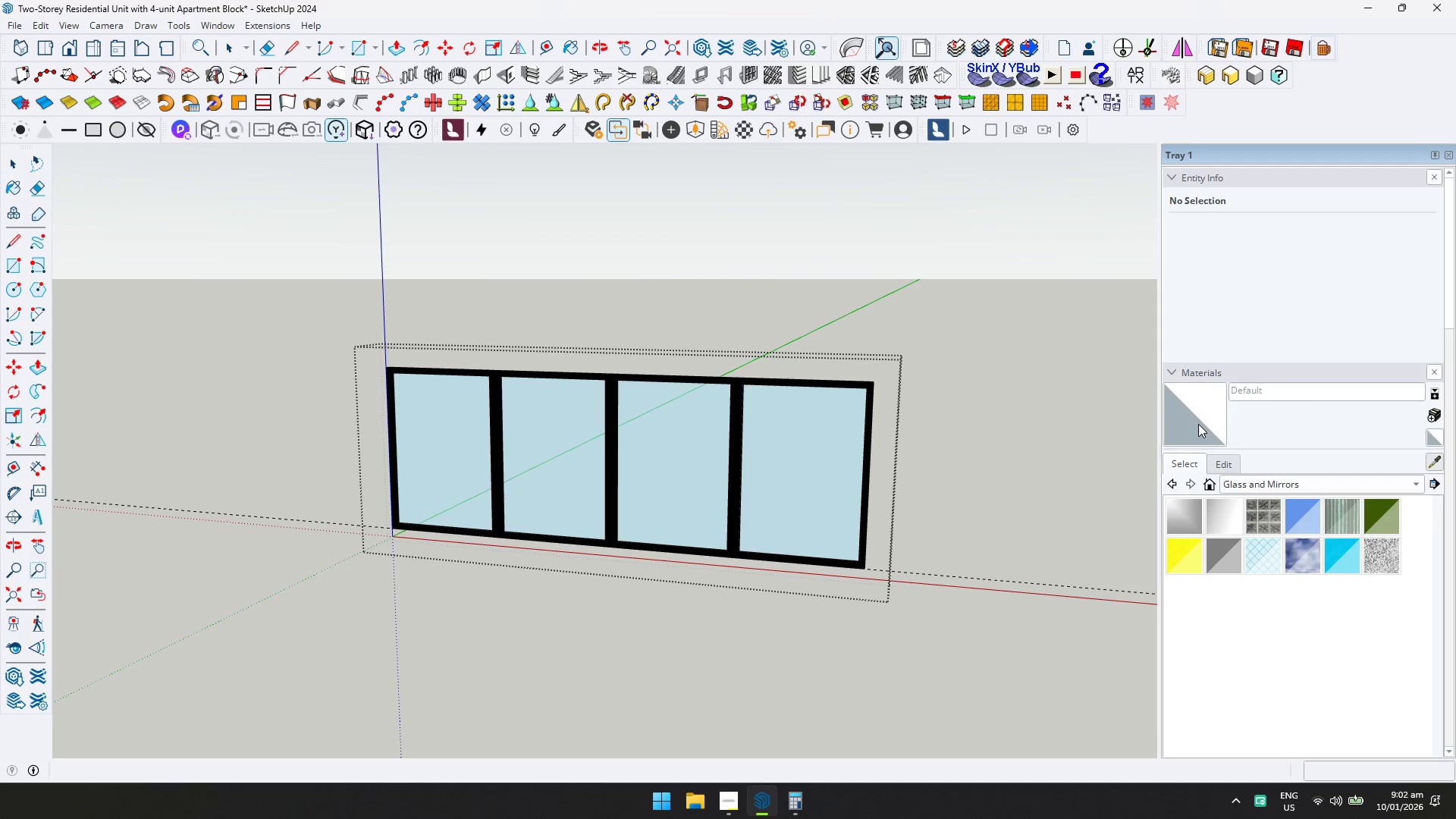 
left_click([1198, 424])
 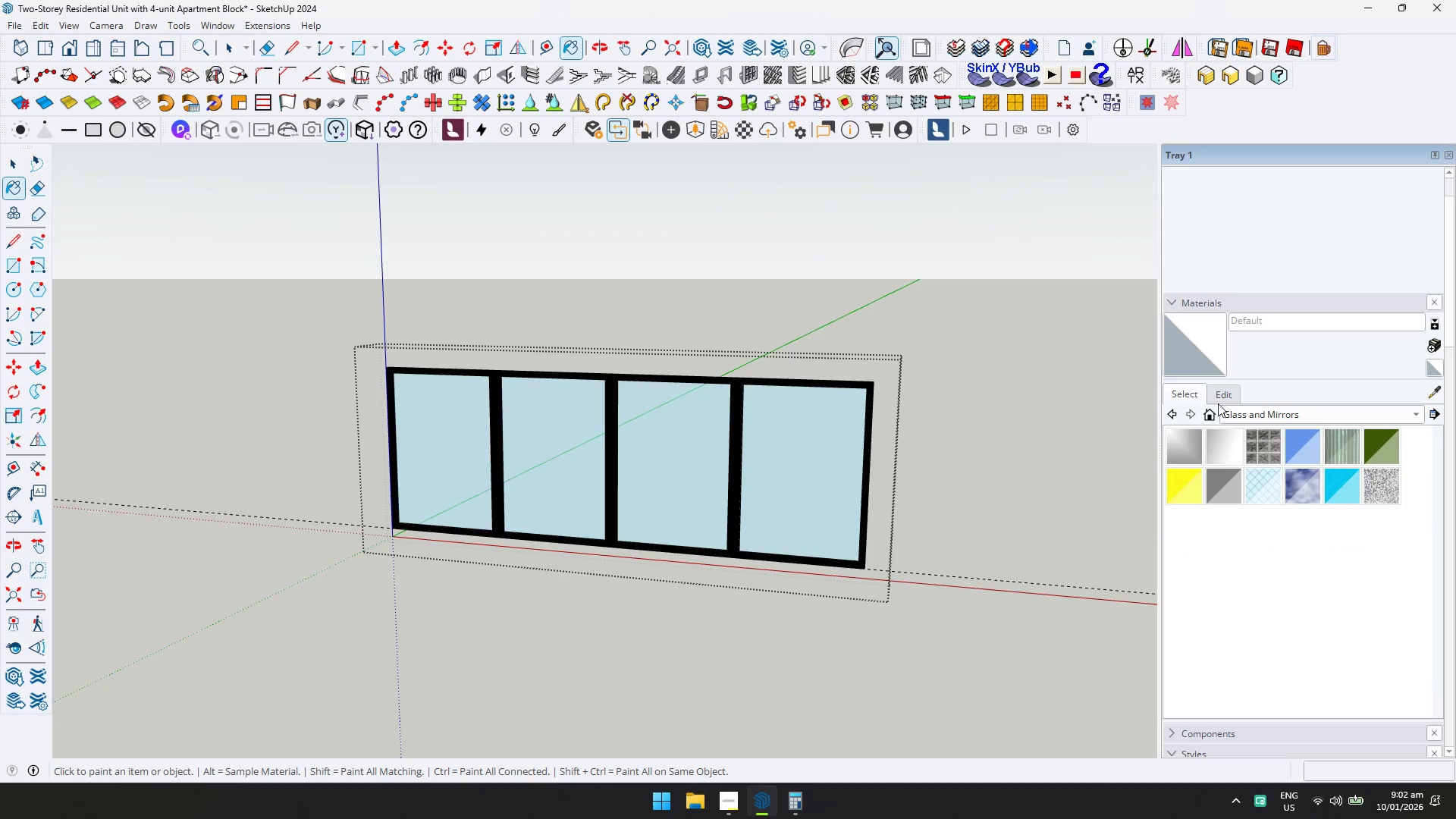 
left_click([1223, 391])
 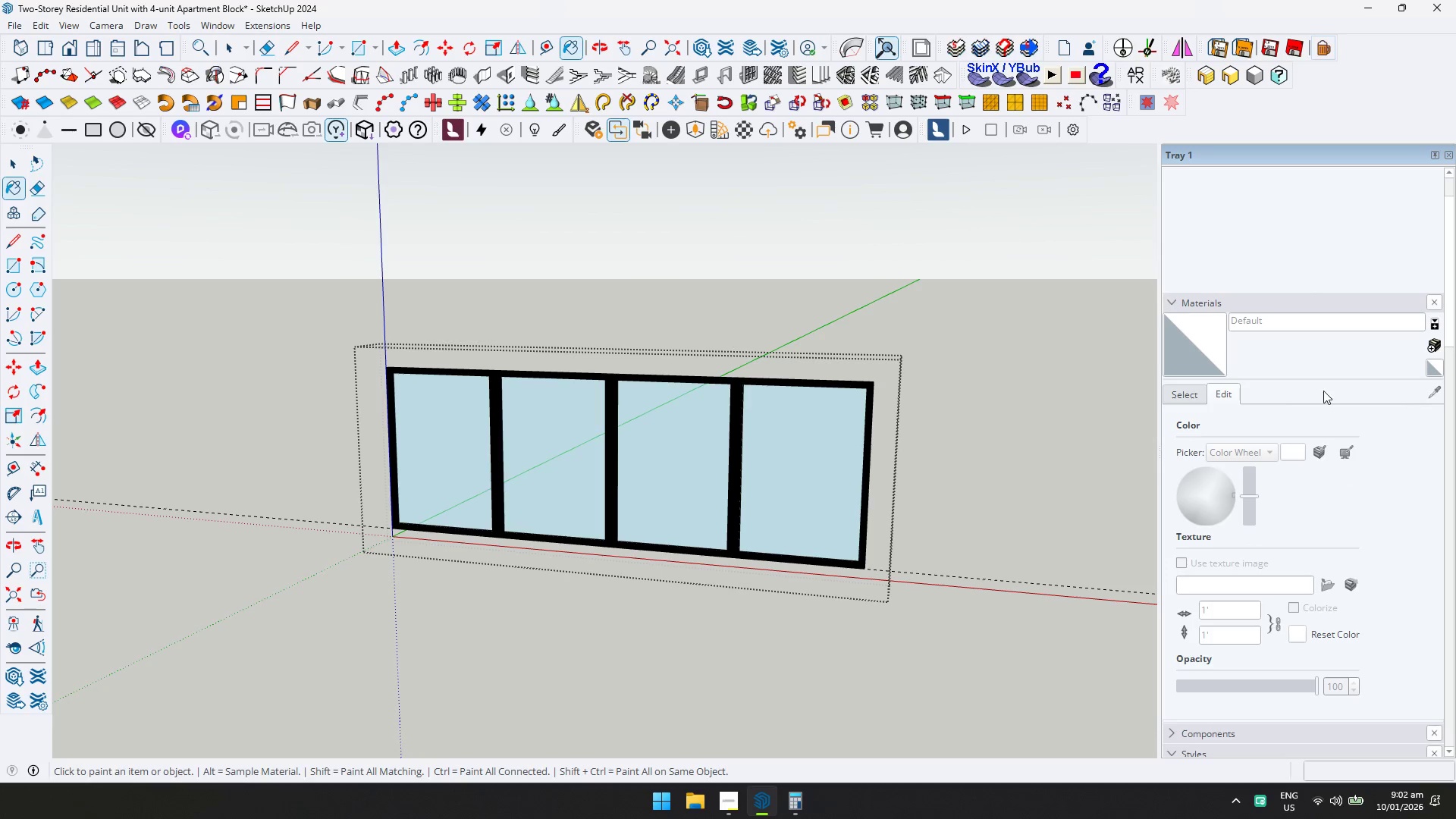 
left_click([1194, 392])
 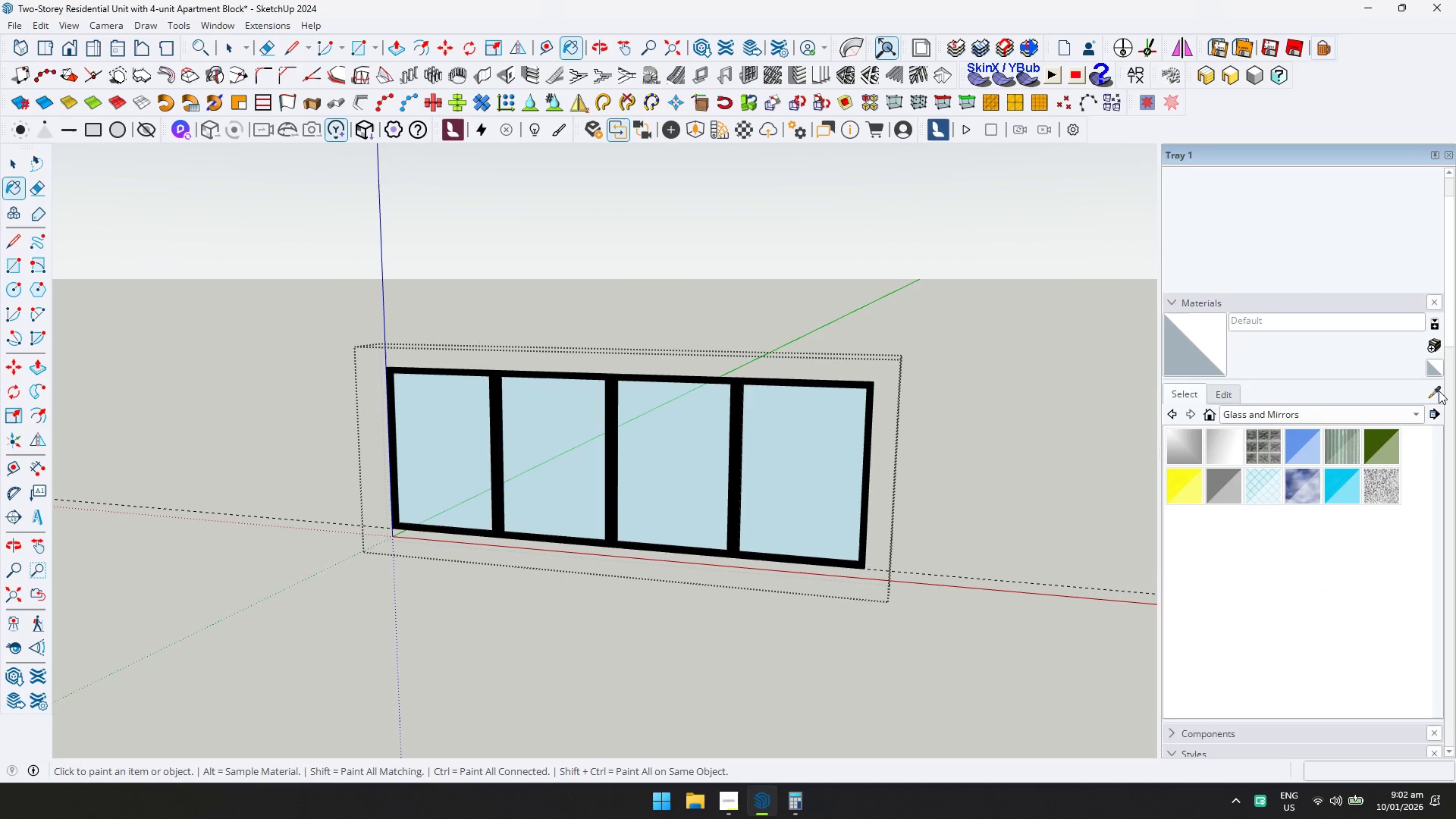 
left_click_drag(start_coordinate=[1434, 390], to_coordinate=[1430, 390])
 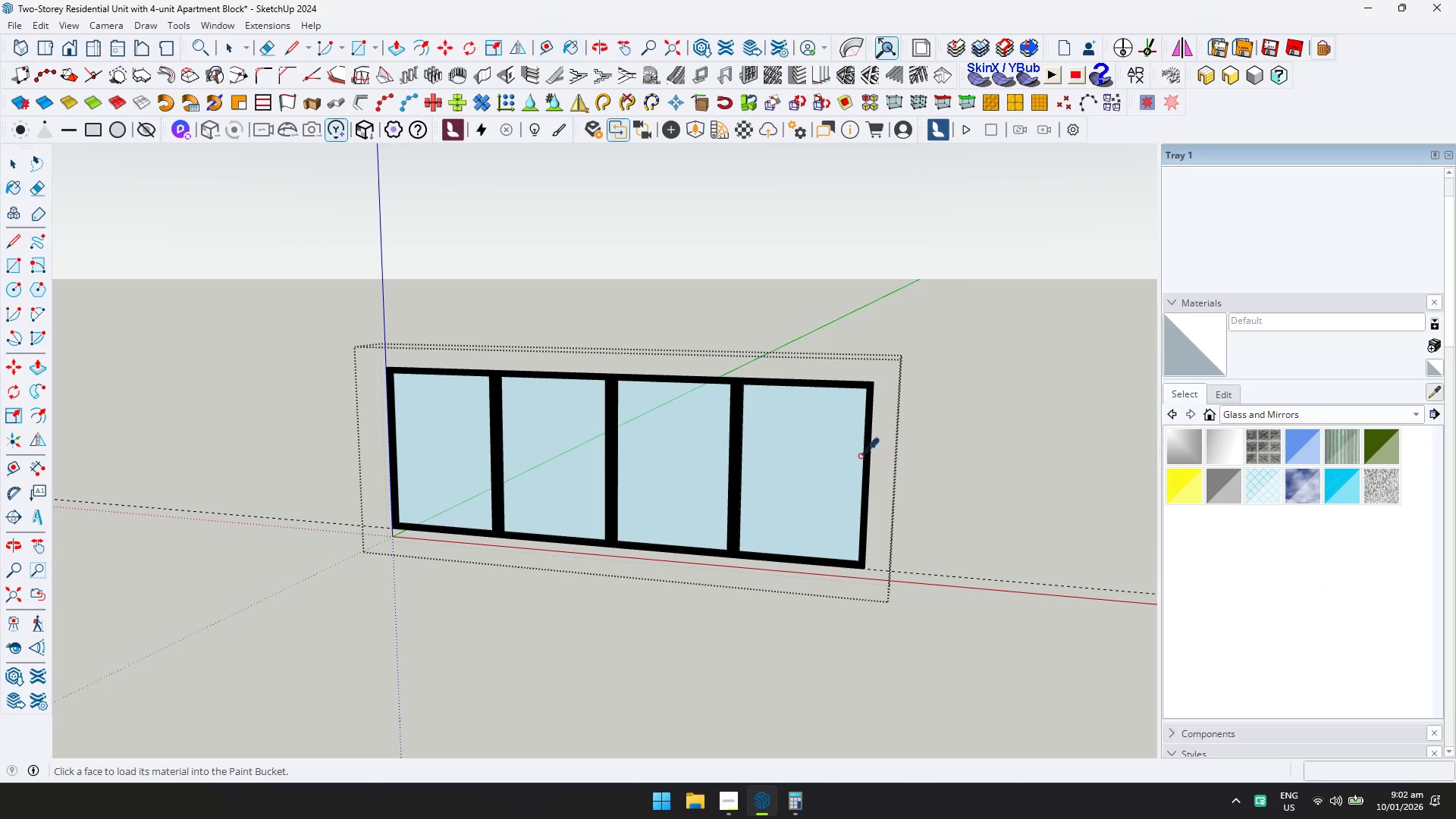 
left_click_drag(start_coordinate=[790, 446], to_coordinate=[797, 444])
 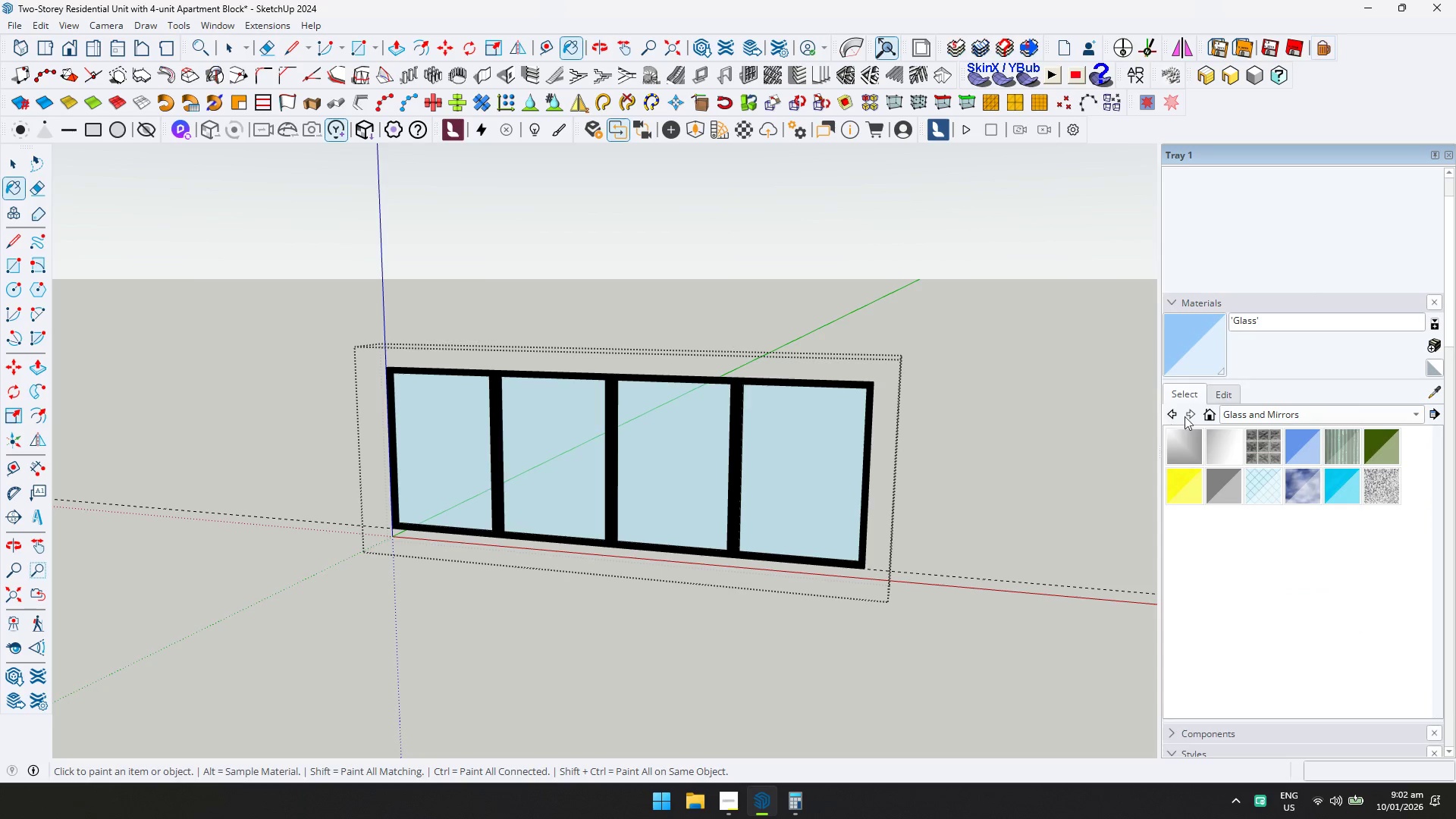 
left_click([1220, 395])
 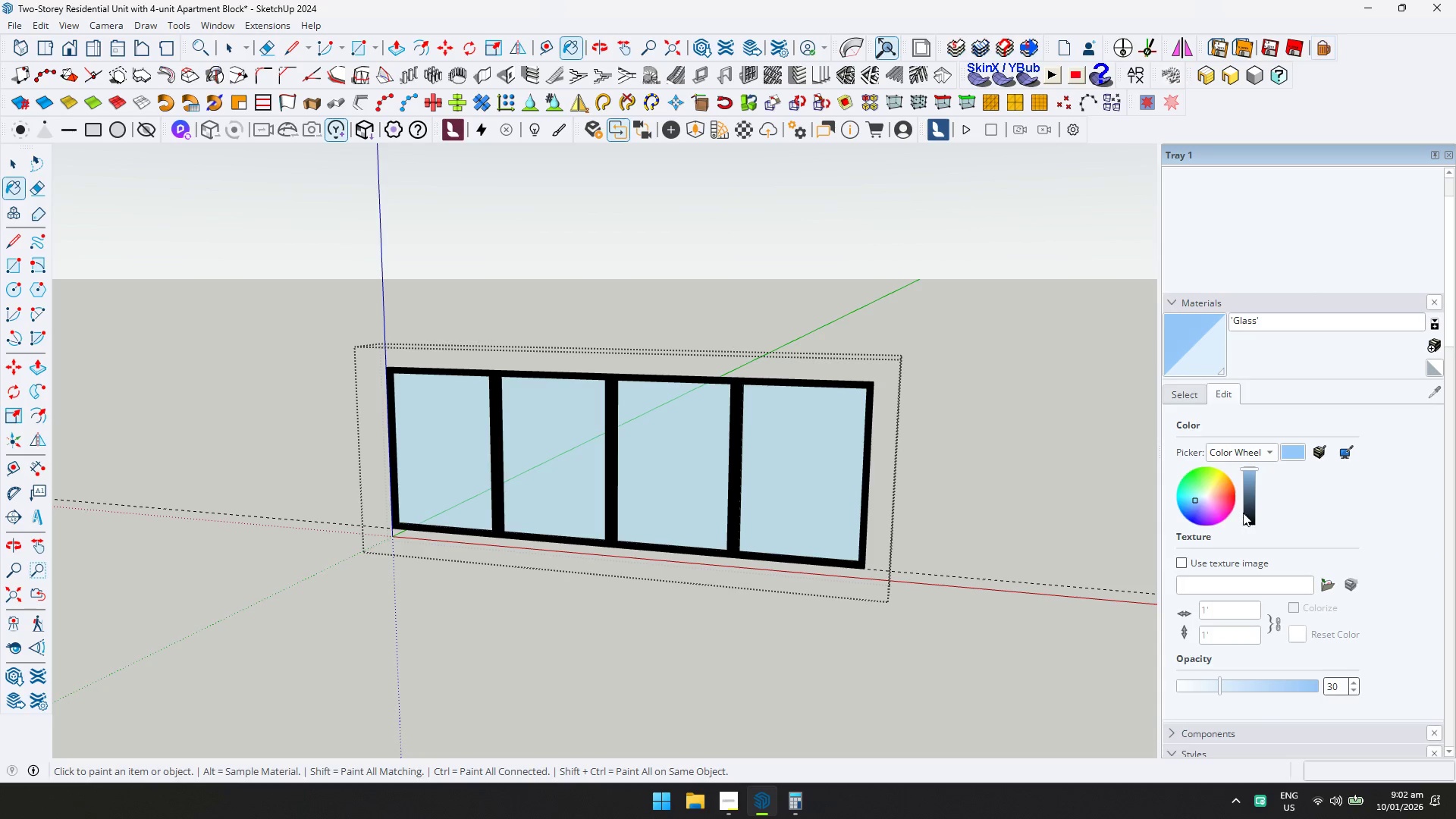 
left_click([1249, 517])
 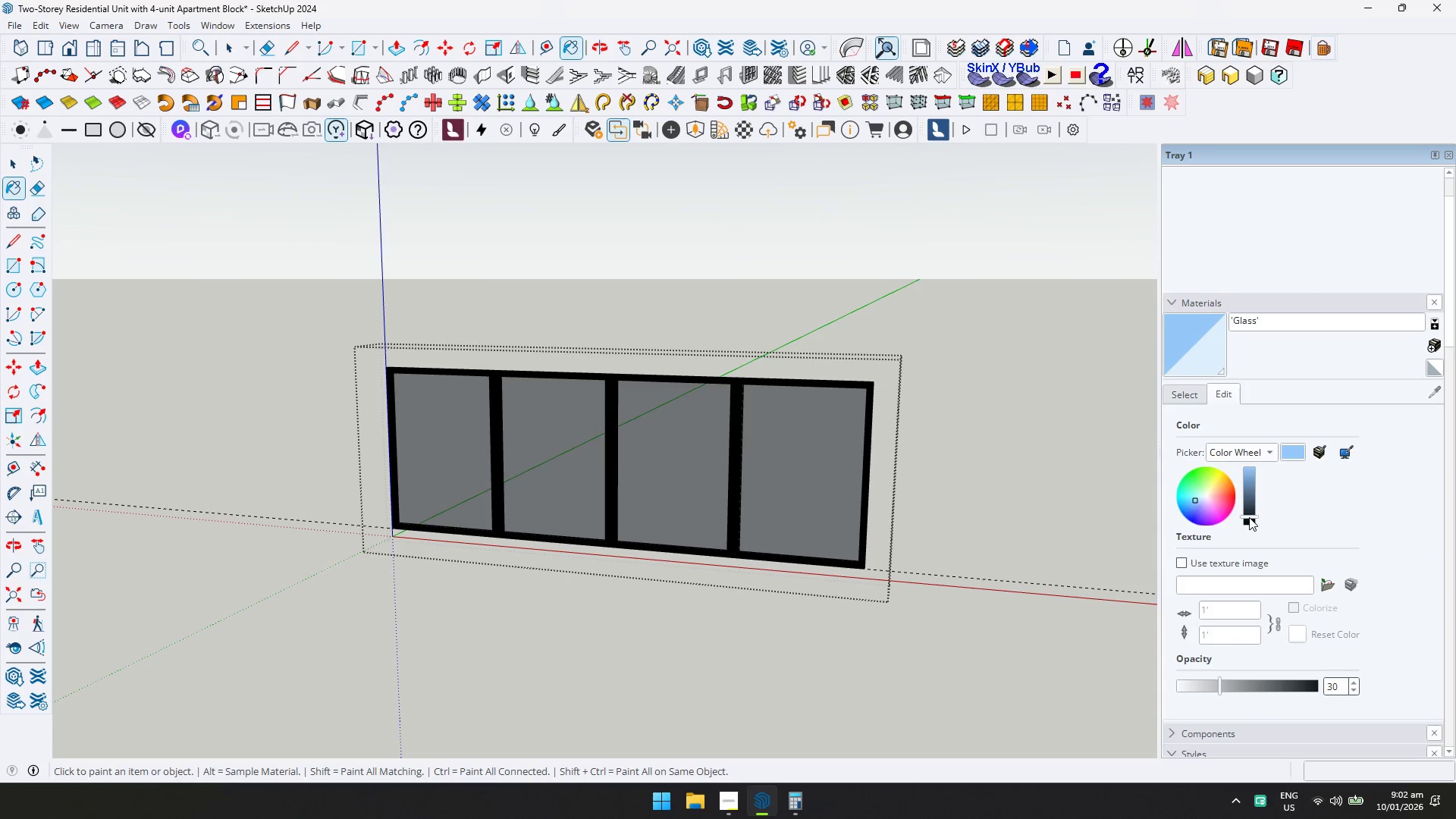 
key(Space)
 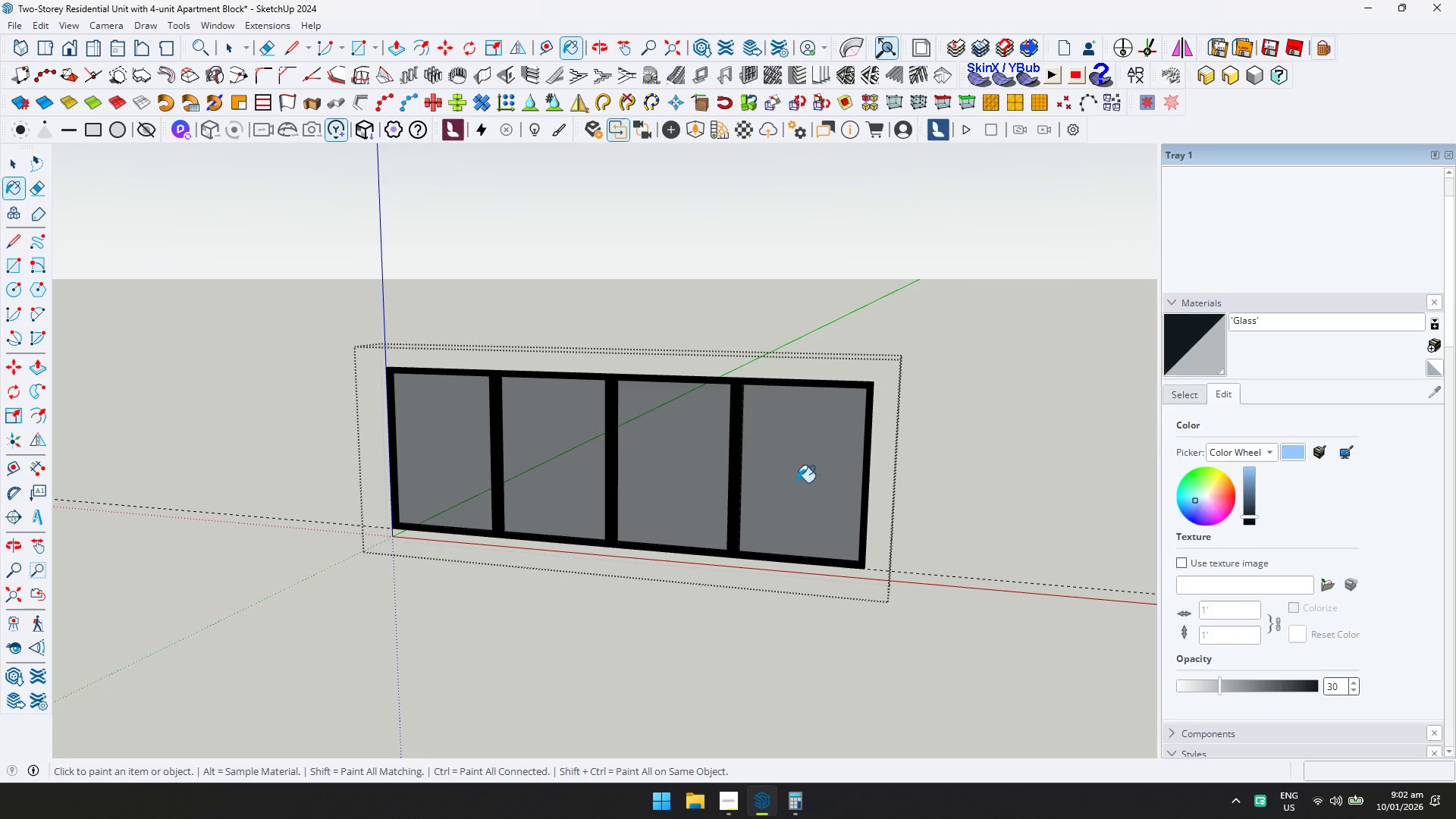 
key(Escape)
 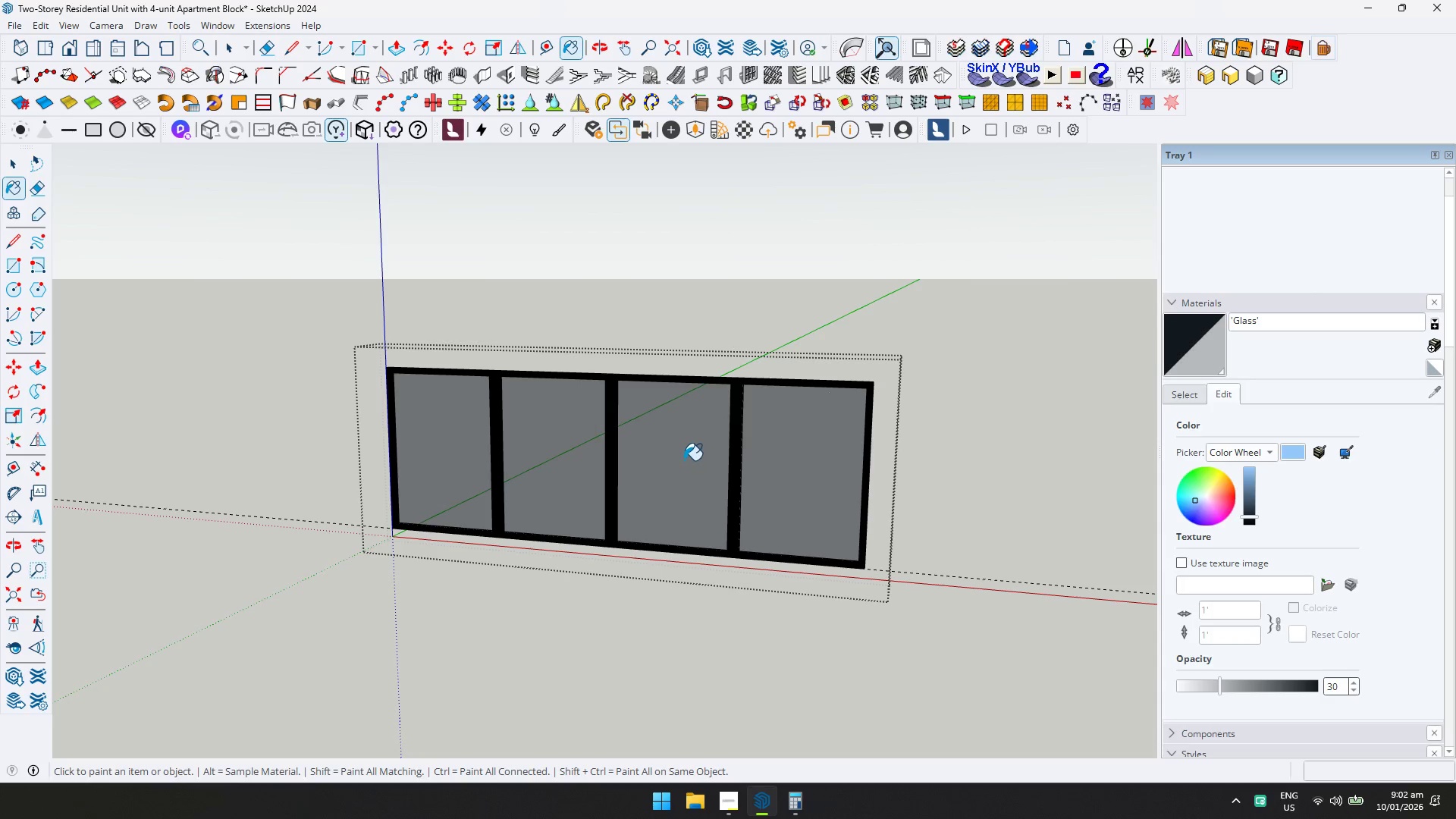 
key(Space)
 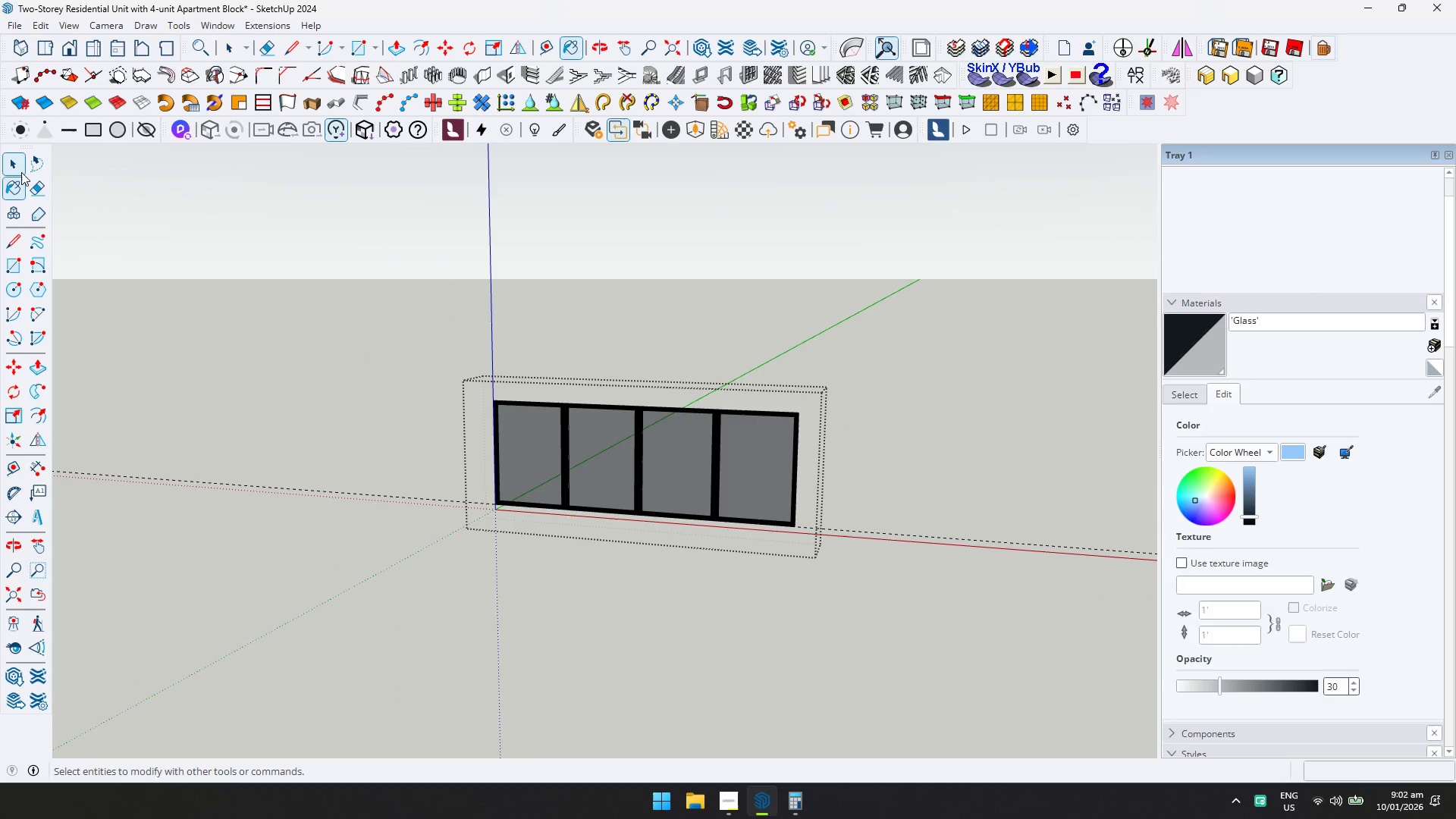 
scroll: coordinate [684, 460], scroll_direction: down, amount: 5.0
 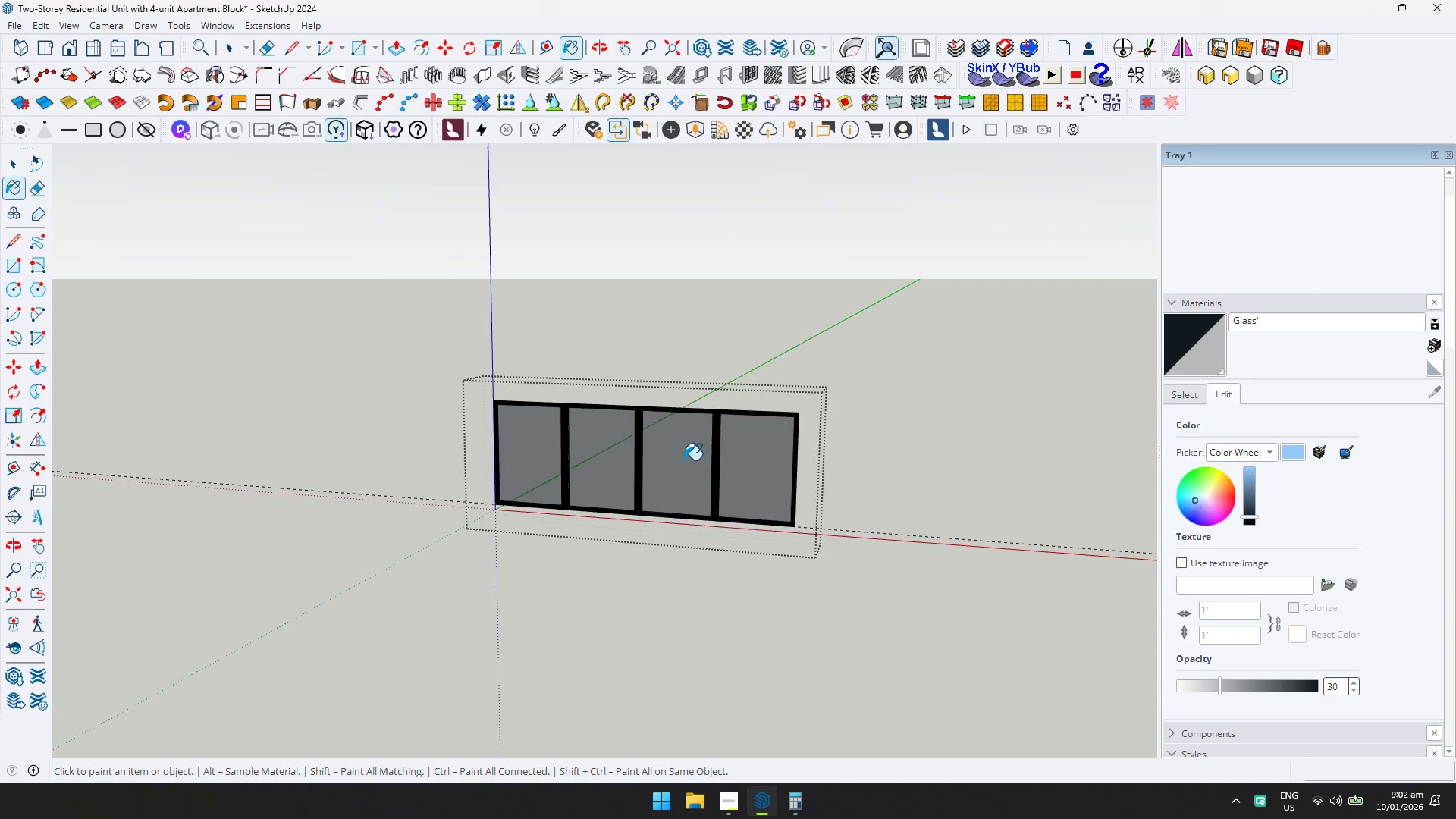 
key(Space)
 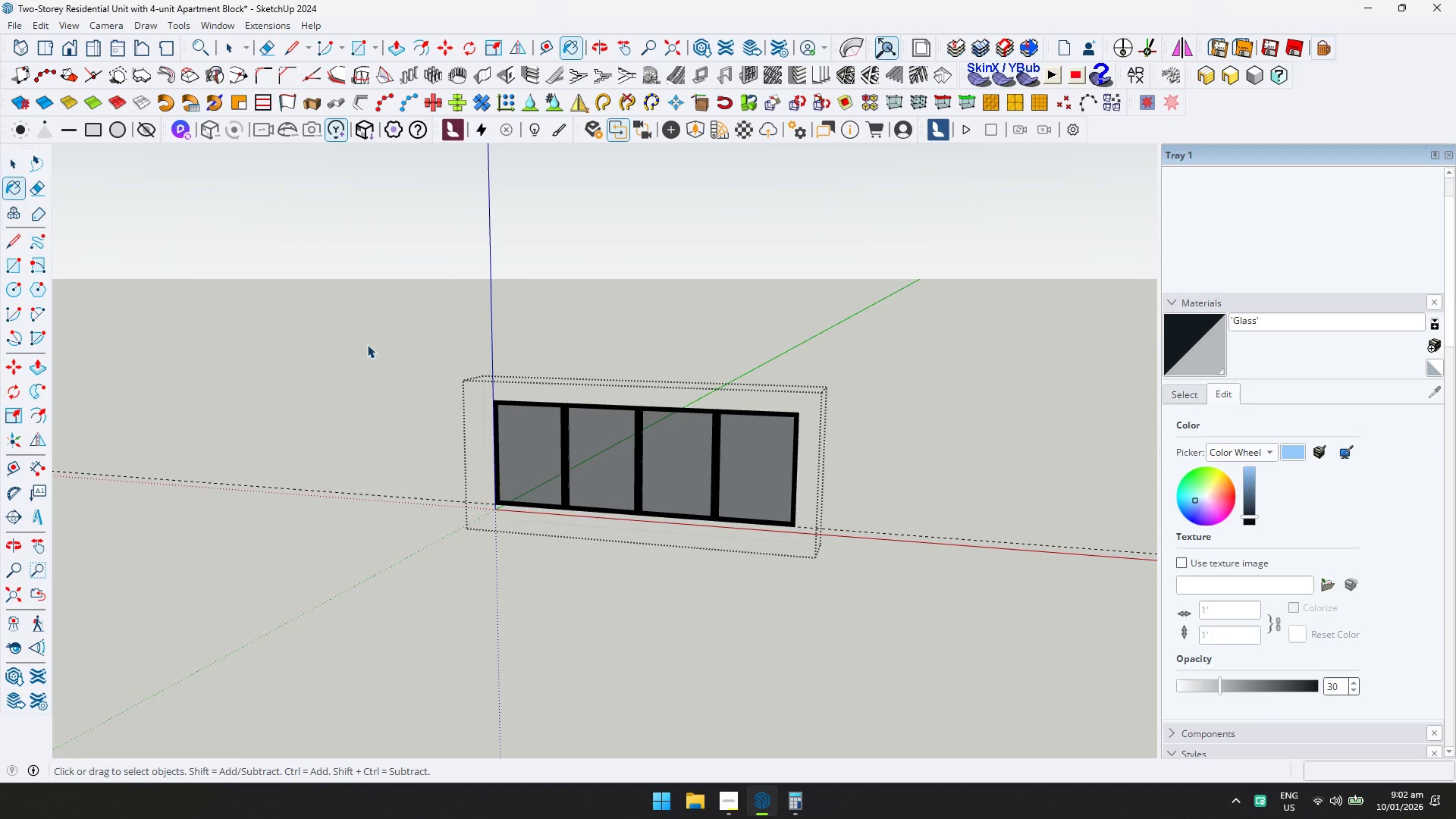 
key(Escape)
 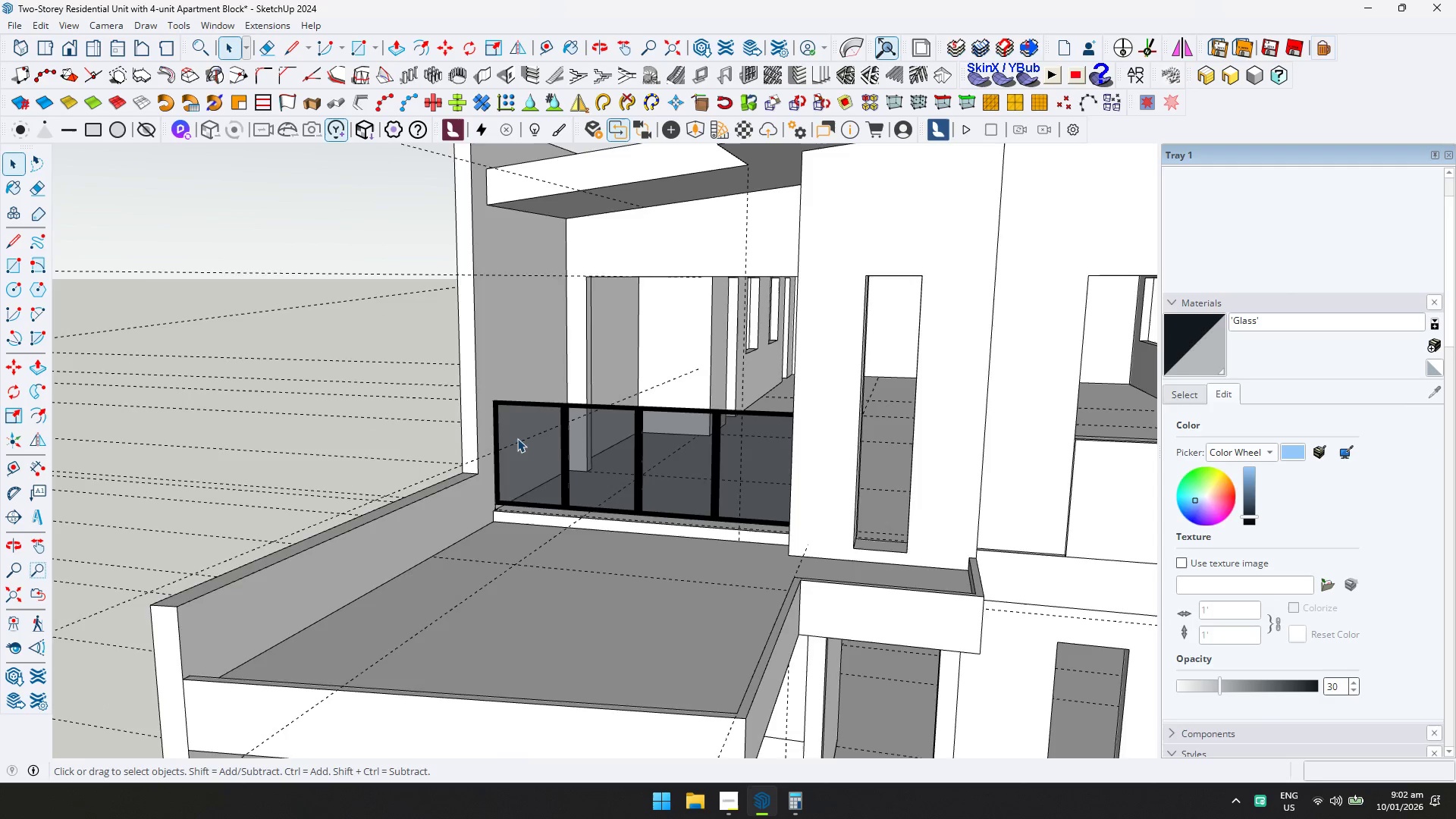 
scroll: coordinate [573, 450], scroll_direction: down, amount: 4.0
 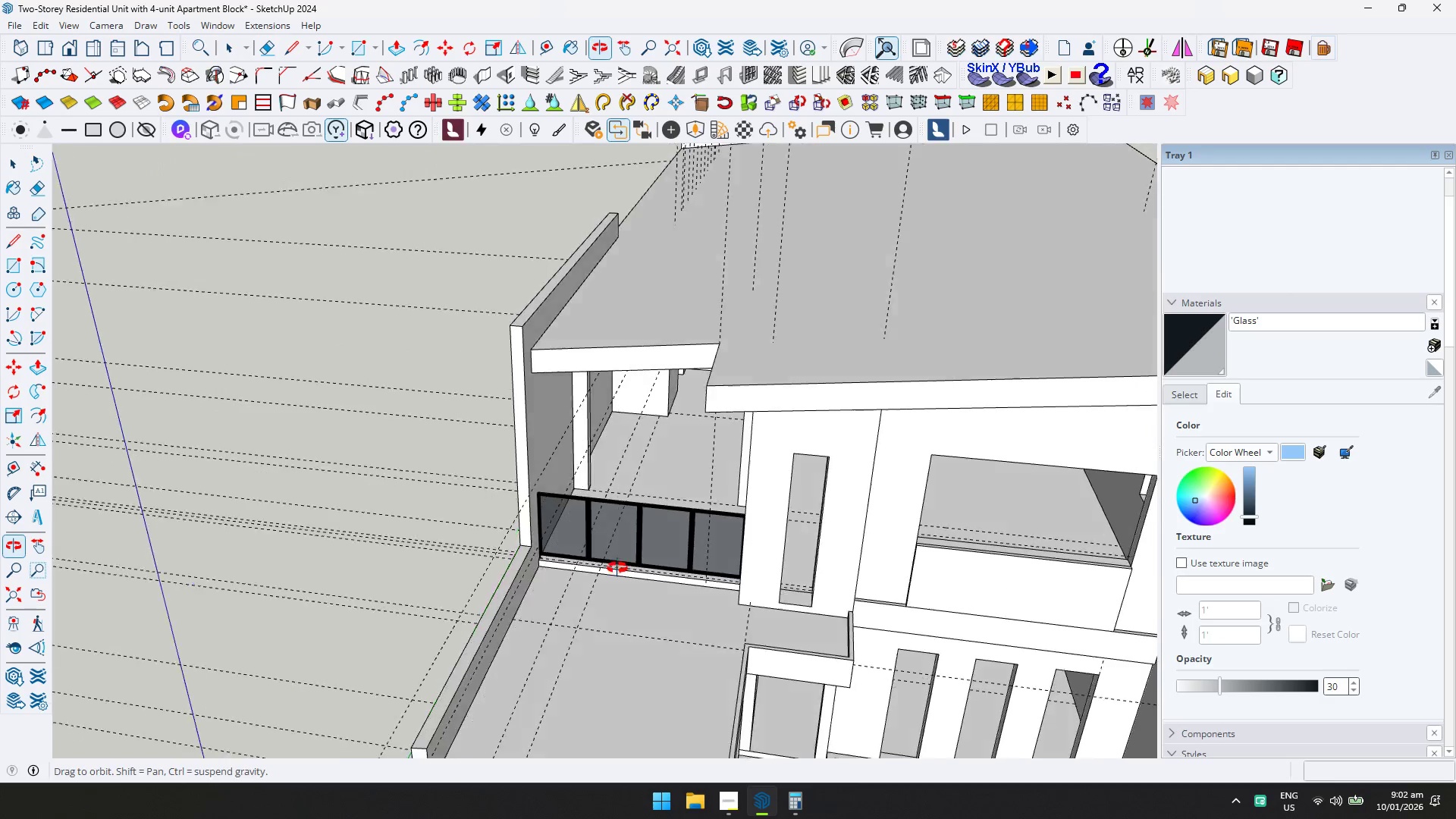 
scroll: coordinate [627, 522], scroll_direction: up, amount: 10.0
 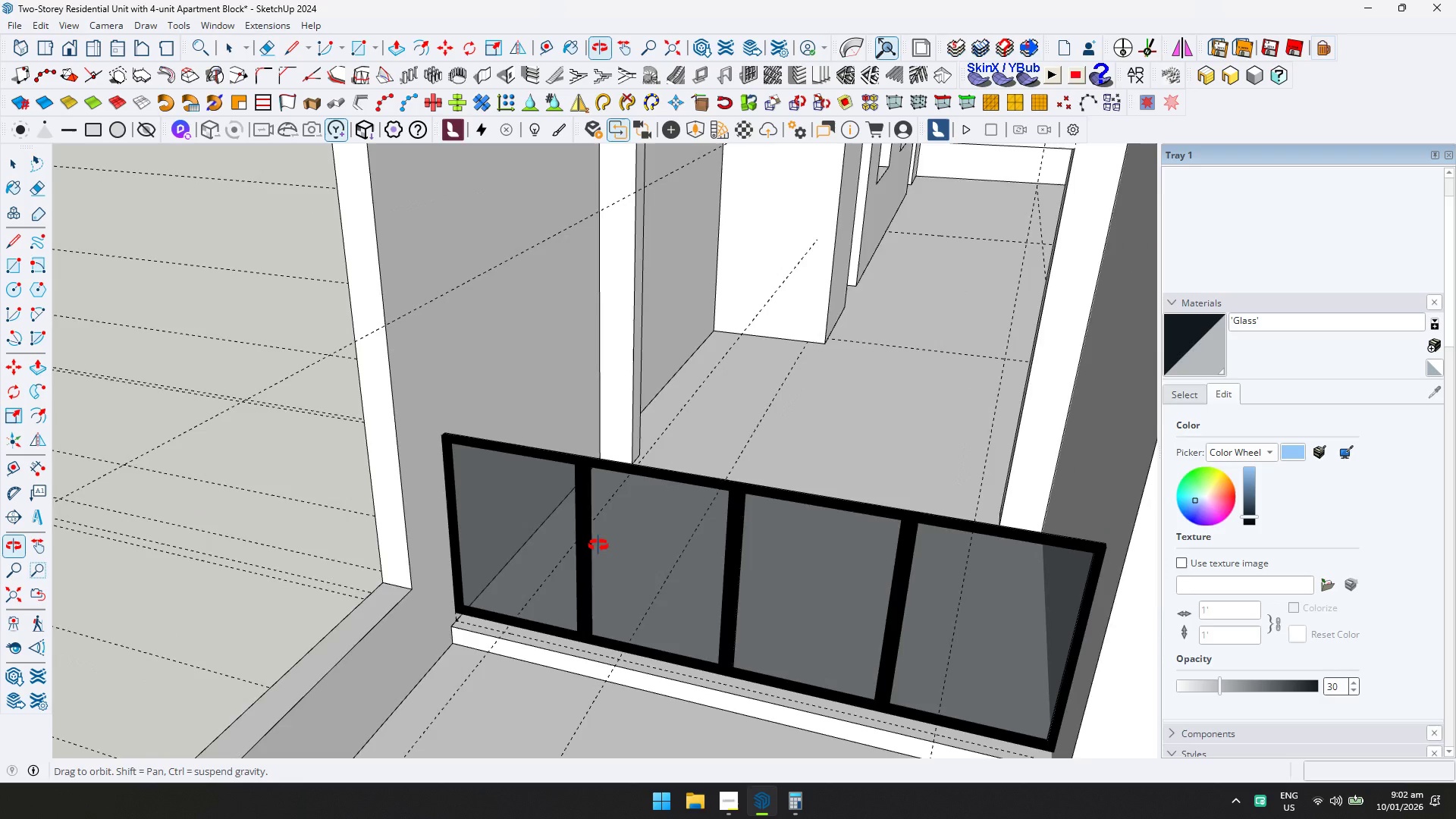 
key(T)
 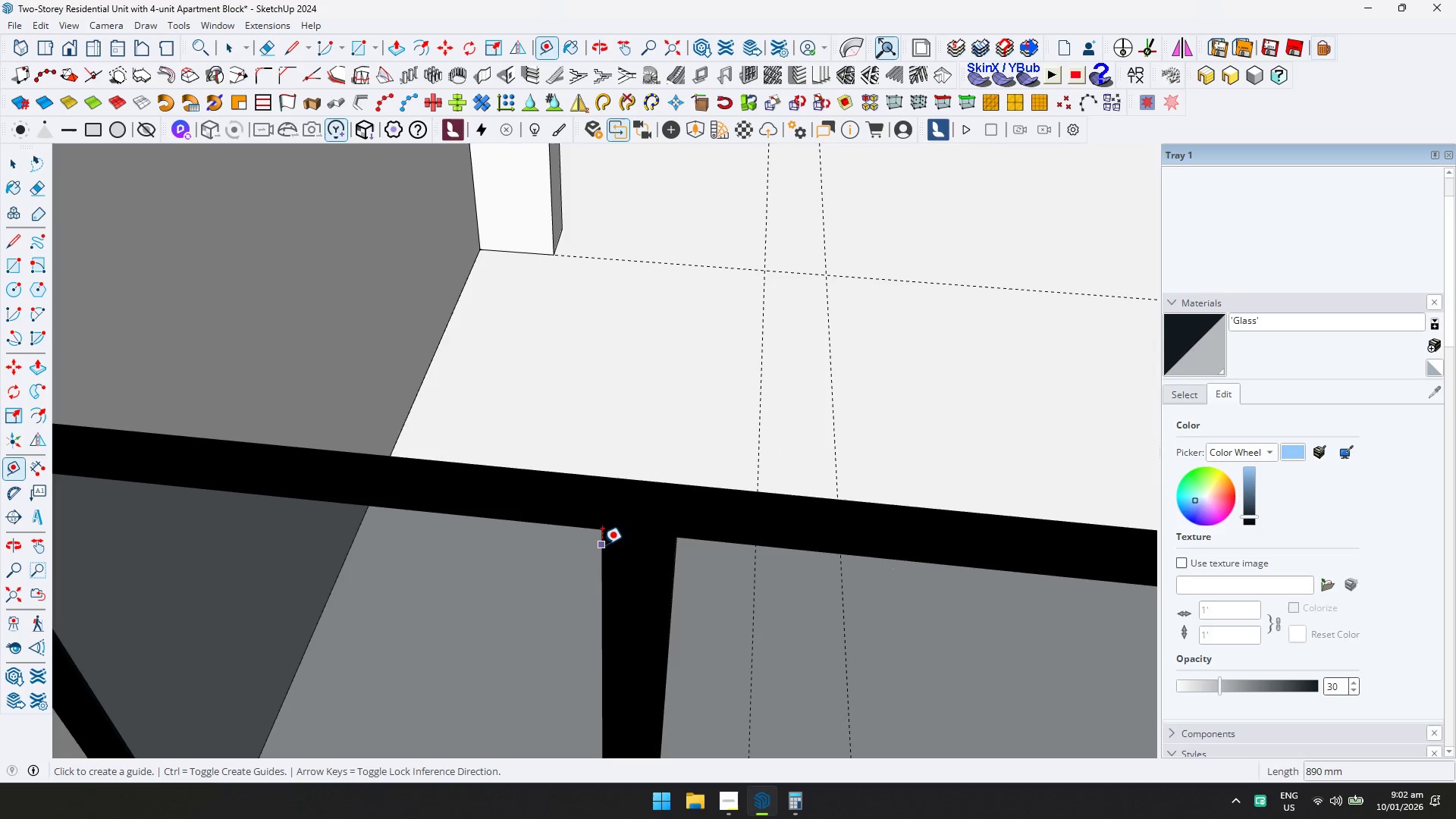 
scroll: coordinate [620, 529], scroll_direction: up, amount: 16.0
 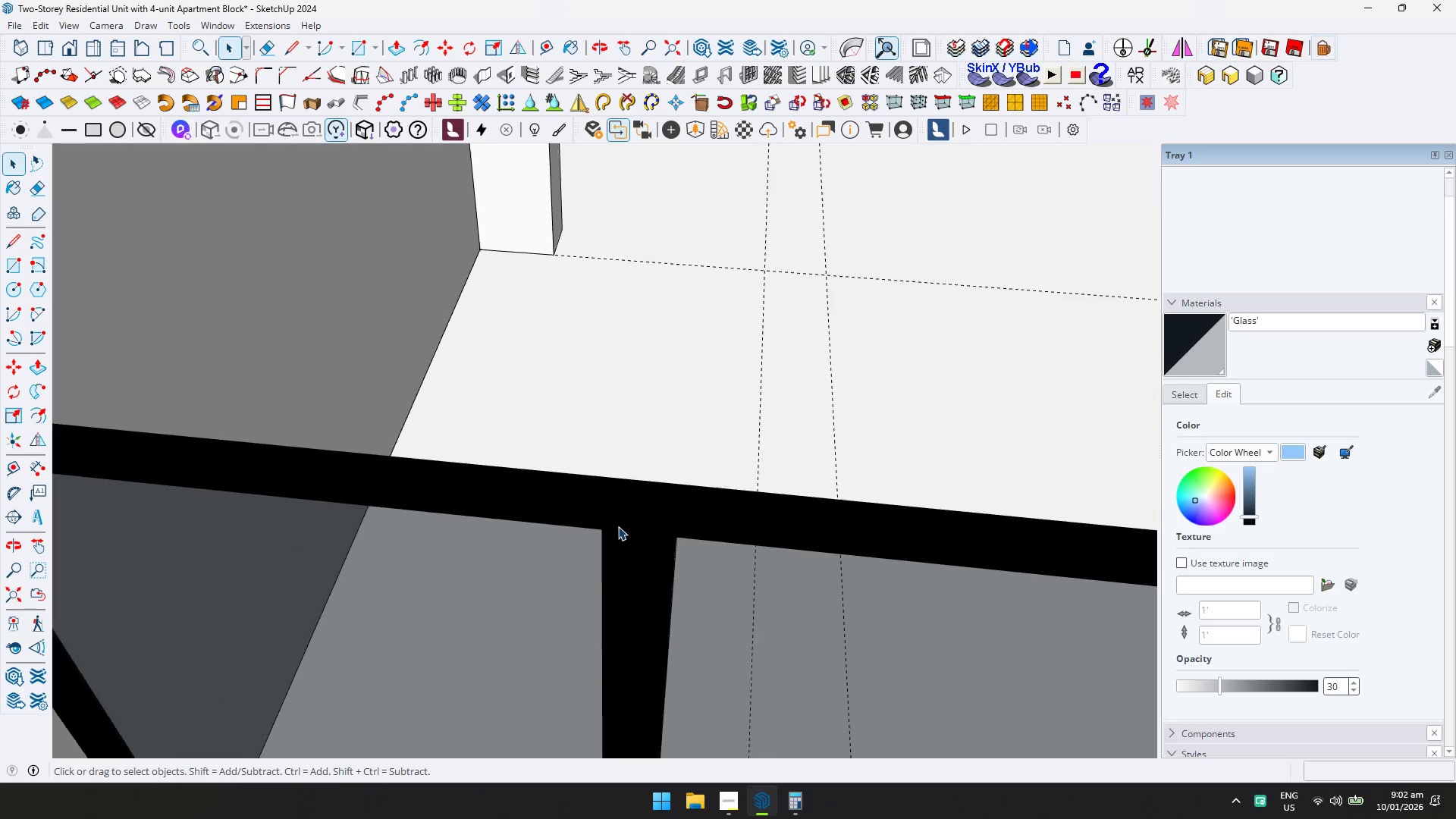 
double_click([602, 544])
 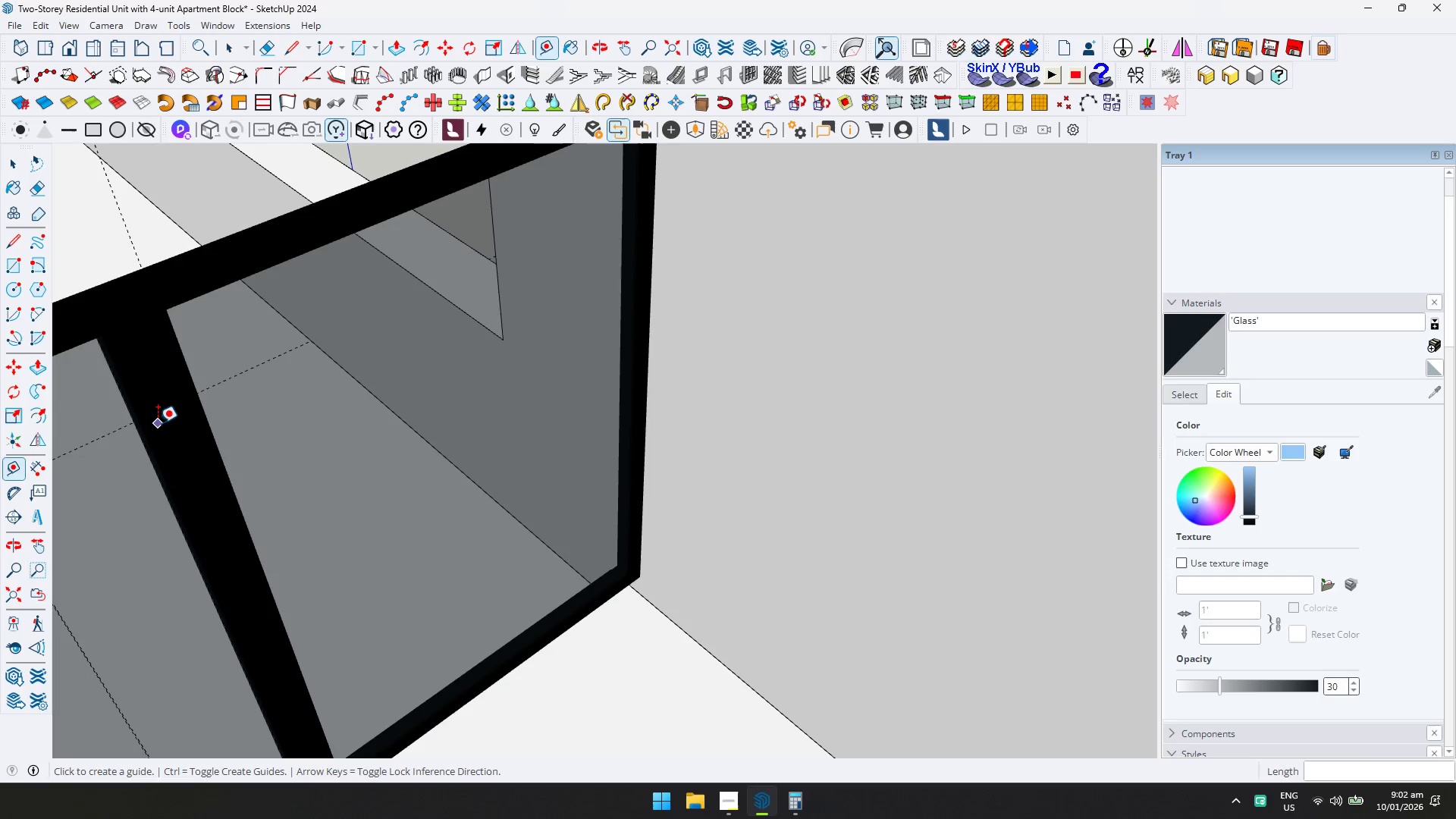 
double_click([141, 416])
 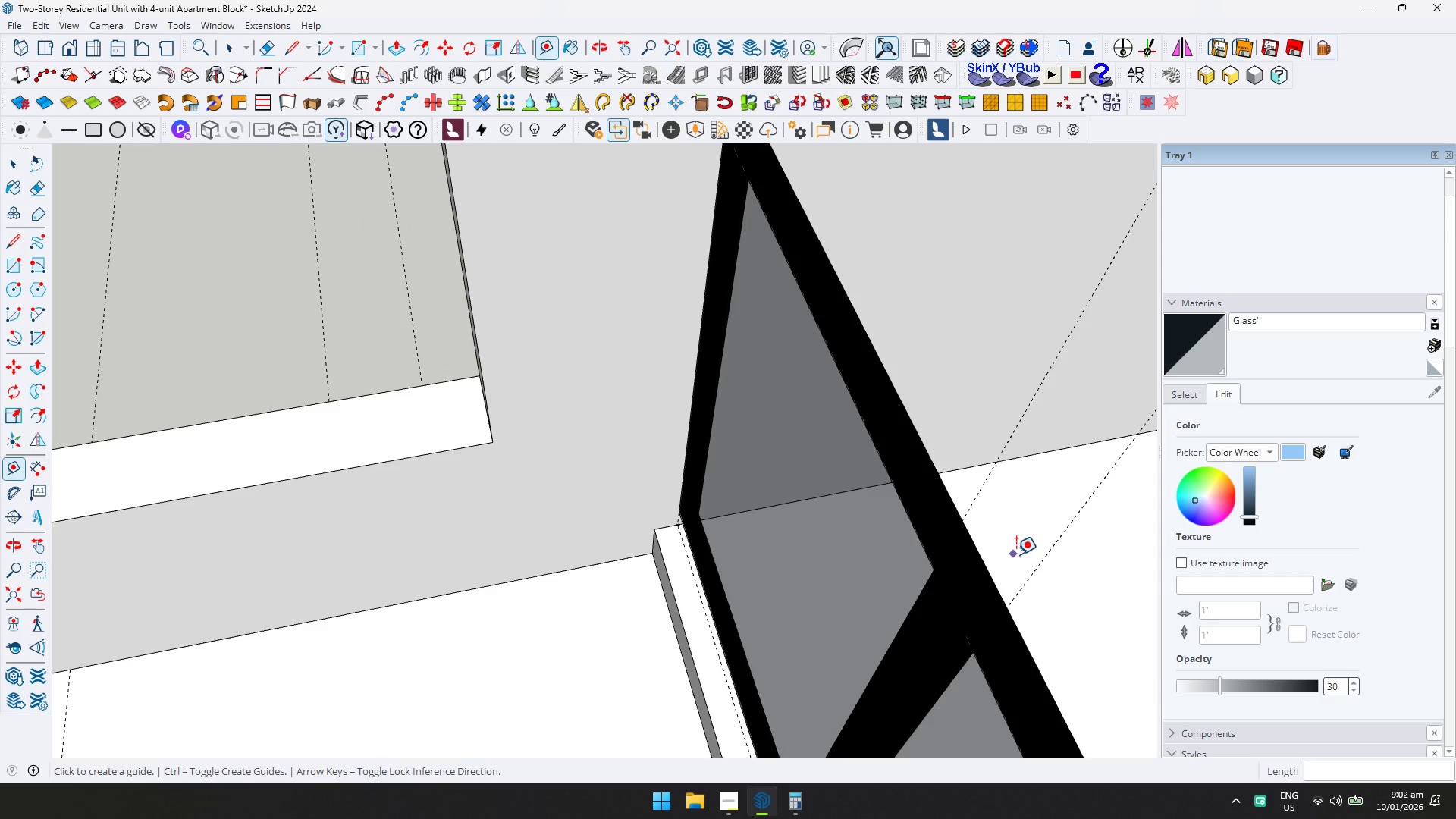 
key(R)
 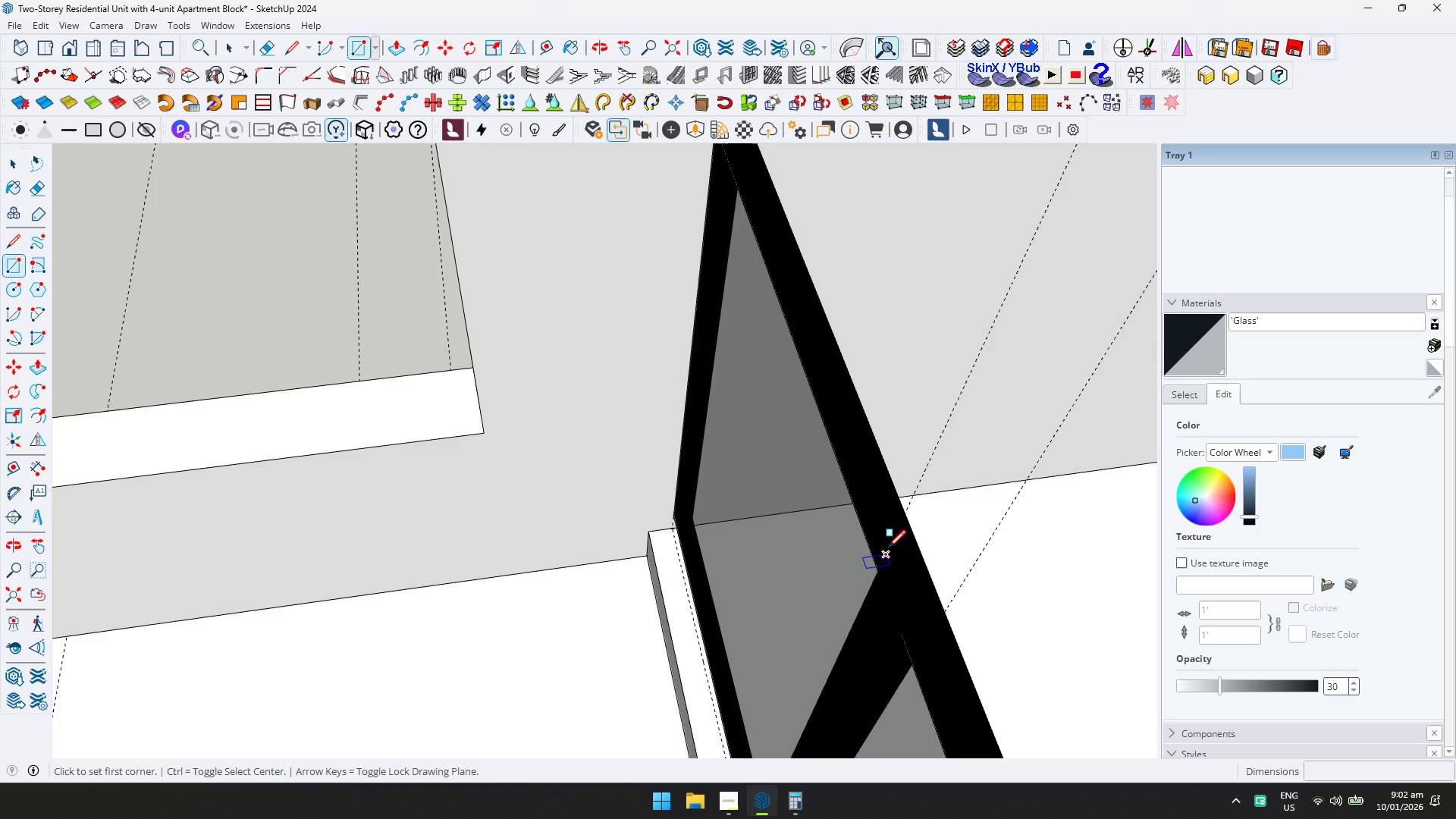 
left_click([888, 548])
 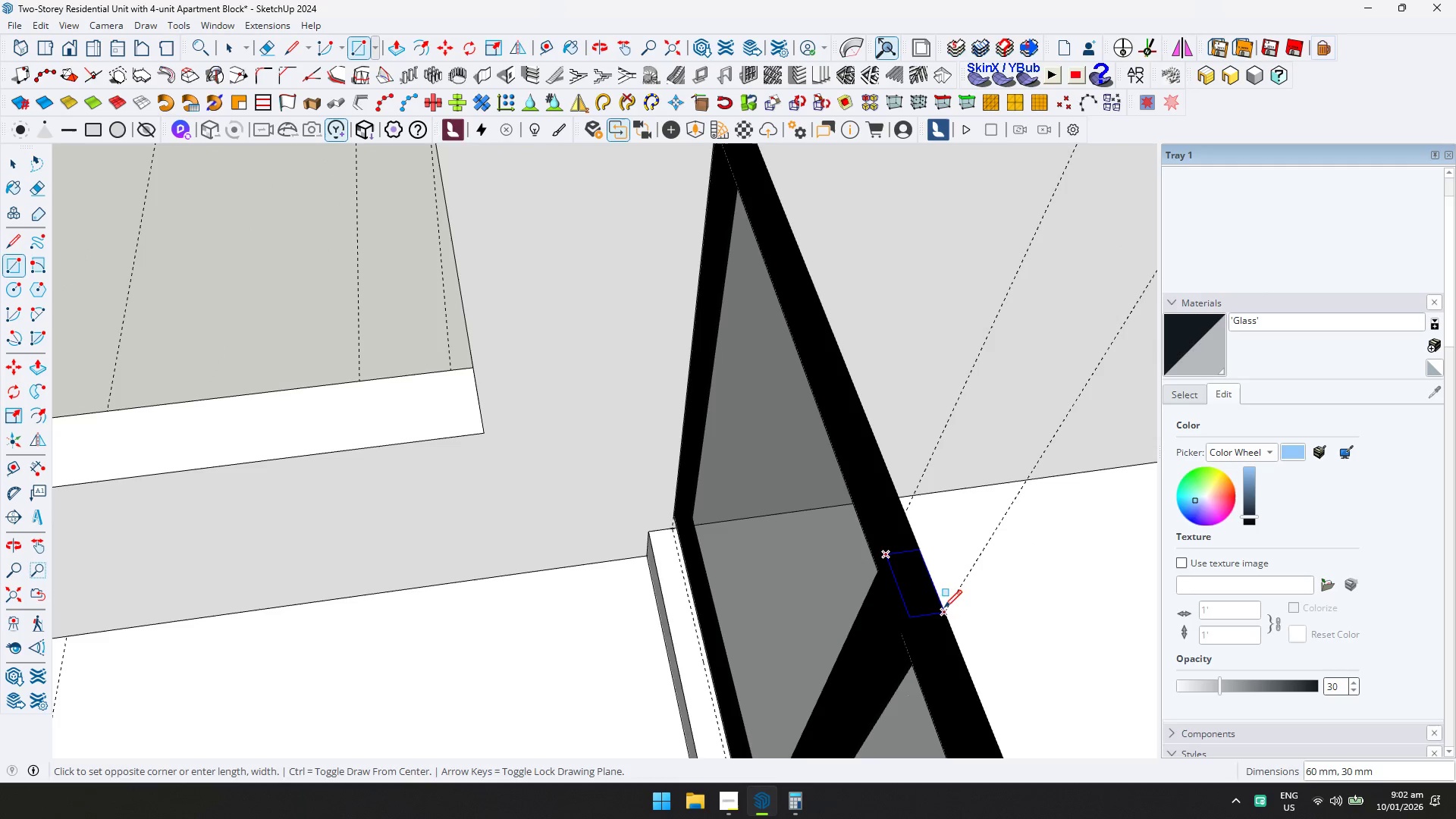 
left_click([946, 610])
 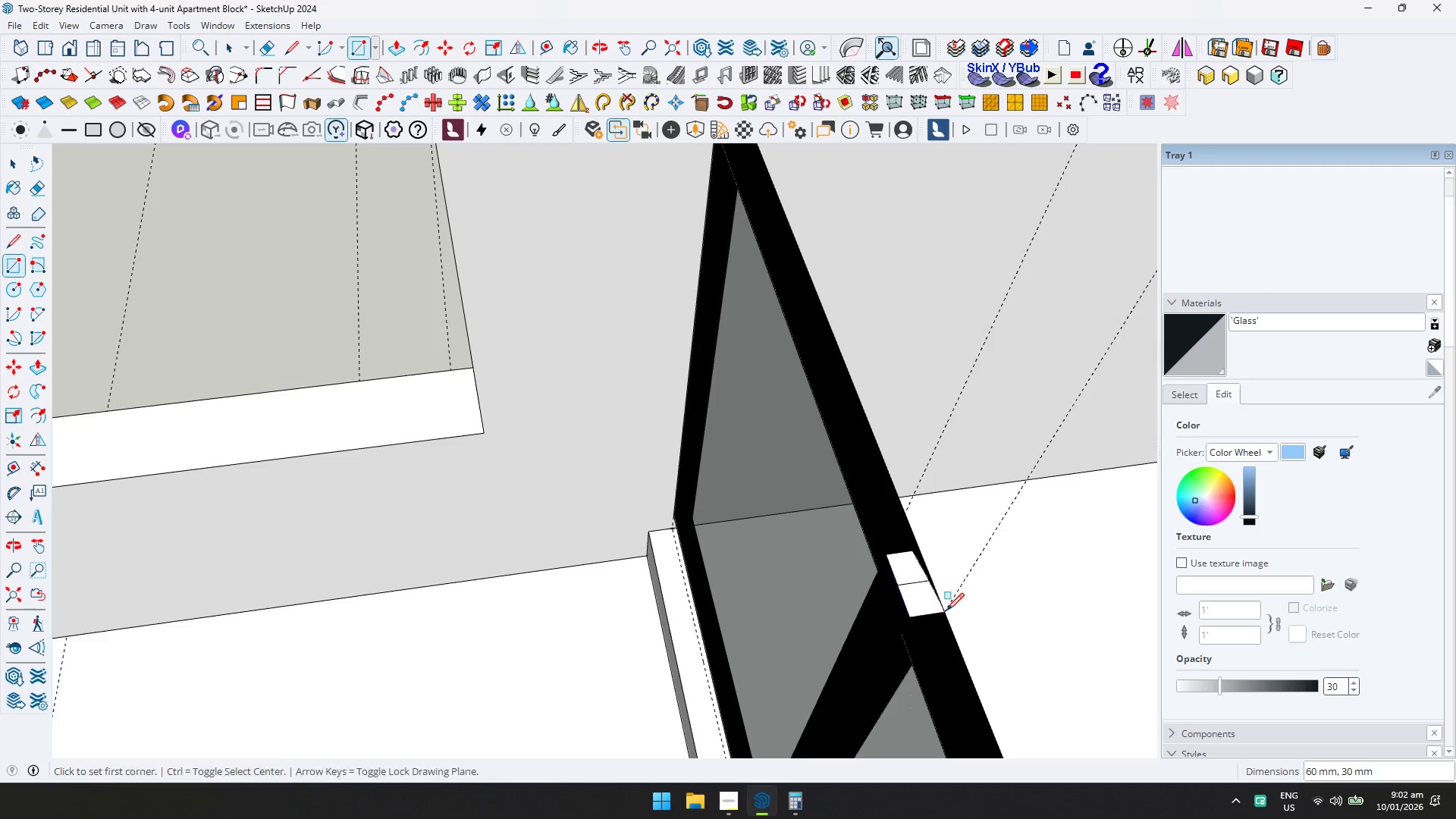 
key(Space)
 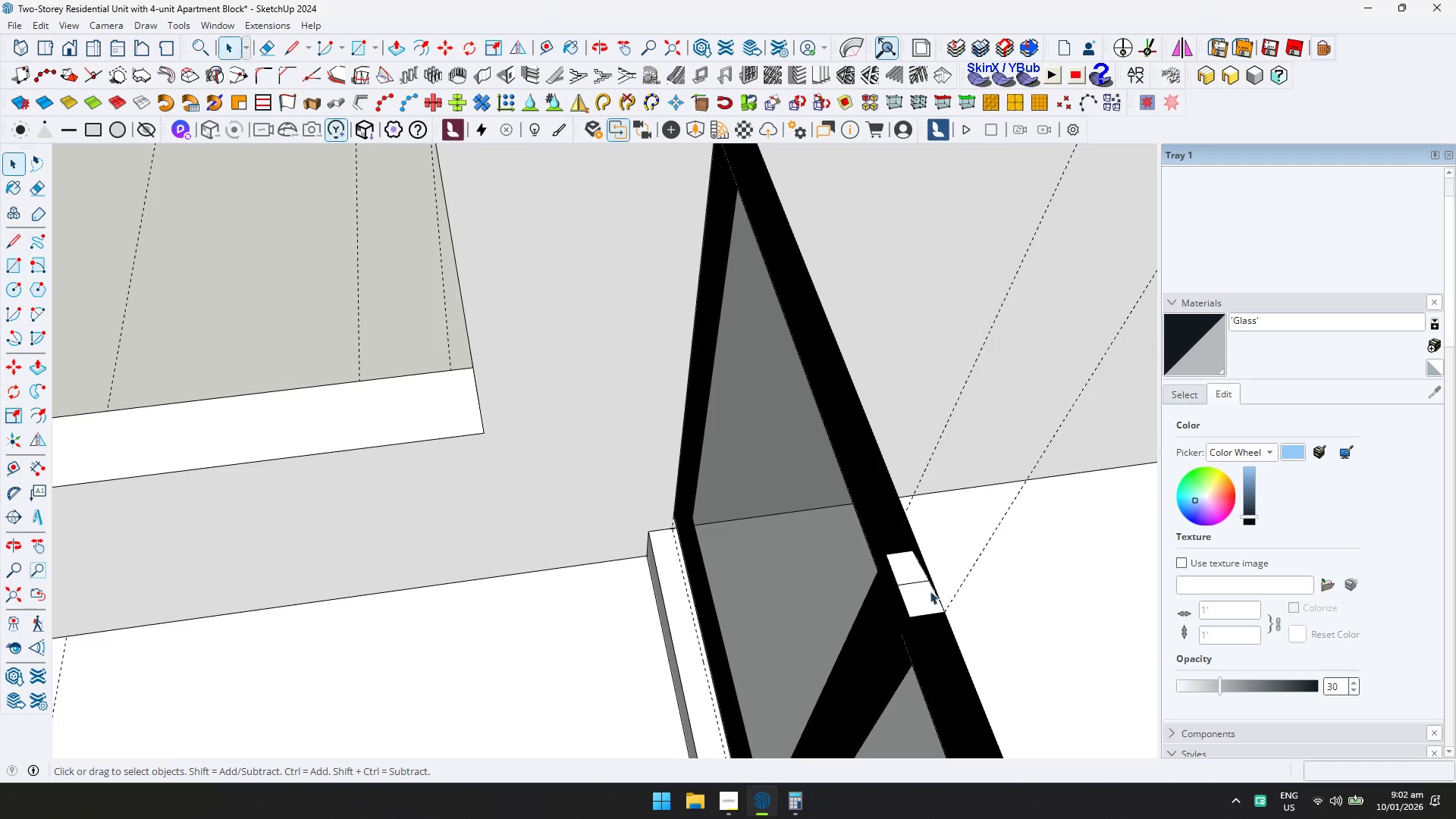 
double_click([925, 586])
 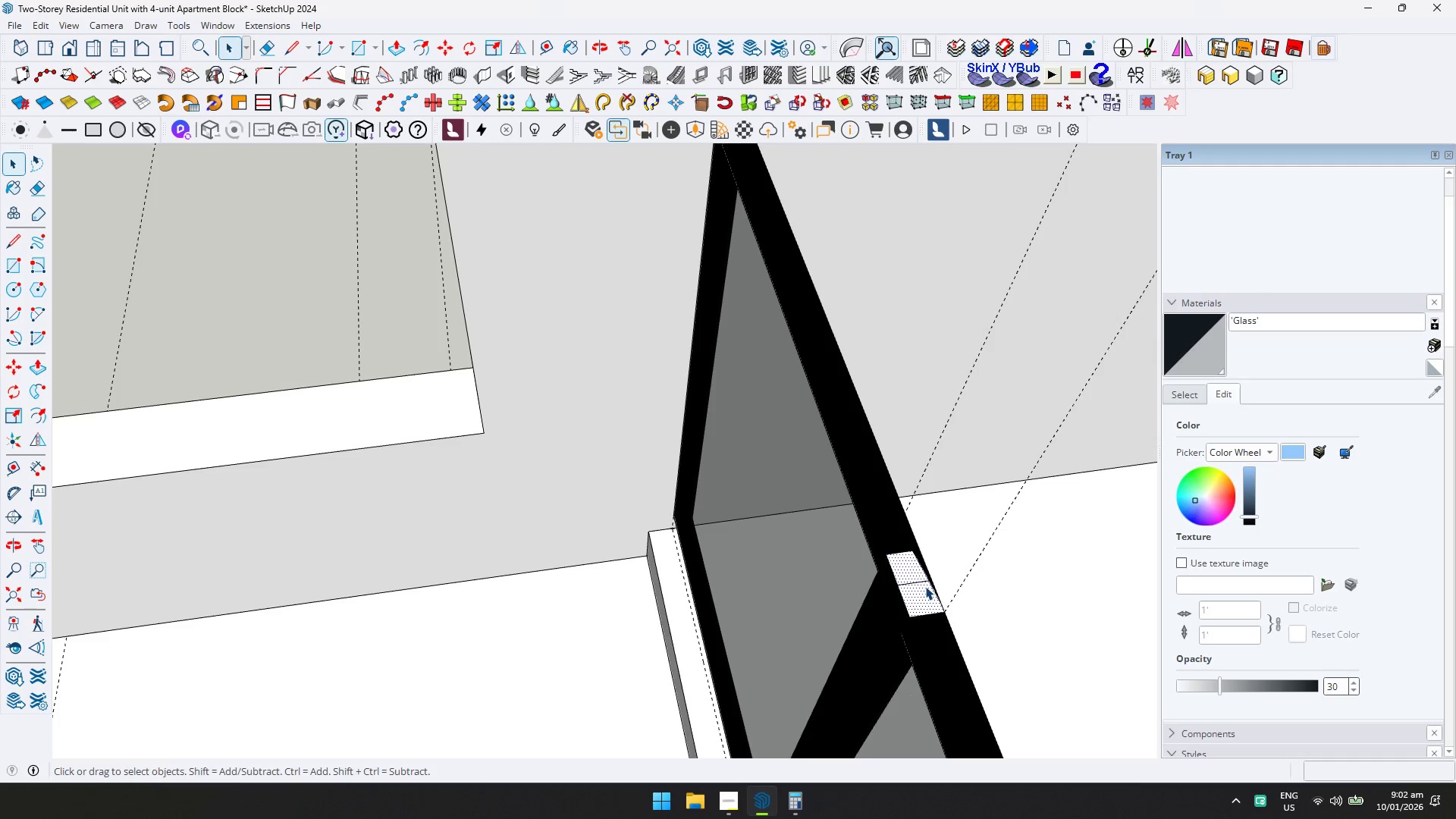 
triple_click([925, 586])
 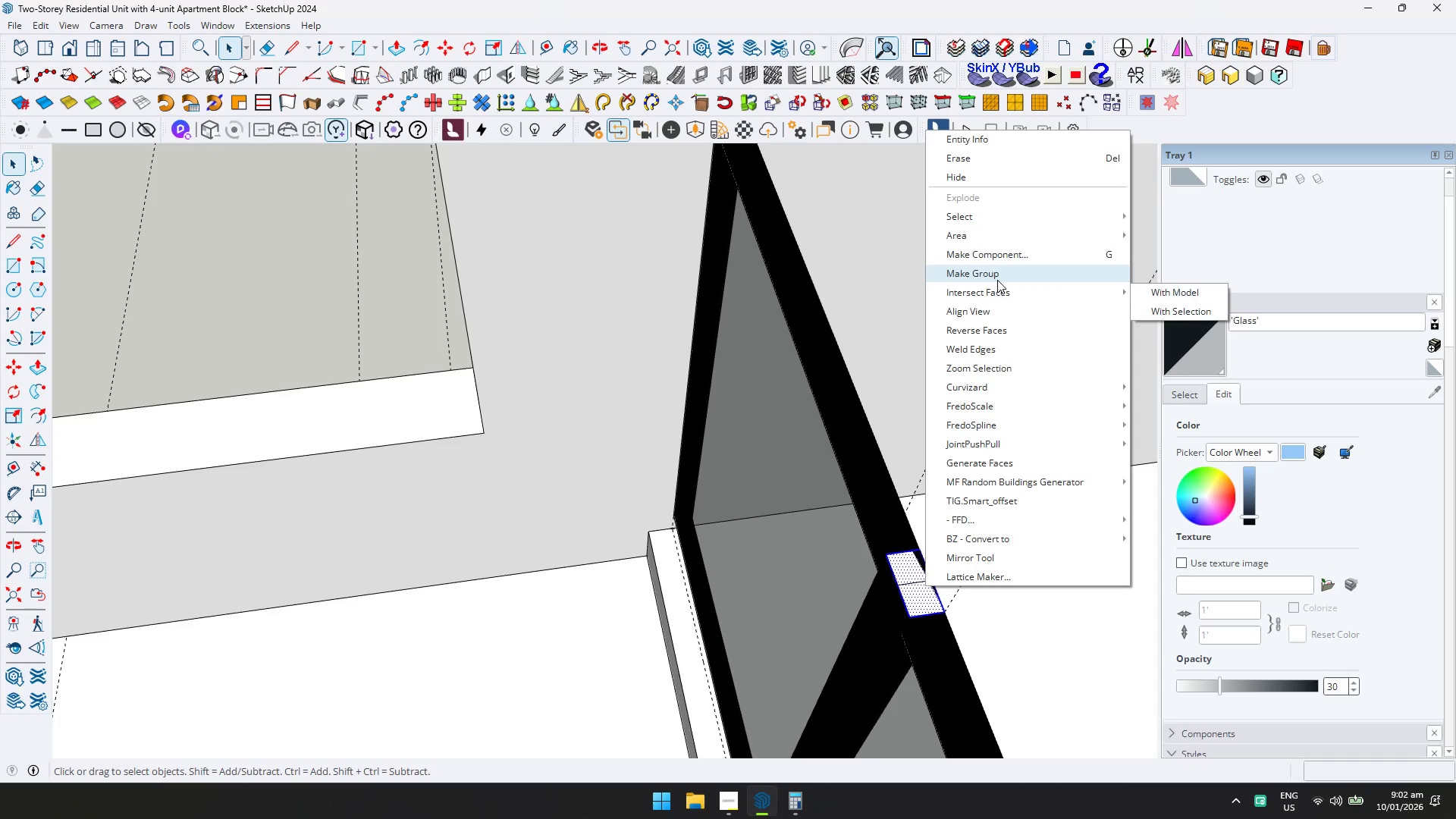 
scroll: coordinate [876, 521], scroll_direction: down, amount: 2.0
 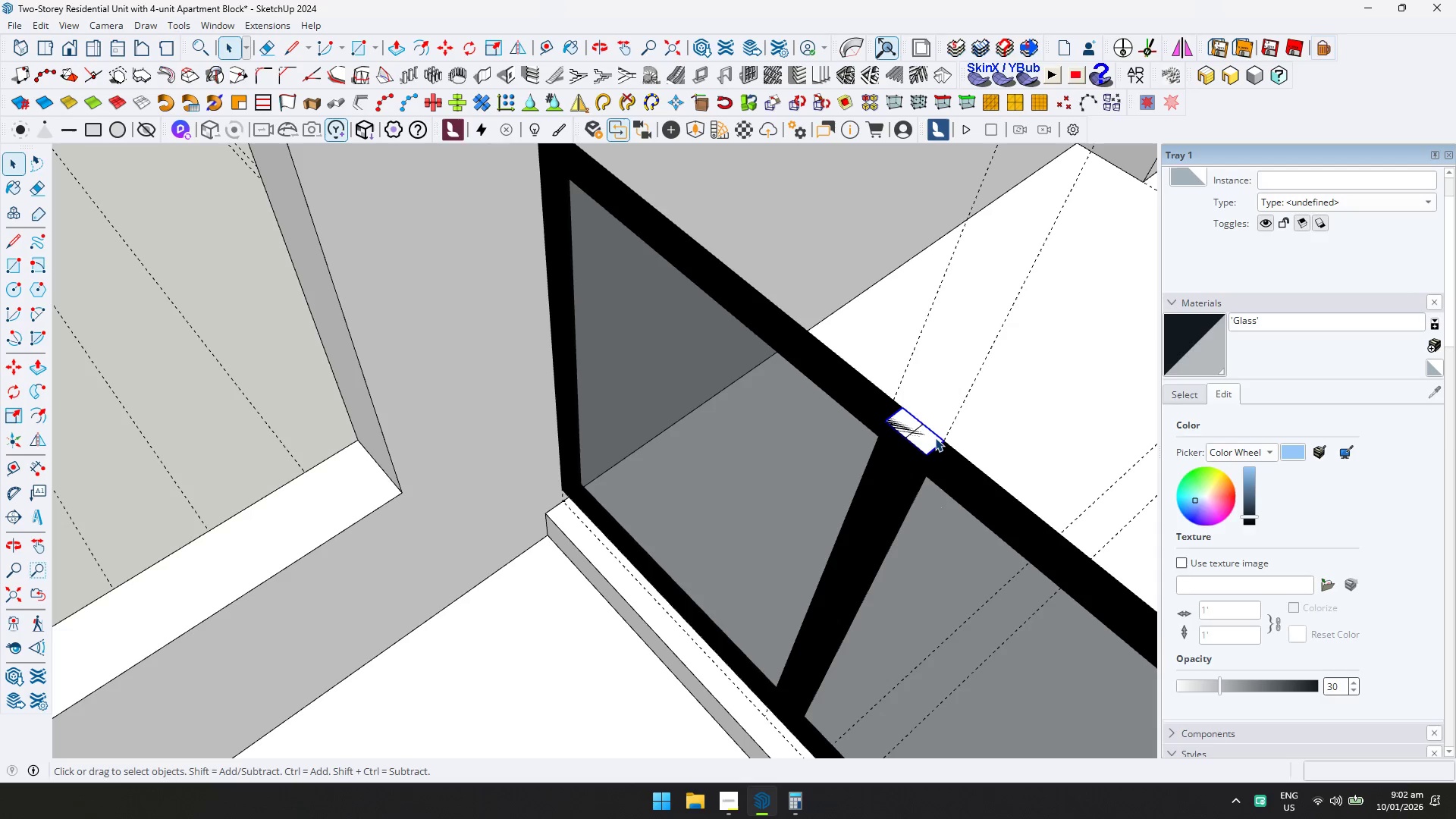 
double_click([929, 435])
 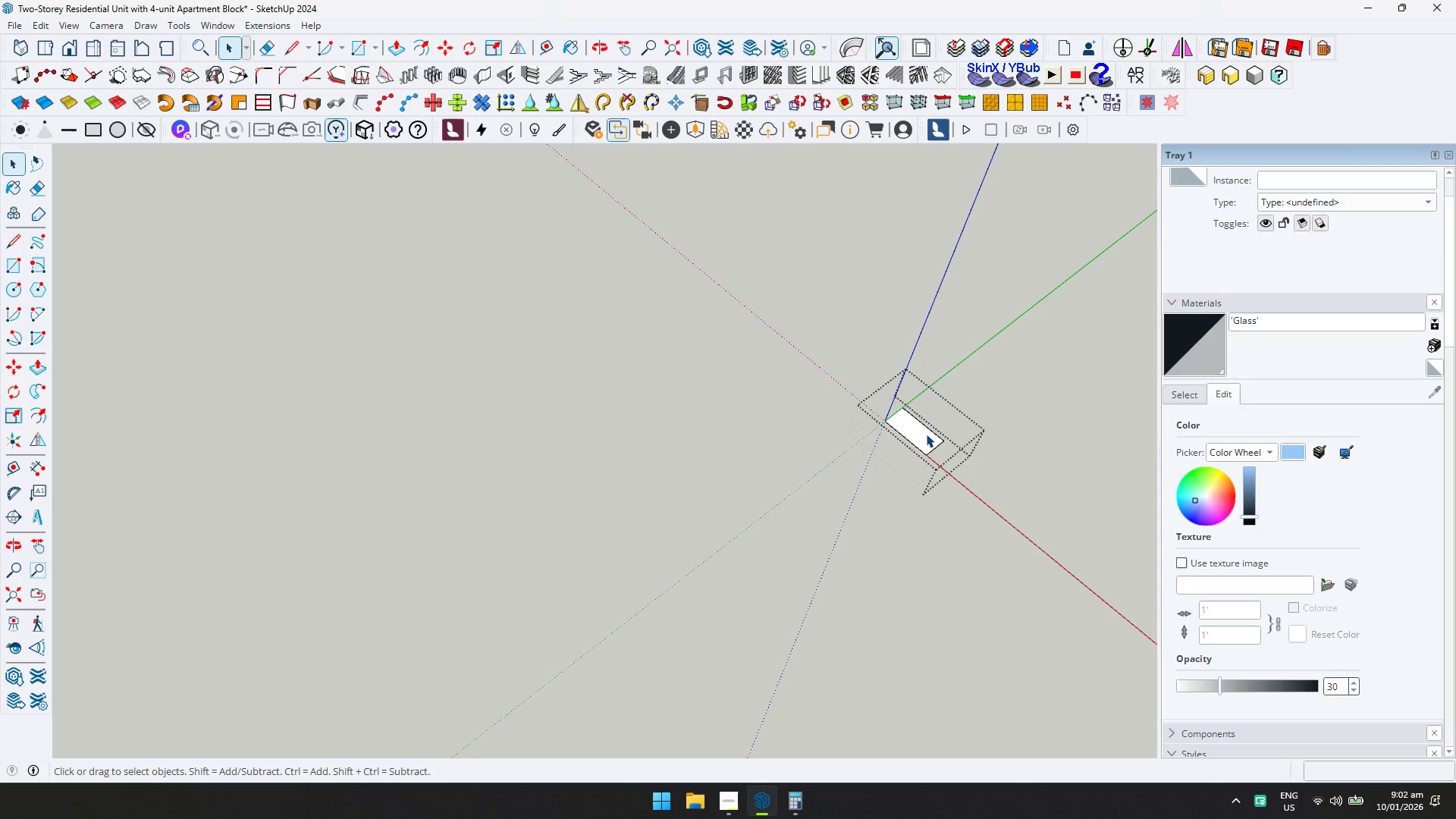 
key(P)
 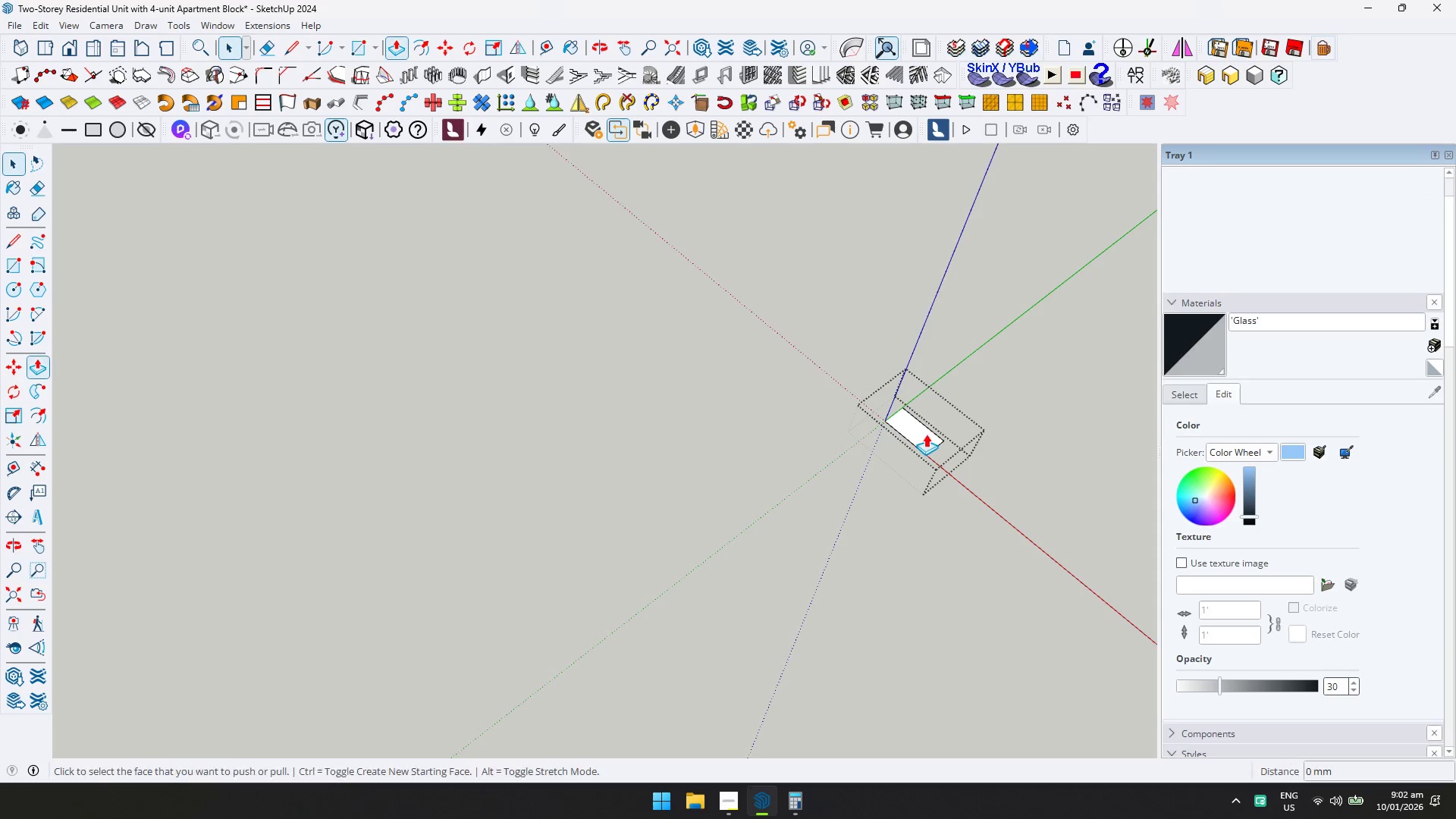 
left_click([926, 434])
 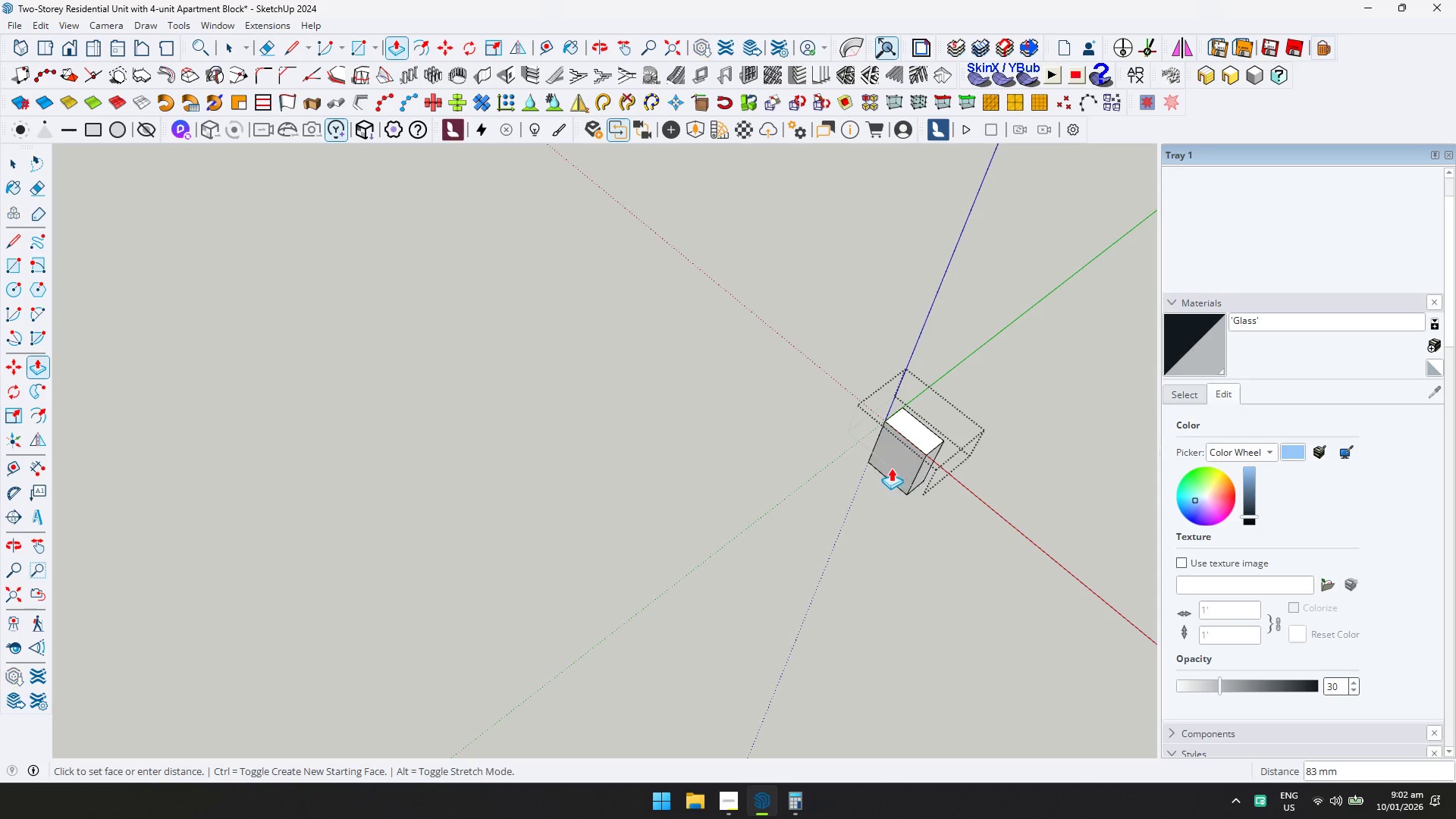 
key(D)
 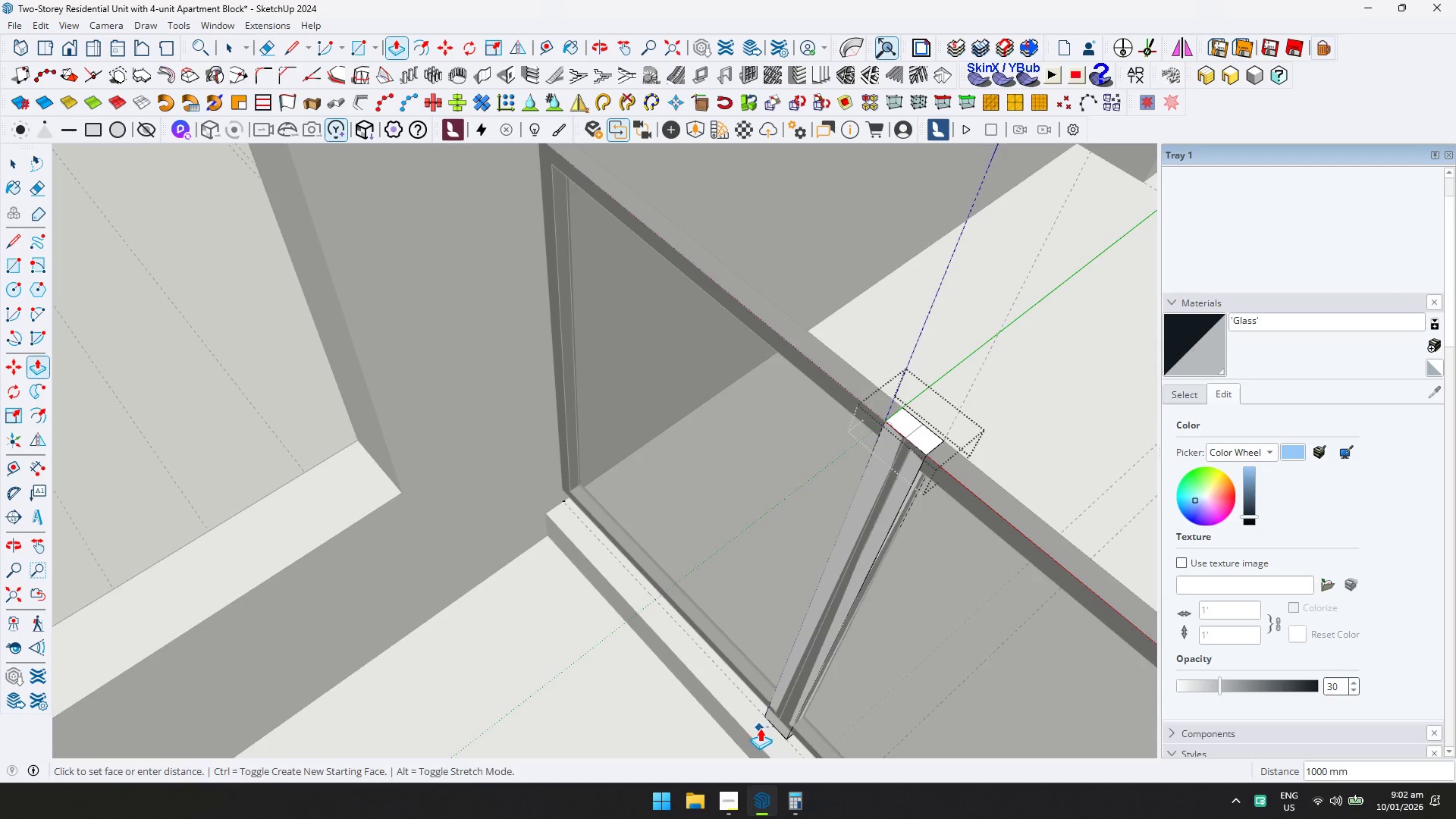 
left_click([759, 728])
 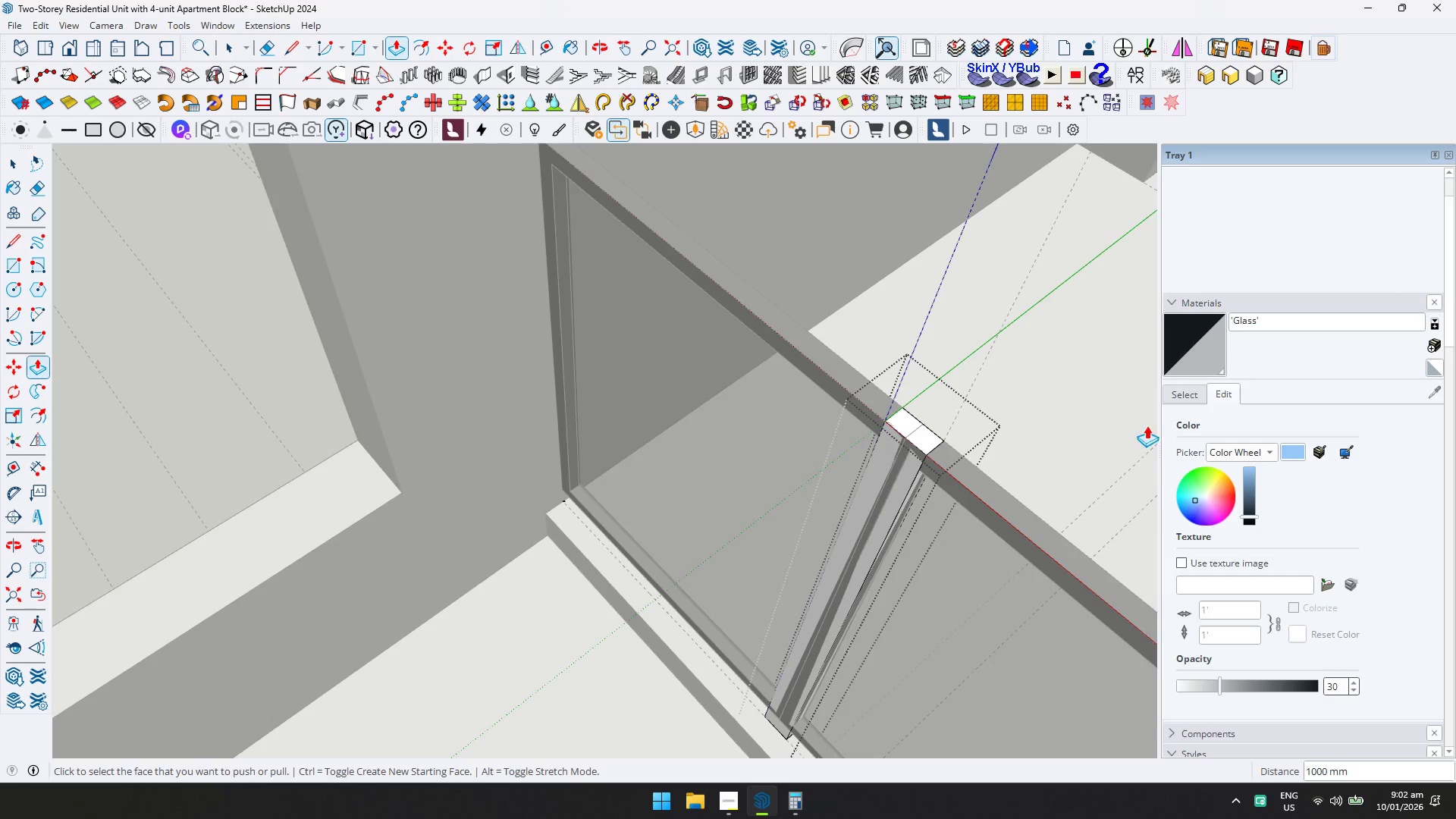 
key(Space)
 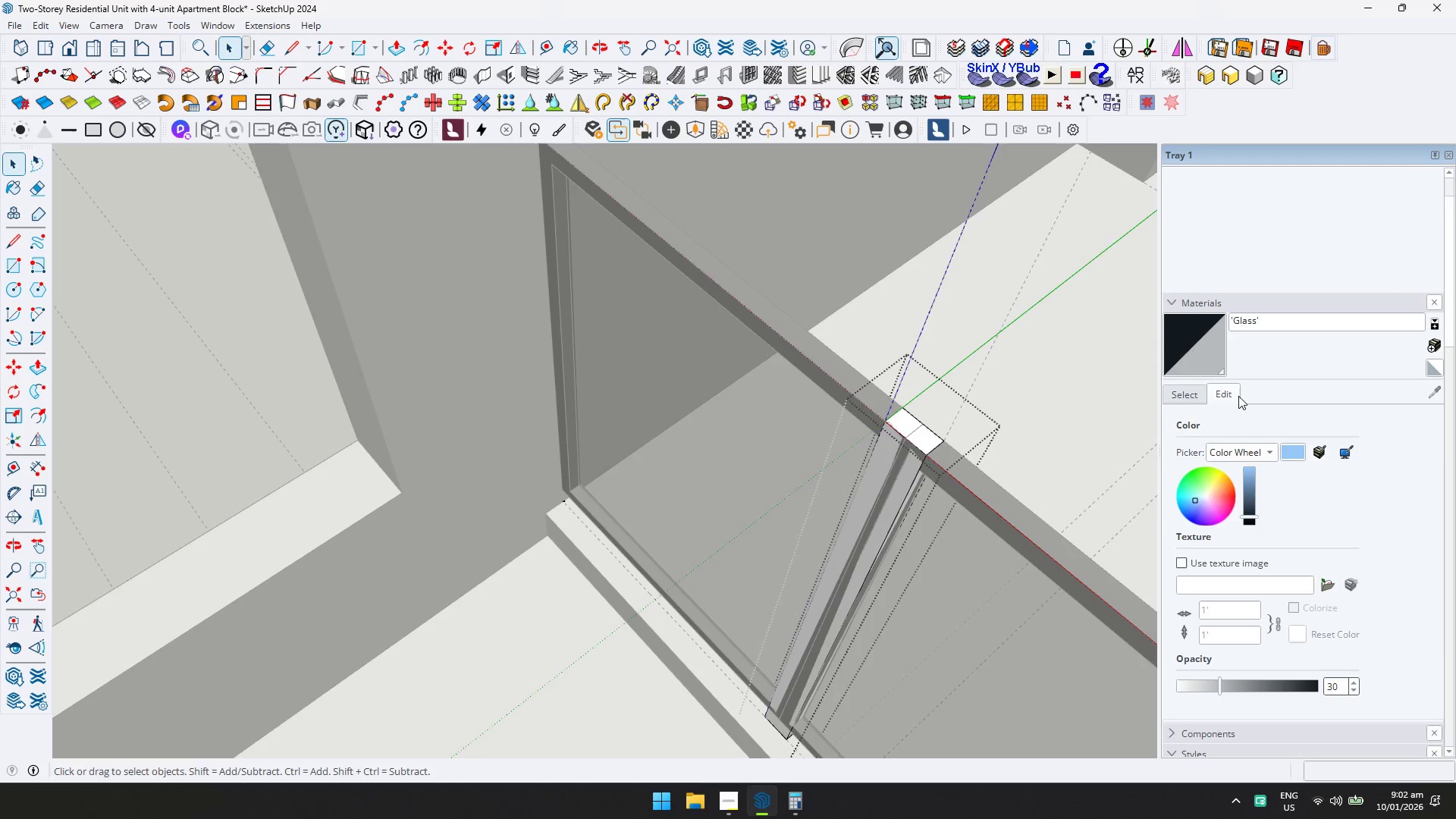 
left_click([1188, 400])
 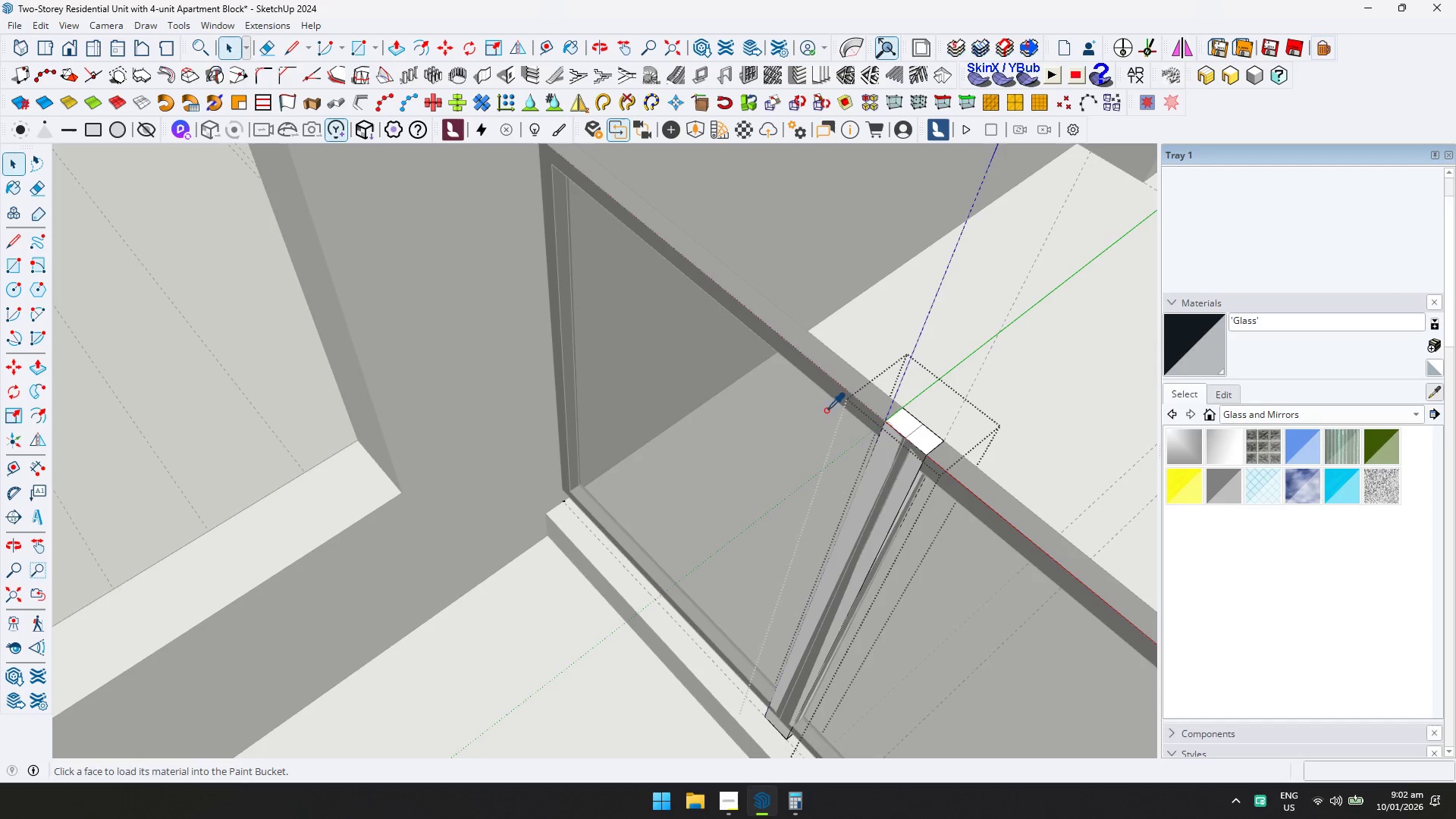 
key(Control+ControlLeft)
 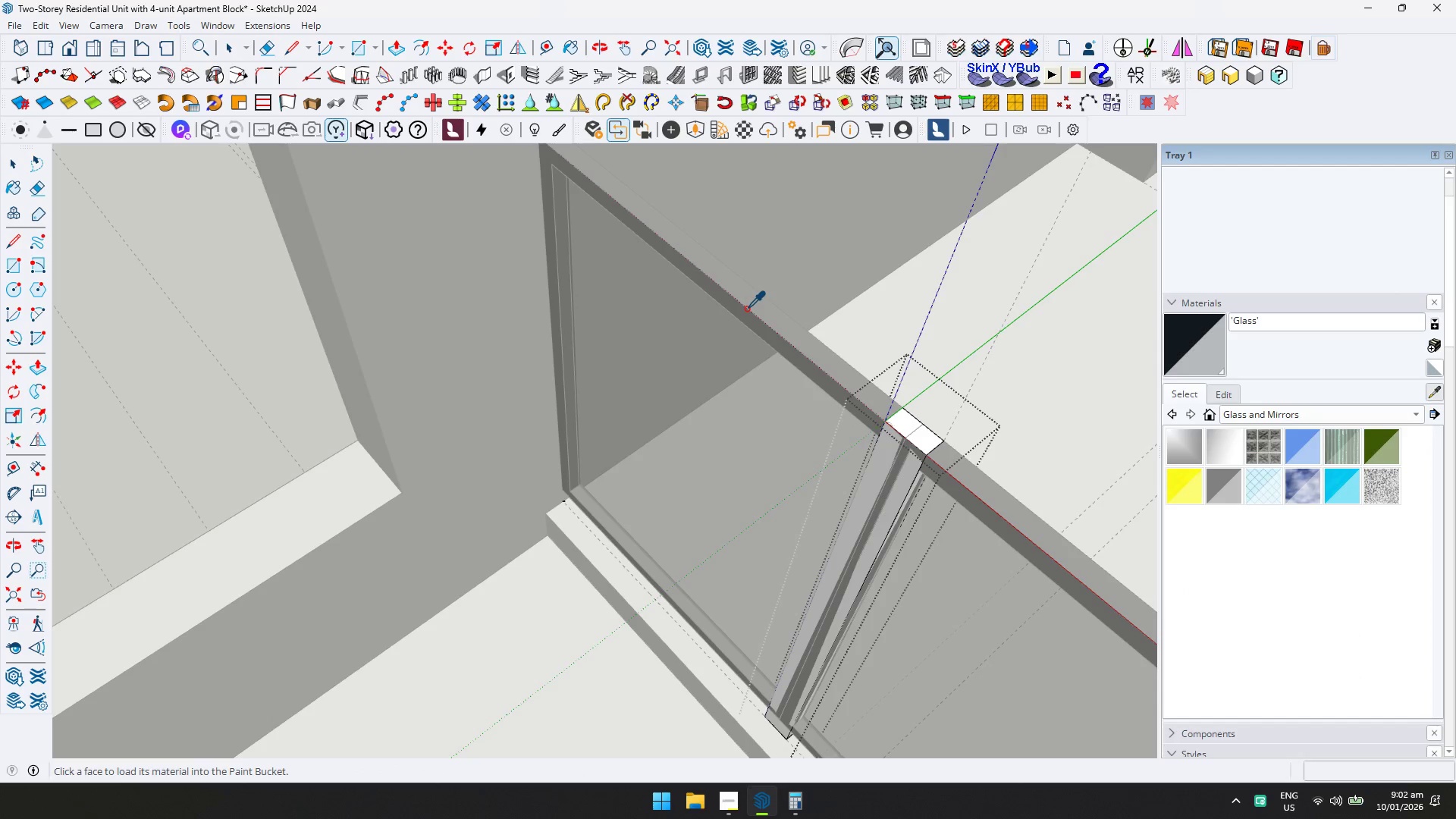 
left_click([746, 309])
 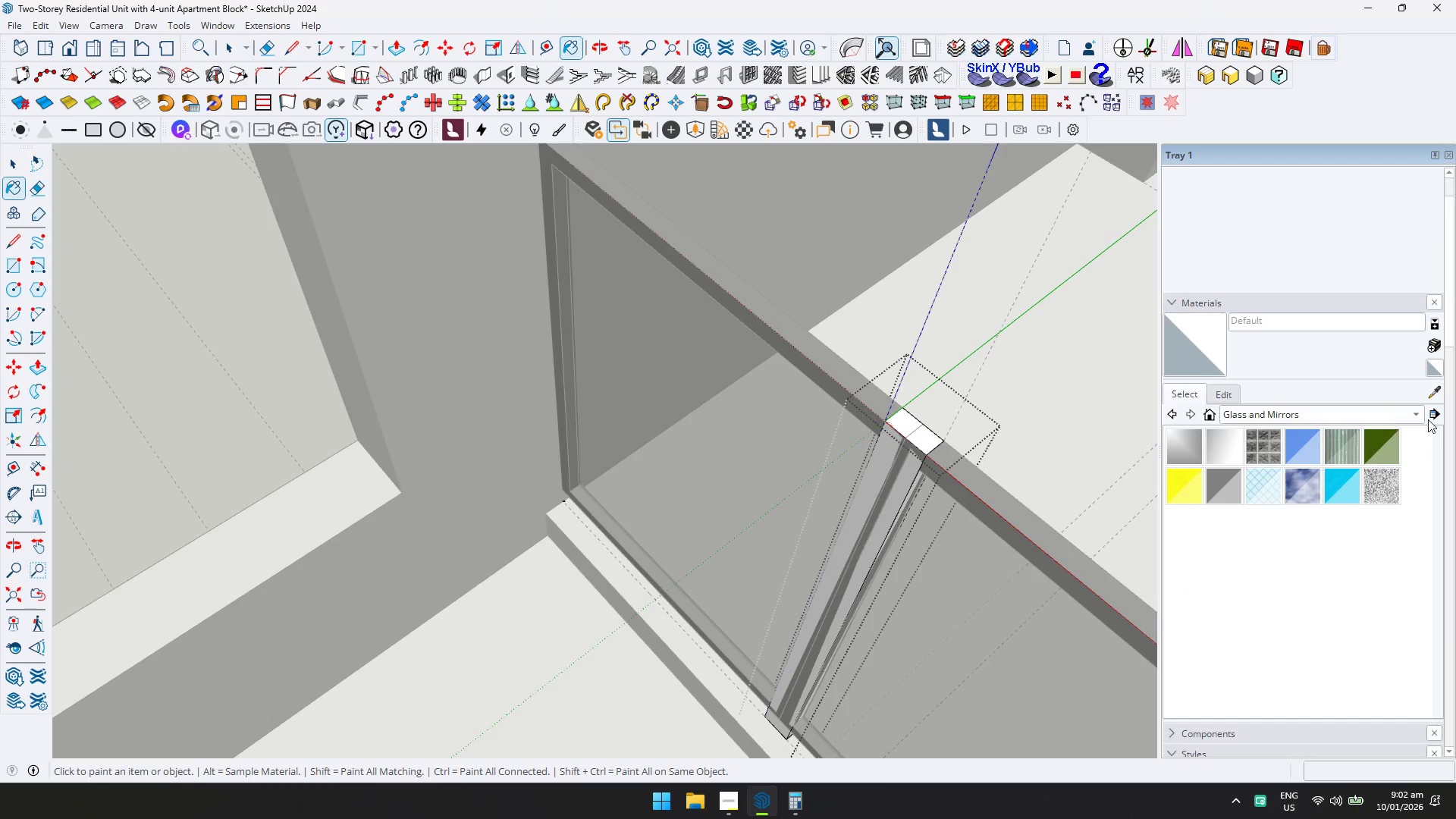 
left_click([1436, 388])
 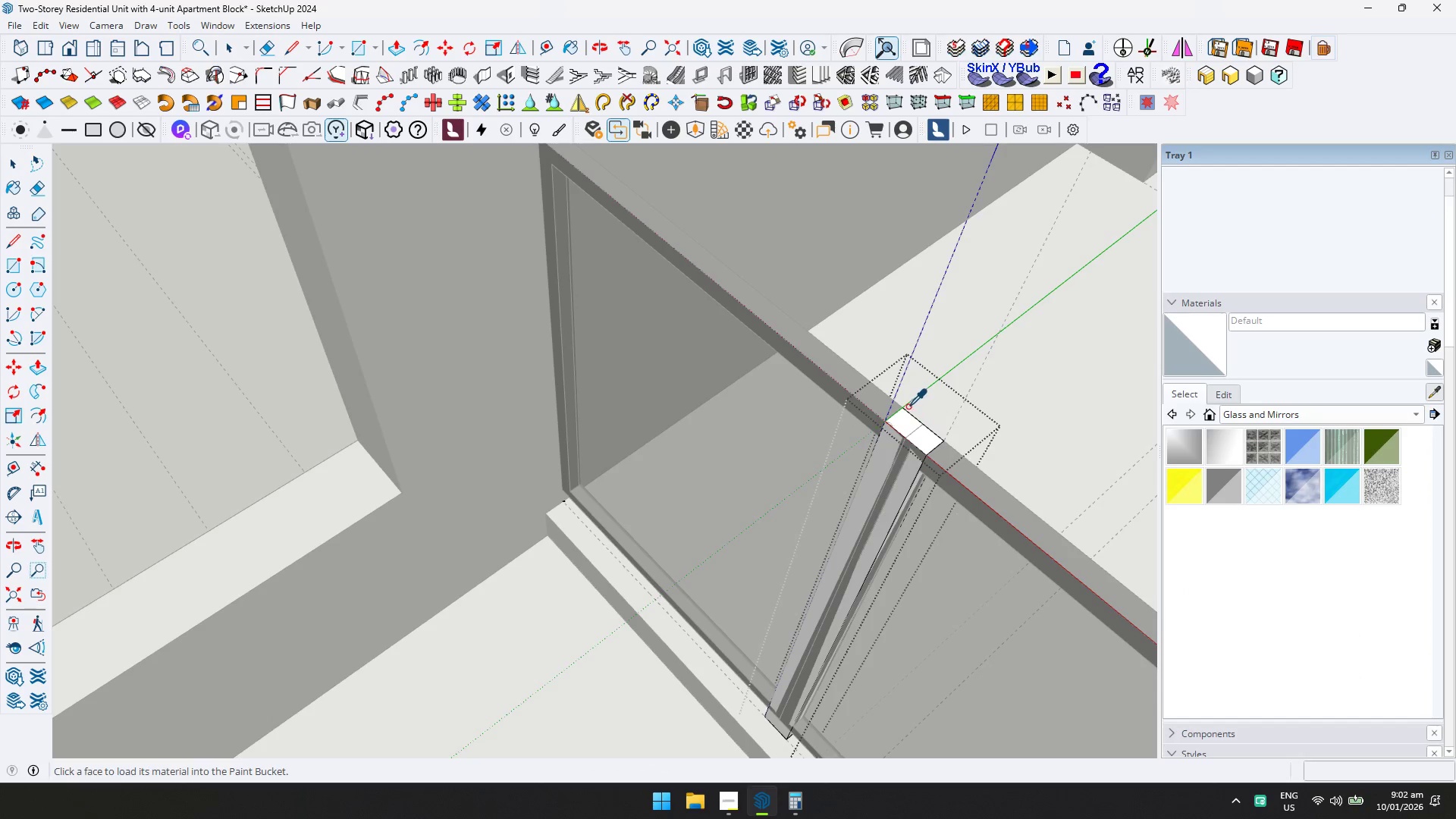 
left_click([880, 397])
 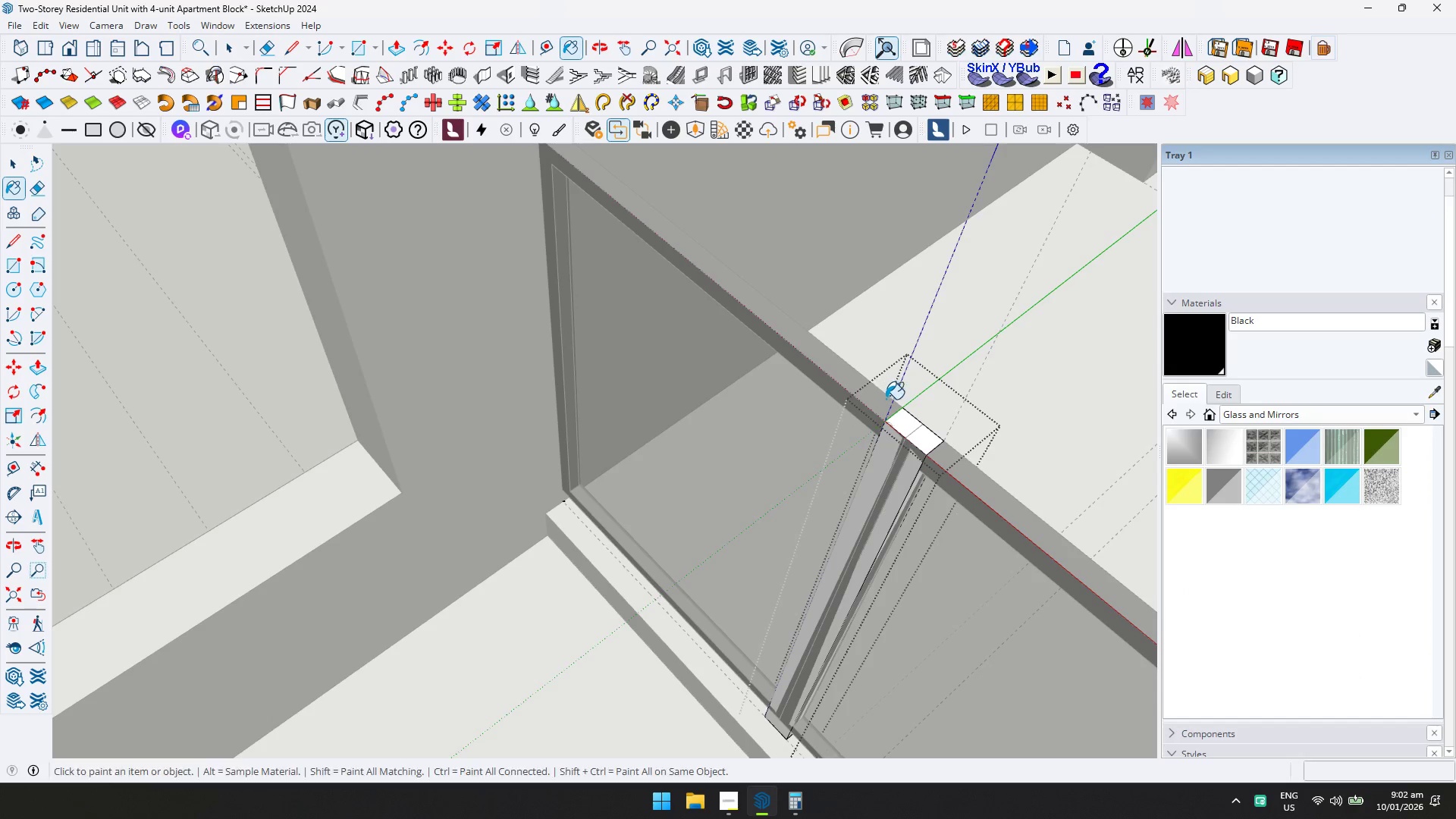 
key(Space)
 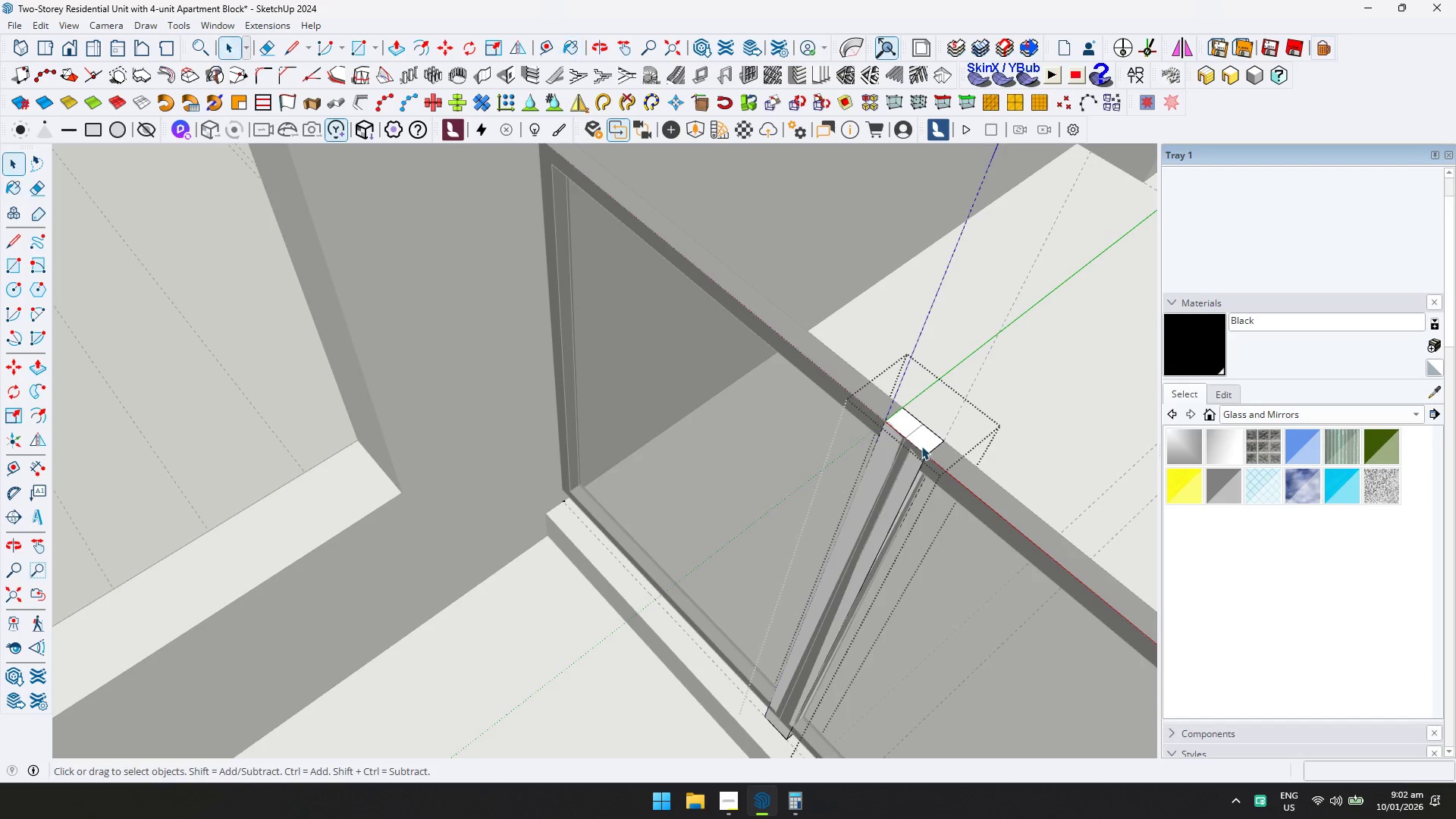 
hold_key(key=ControlLeft, duration=0.39)
left_click([917, 441])
 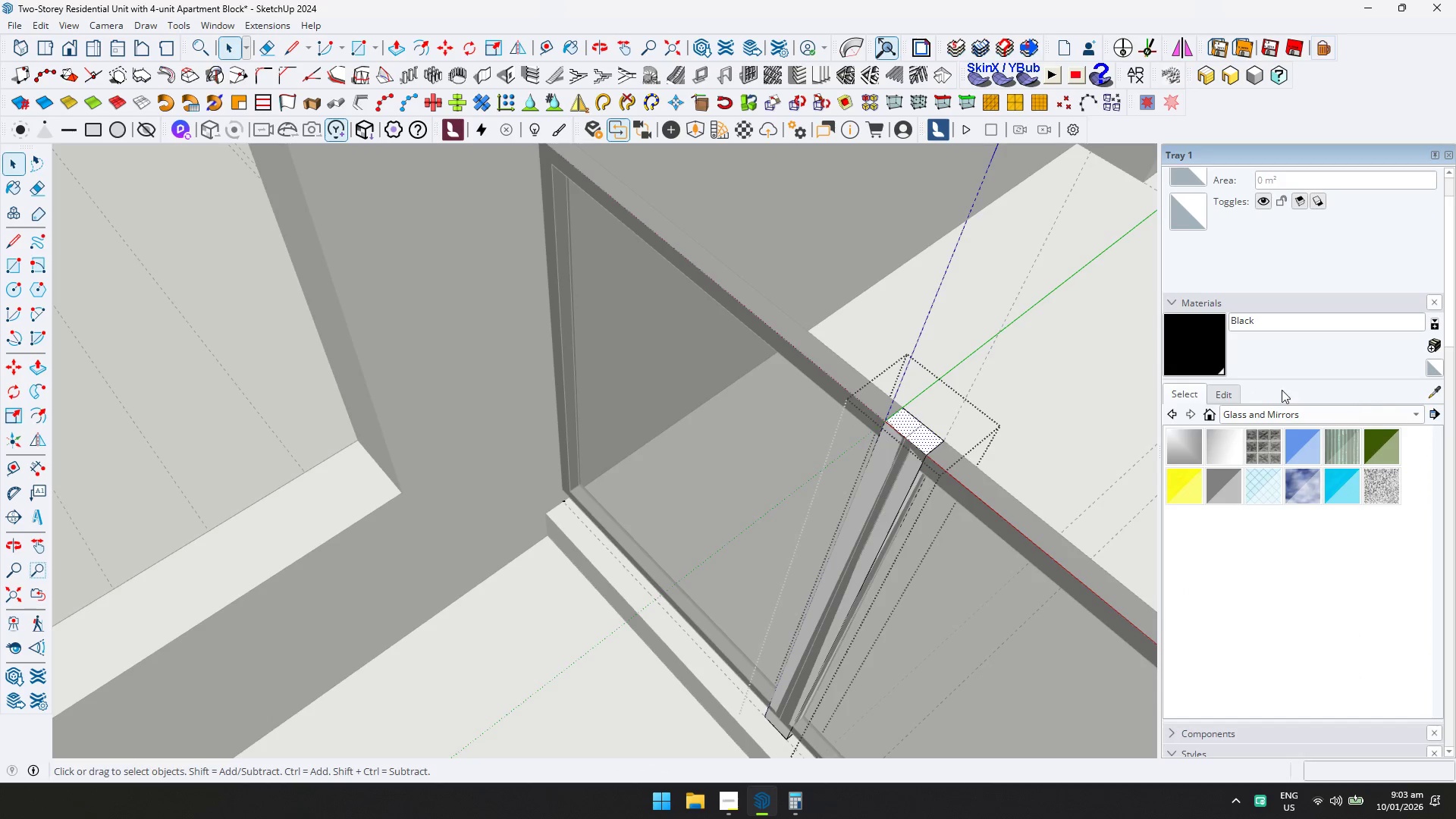 
hold_key(key=ControlLeft, duration=0.44)
double_click([893, 427])
 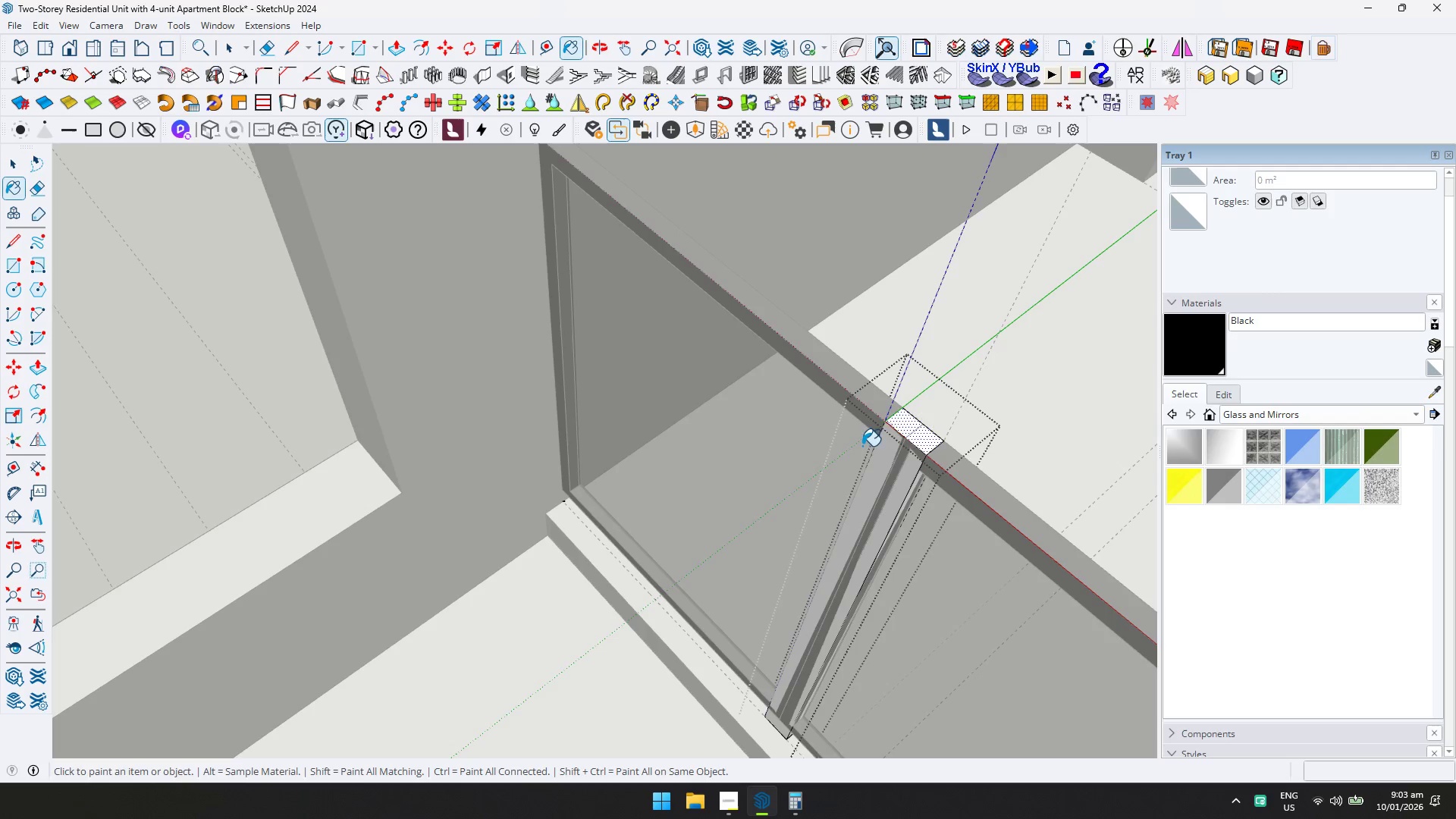 
key(Control+ControlLeft)
 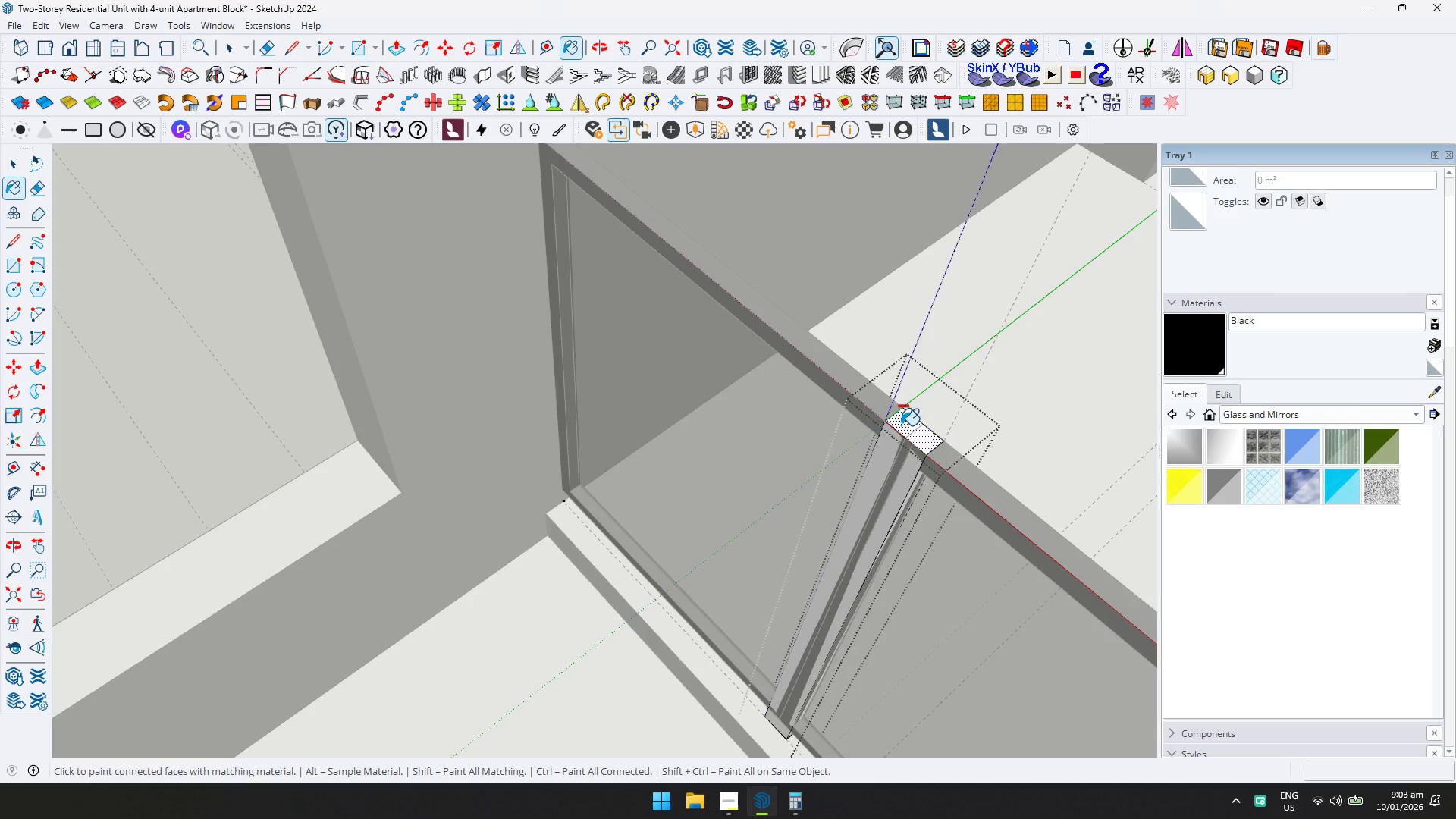 
left_click([901, 425])
 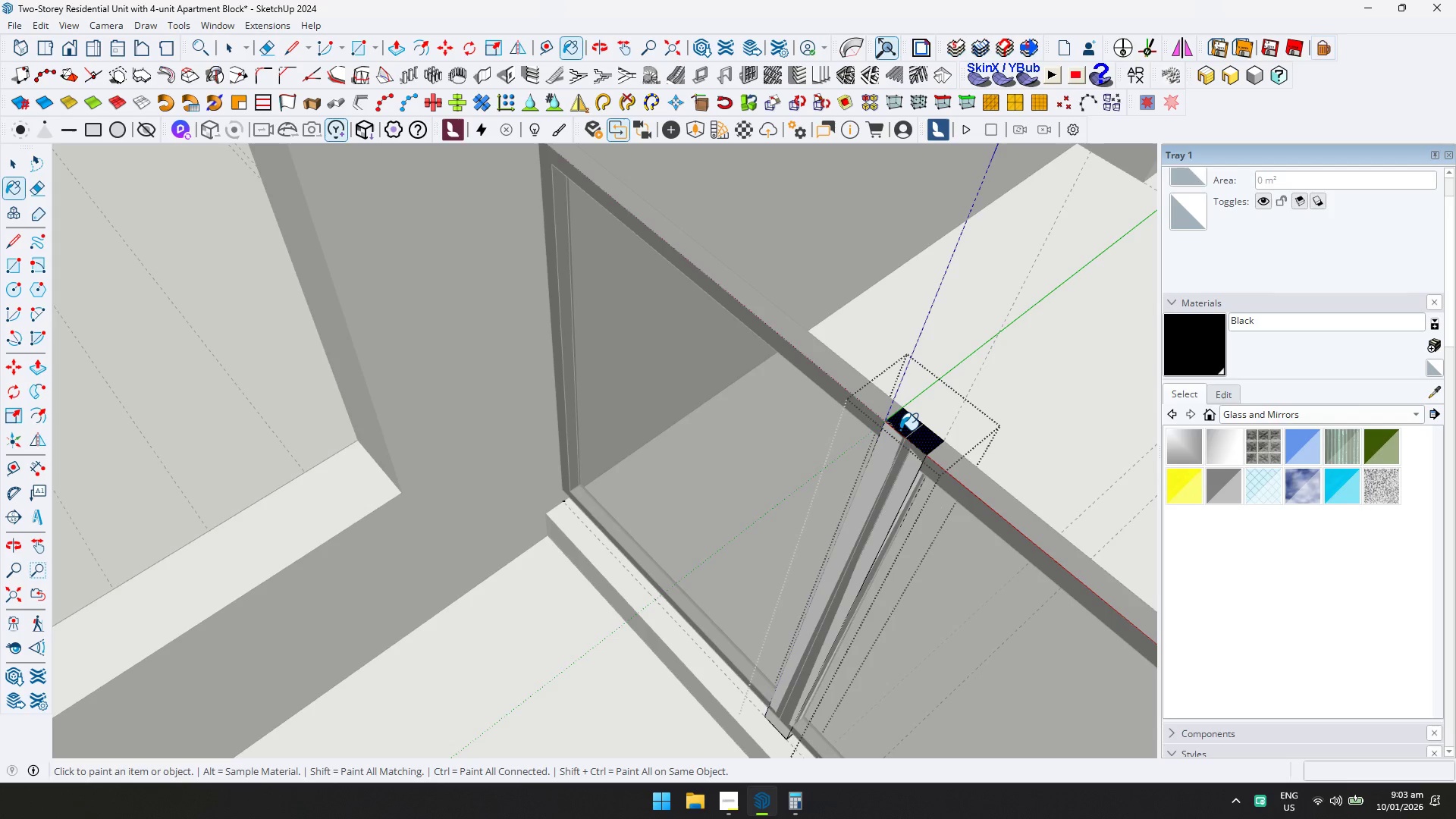 
key(Control+ControlLeft)
 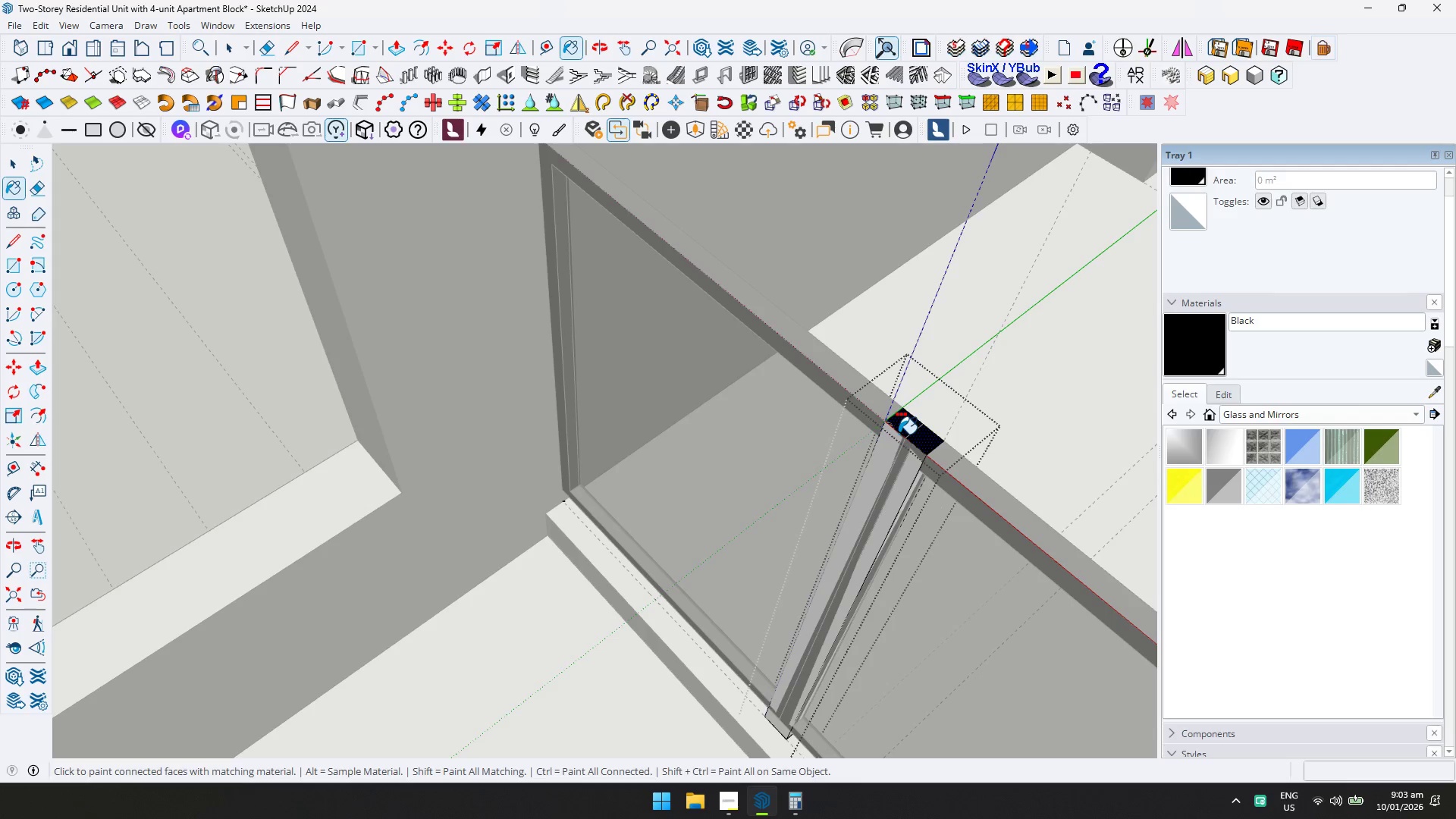 
key(Control+A)
 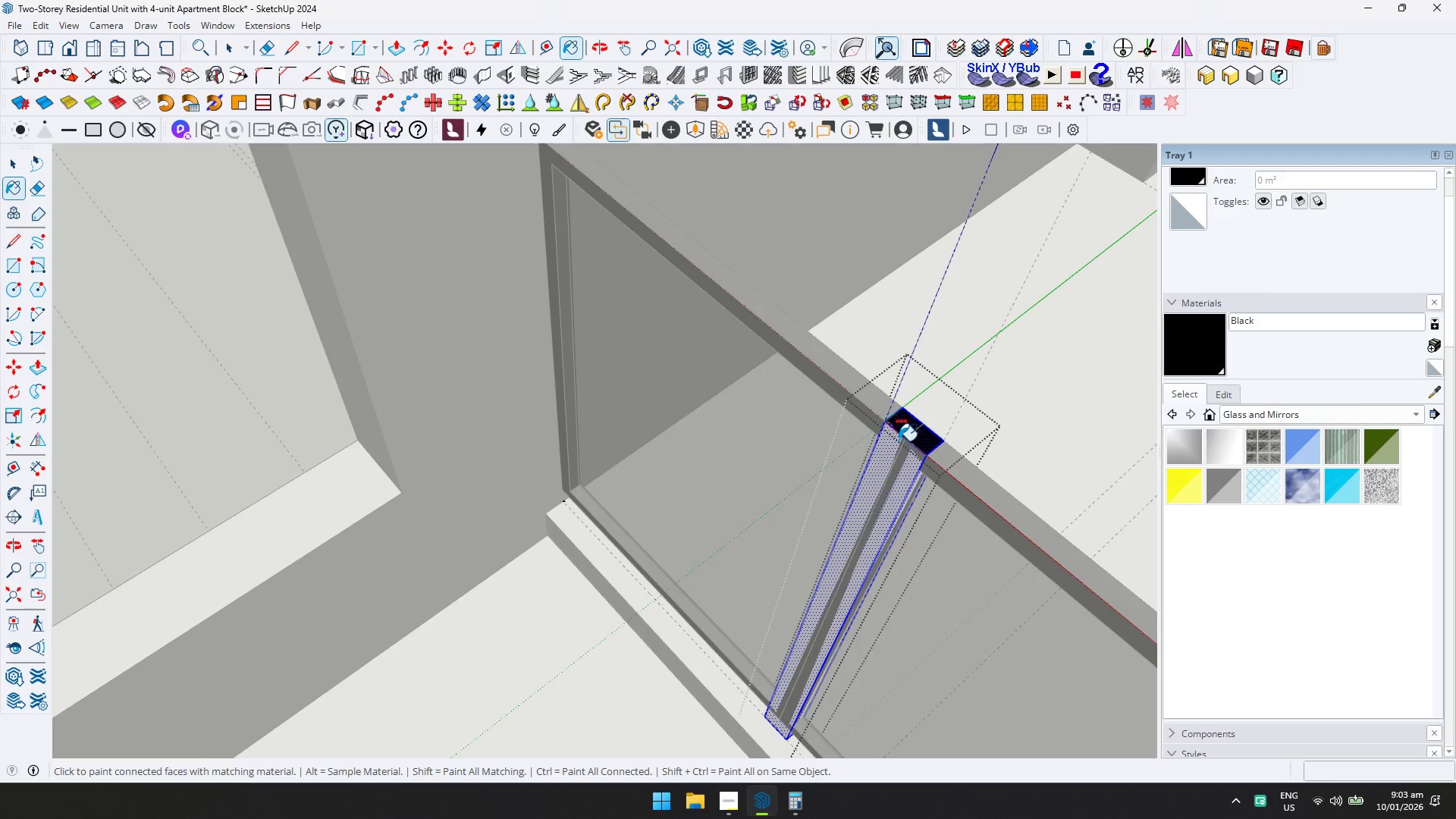 
left_click([899, 442])
 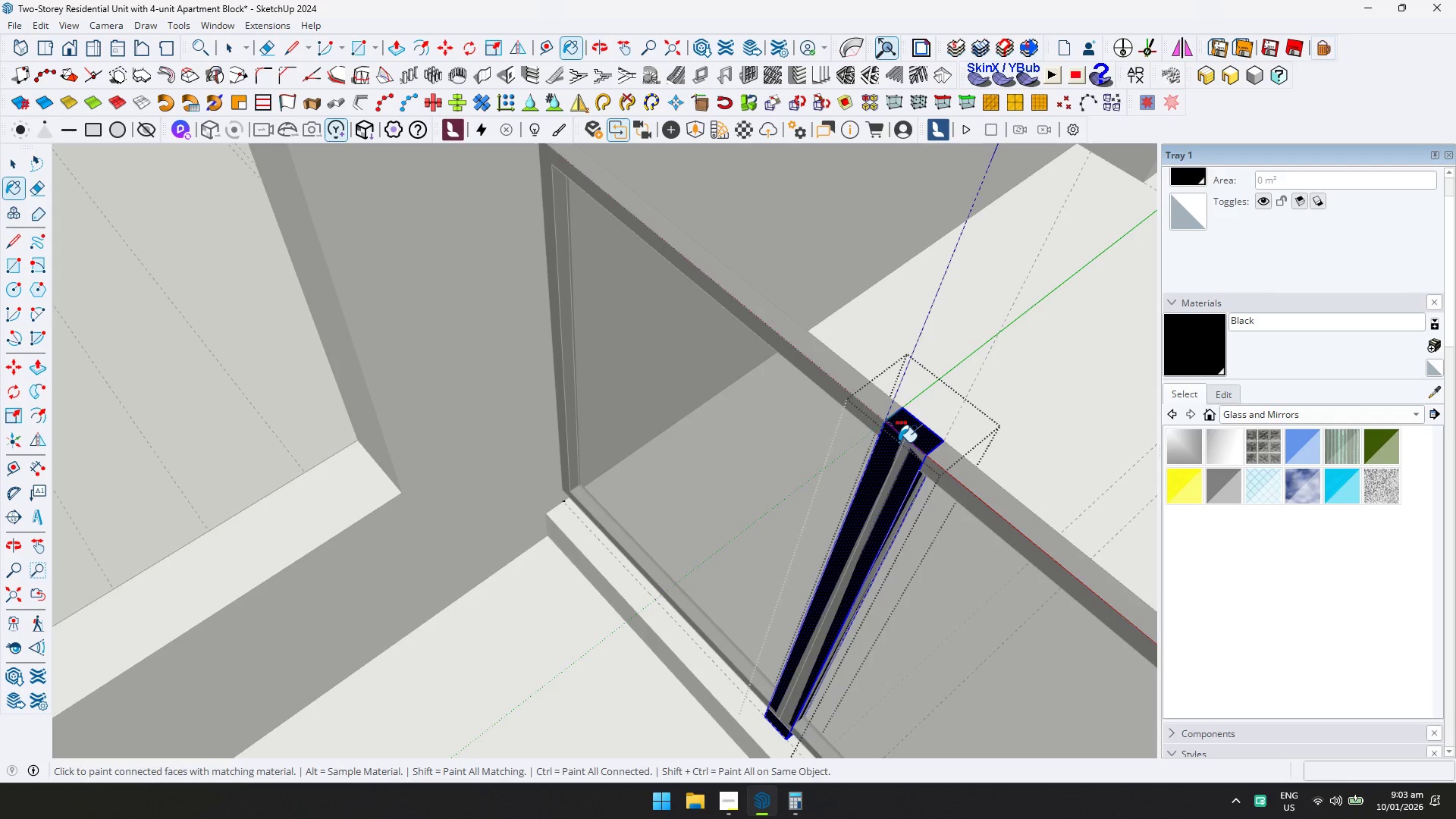 
key(Space)
 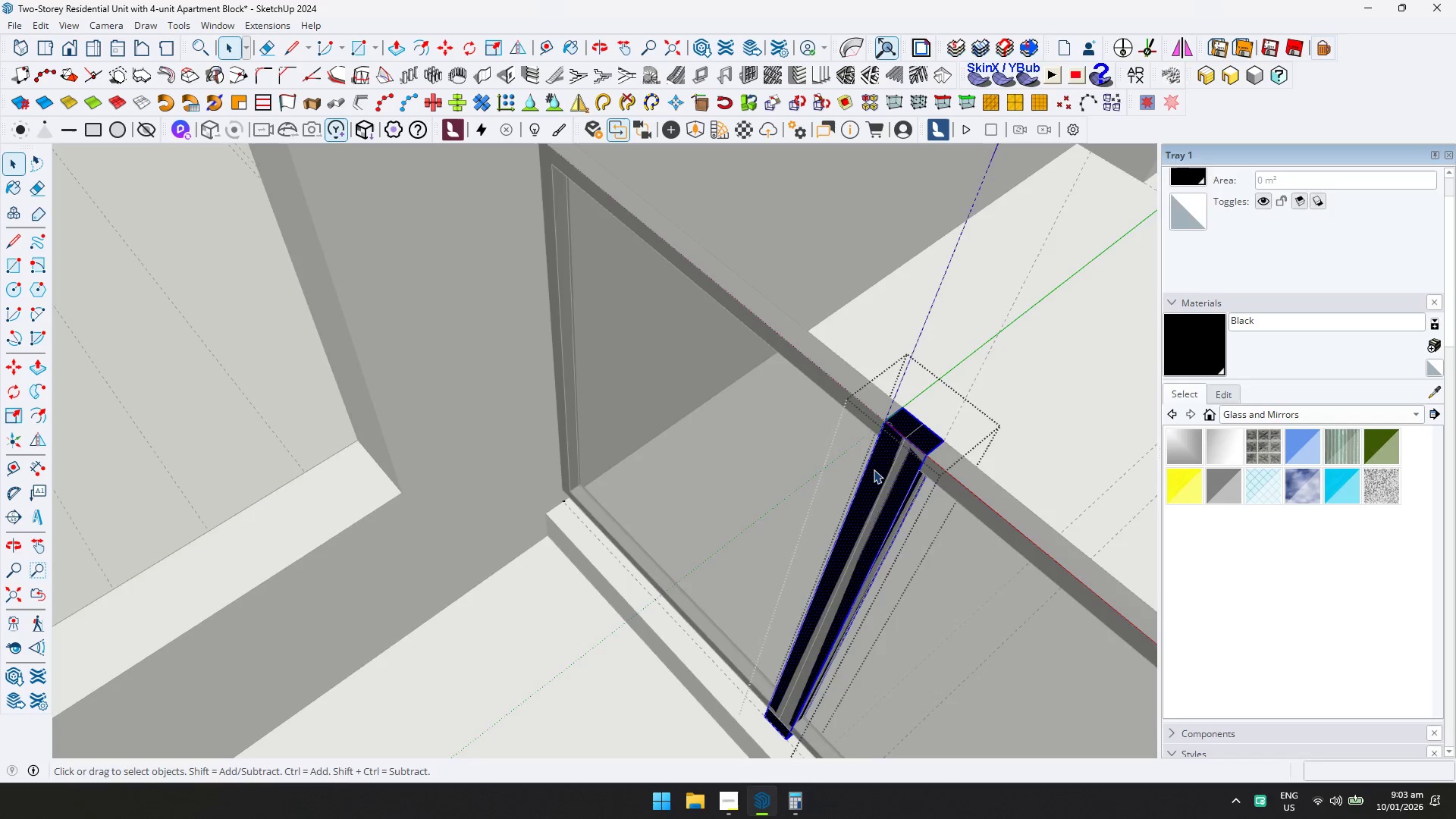 
key(Escape)
 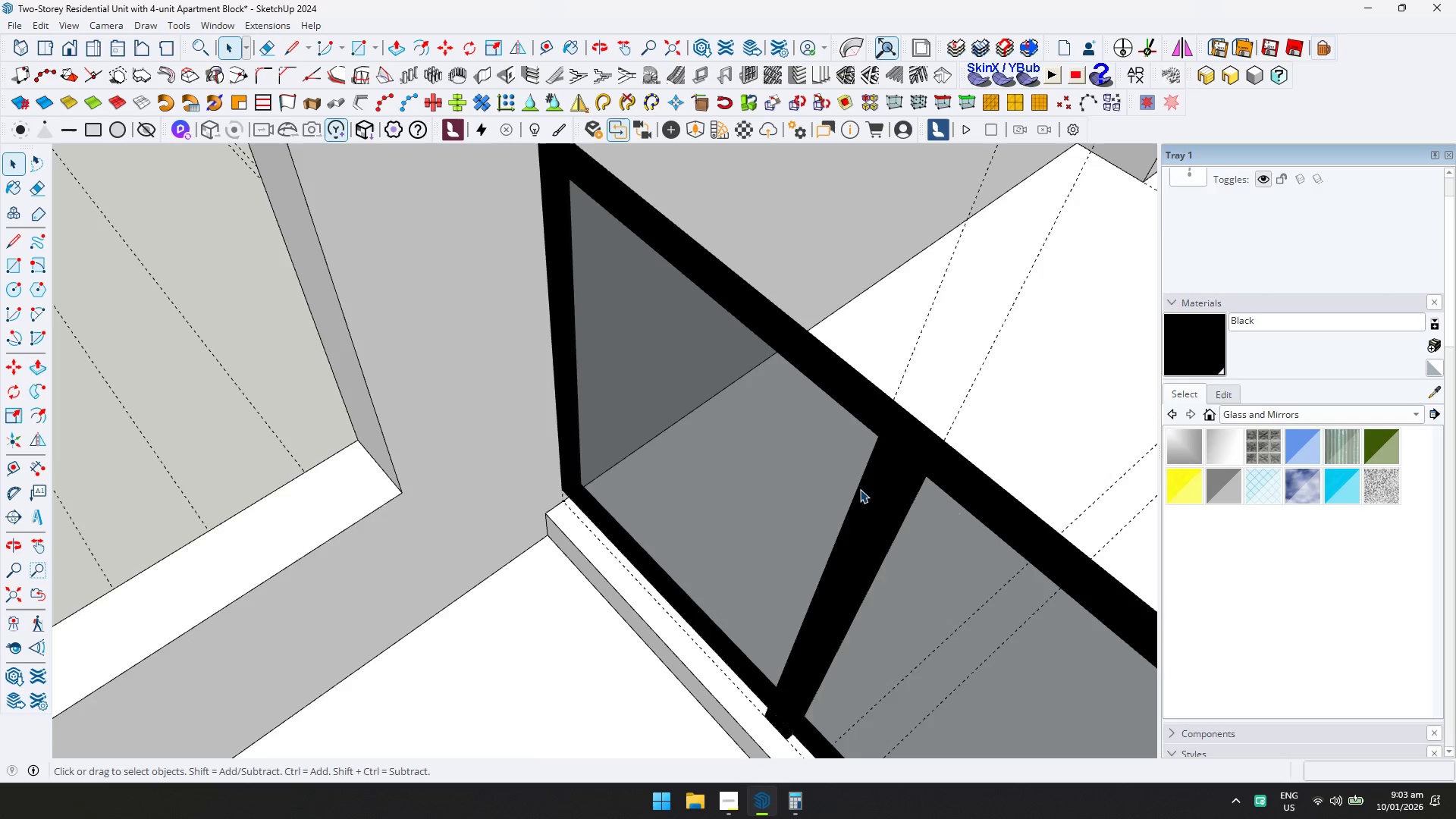 
scroll: coordinate [859, 491], scroll_direction: down, amount: 2.0
 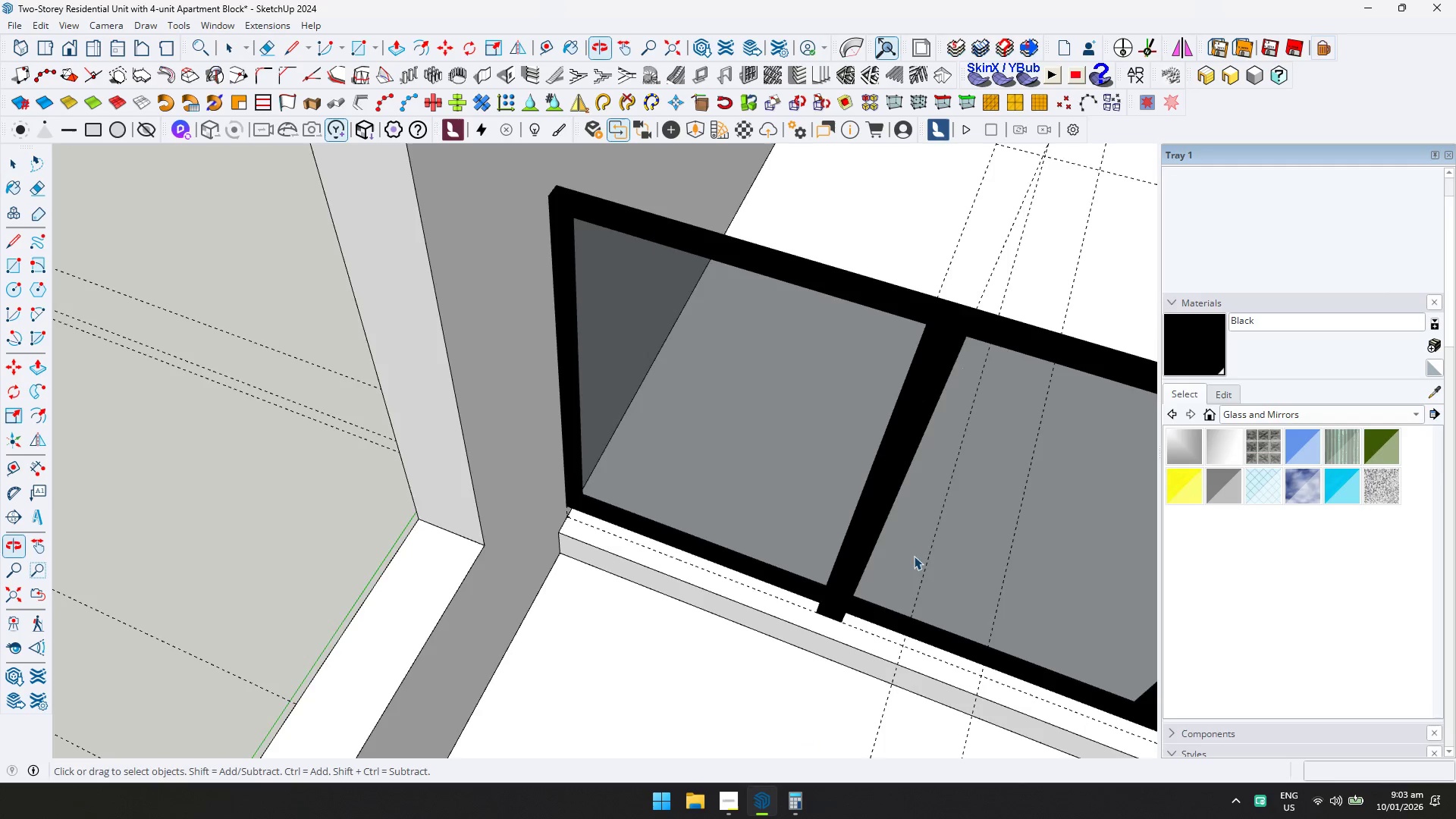 
left_click([836, 617])
 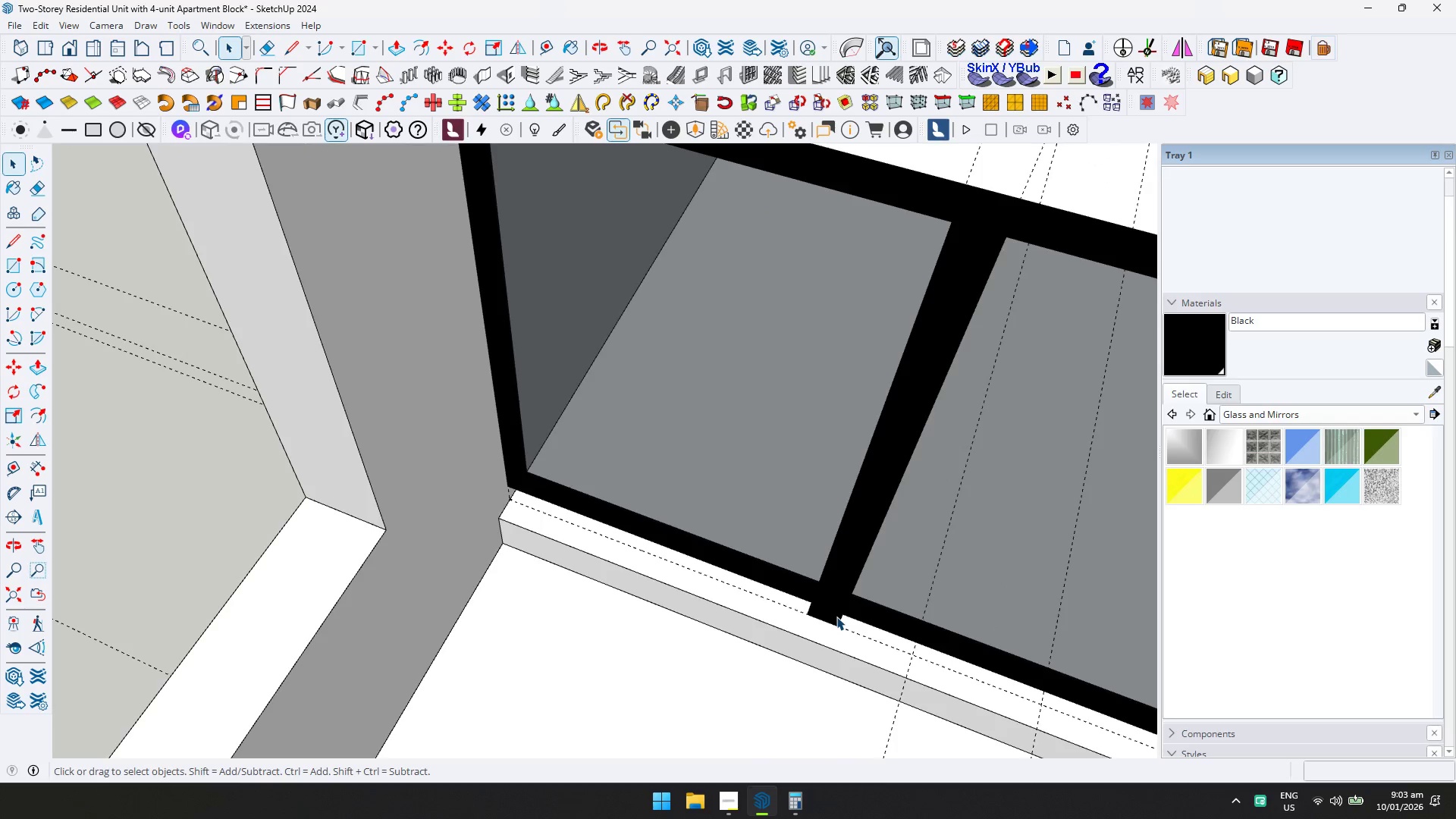 
scroll: coordinate [855, 610], scroll_direction: up, amount: 2.0
 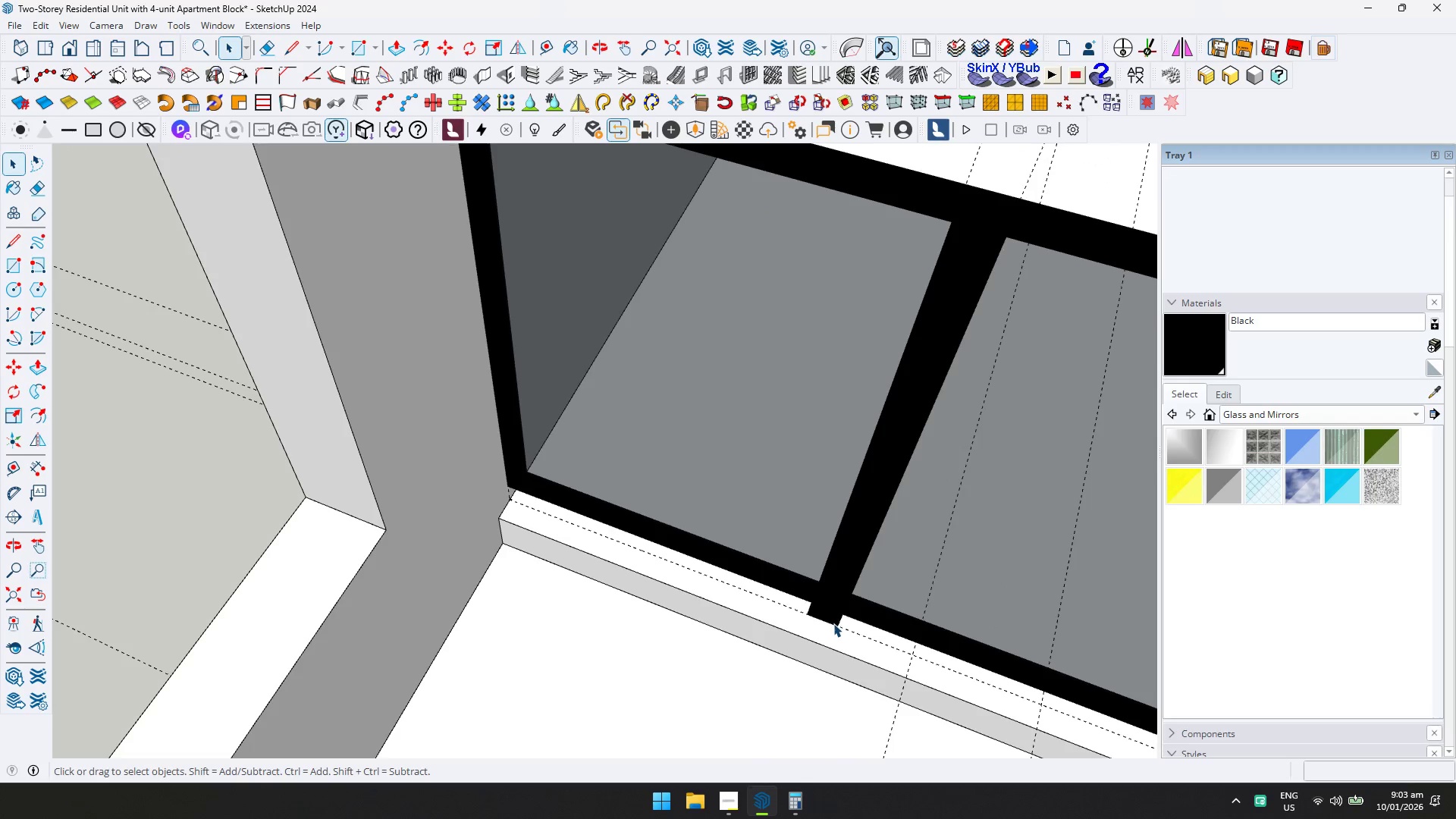 
double_click([836, 617])
 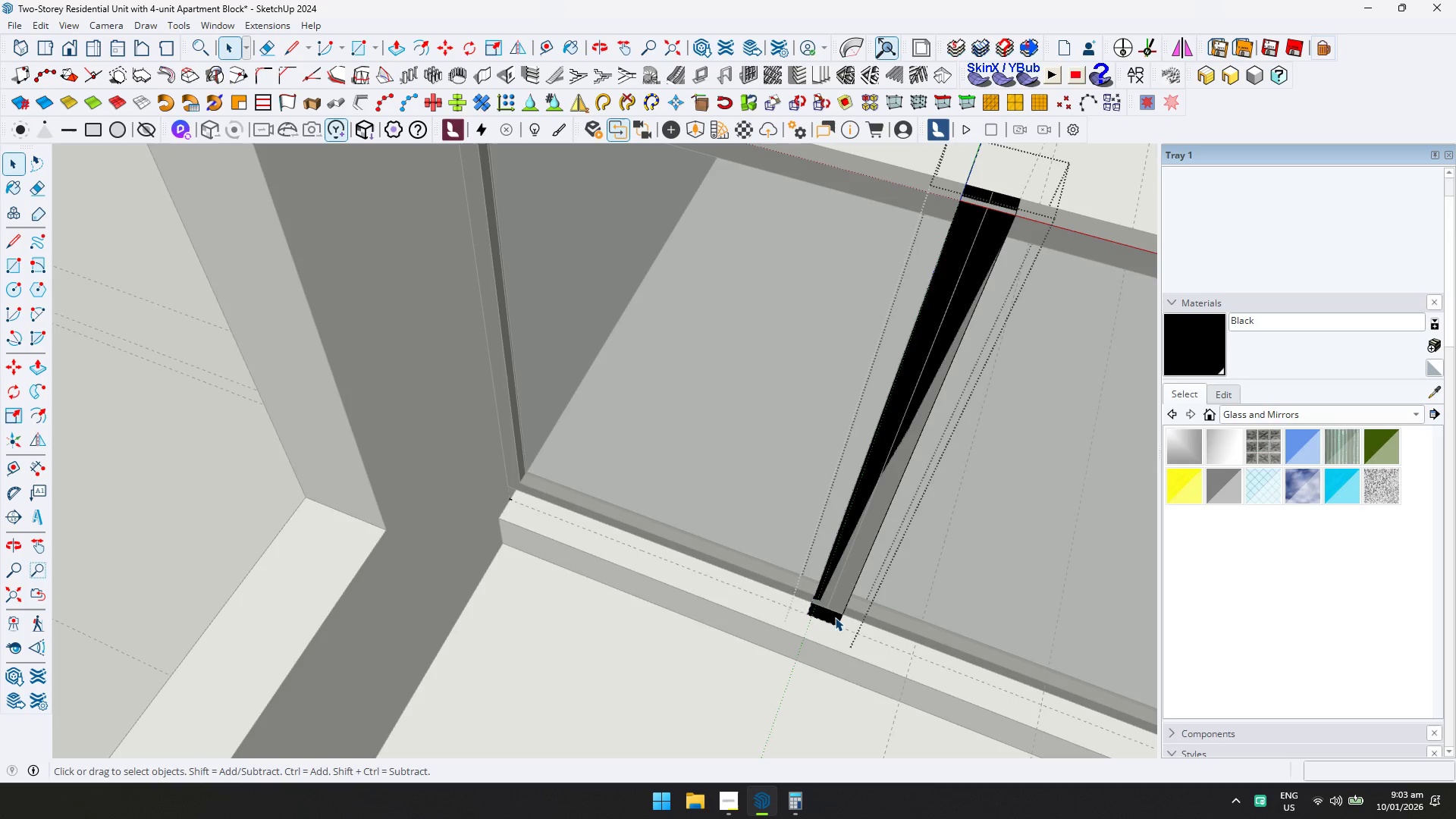 
key(P)
 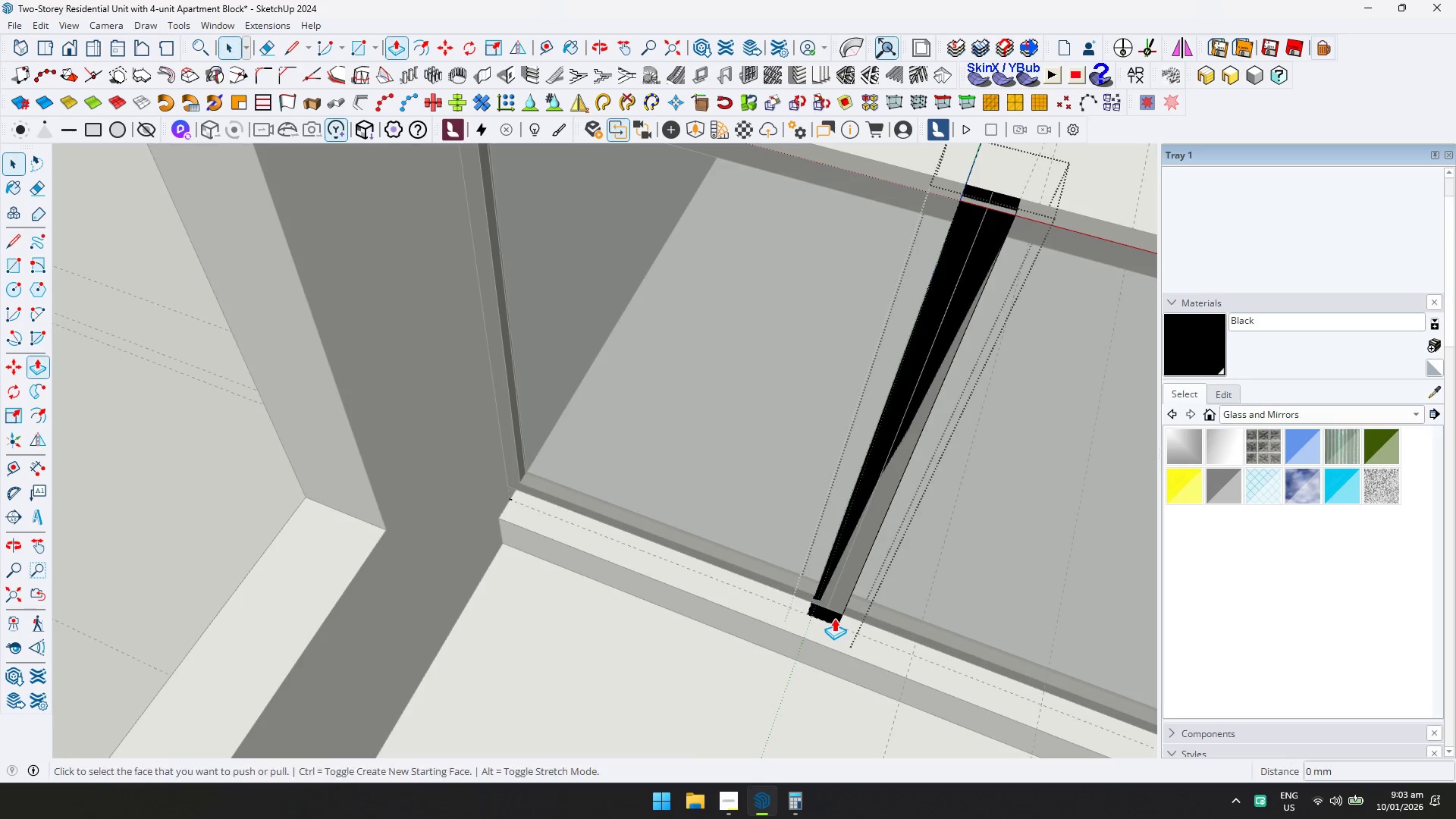 
left_click([834, 618])
 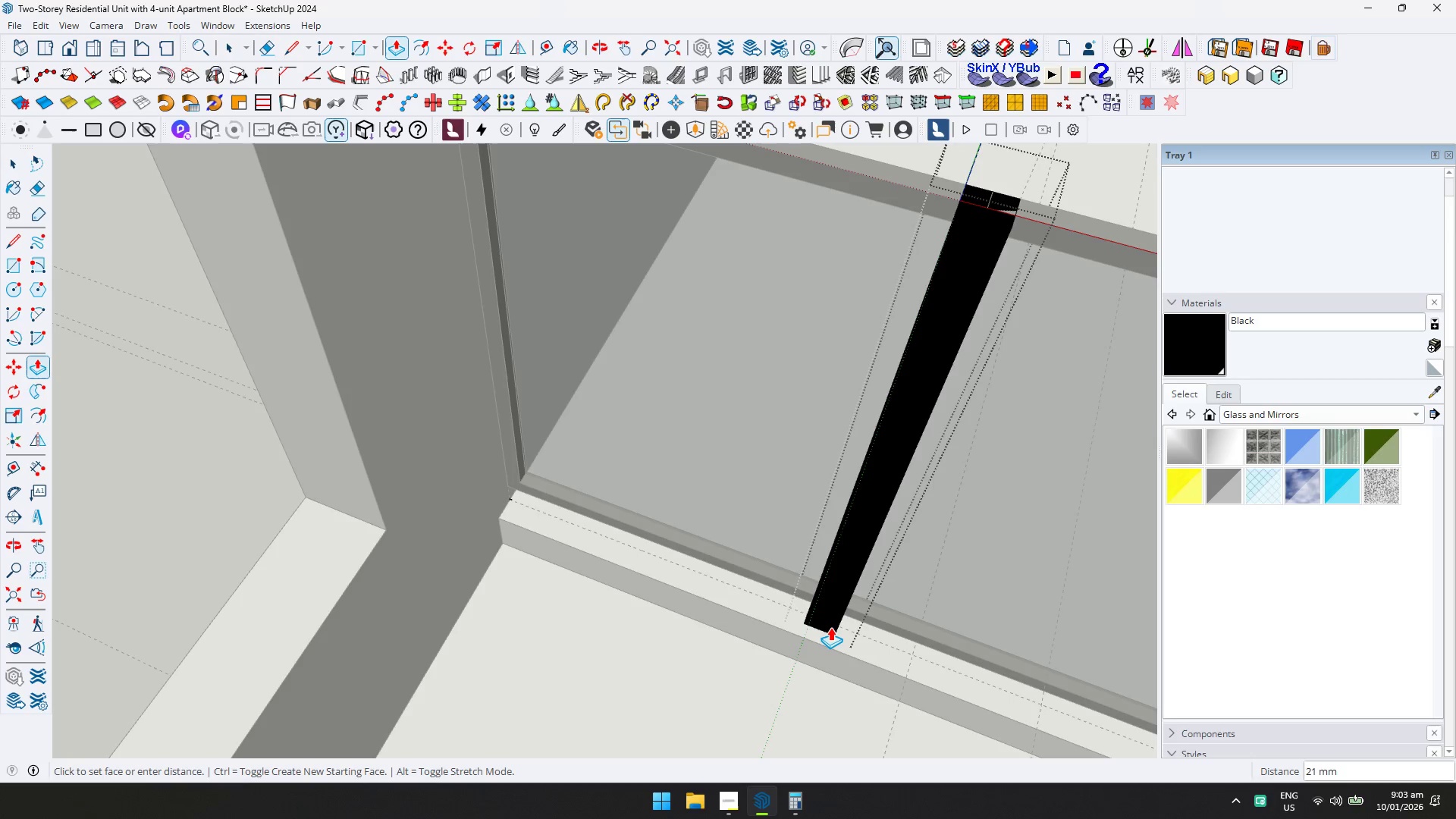 
type(25)
 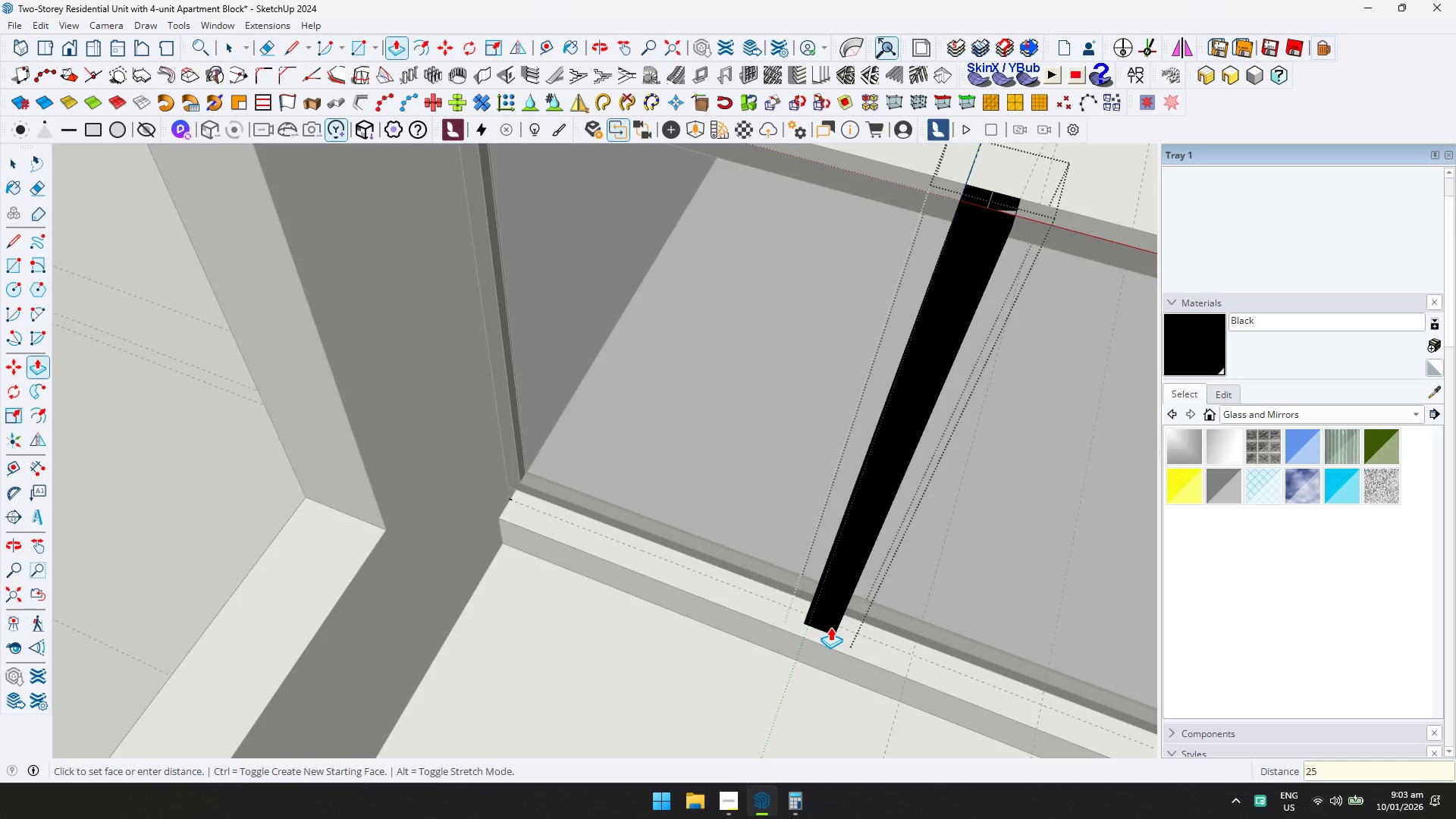 
key(Enter)
 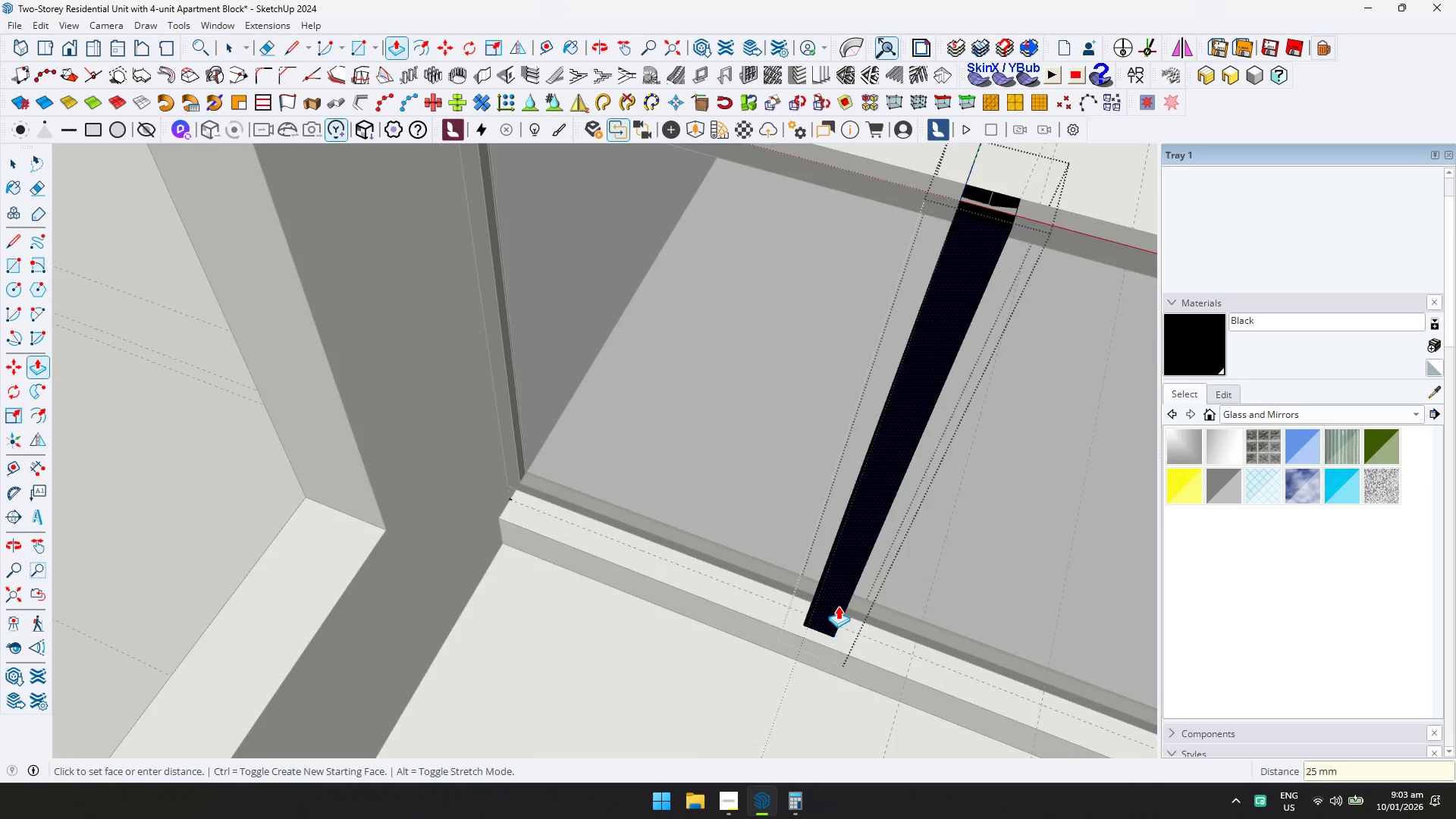 
key(Space)
 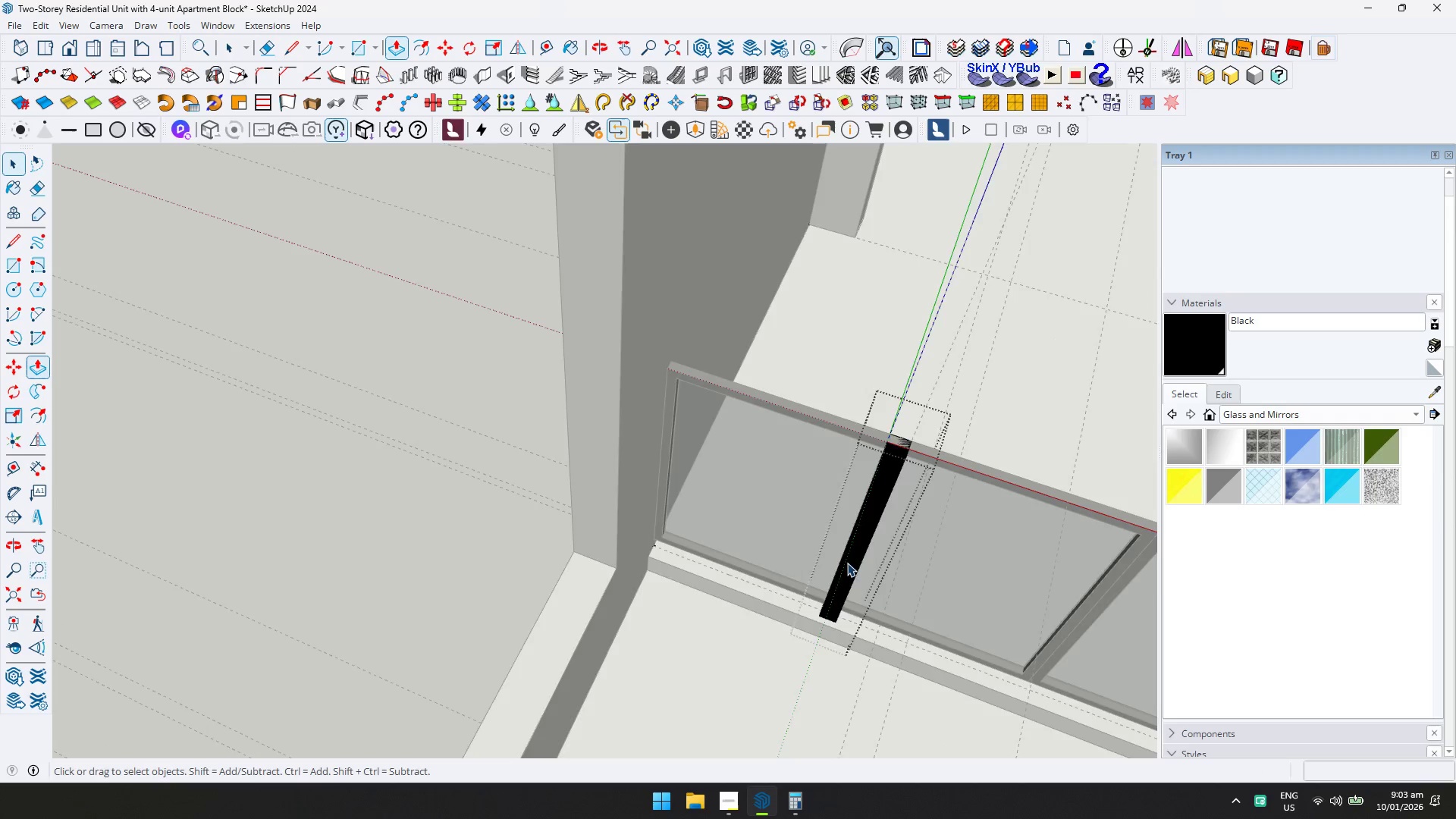 
key(Escape)
 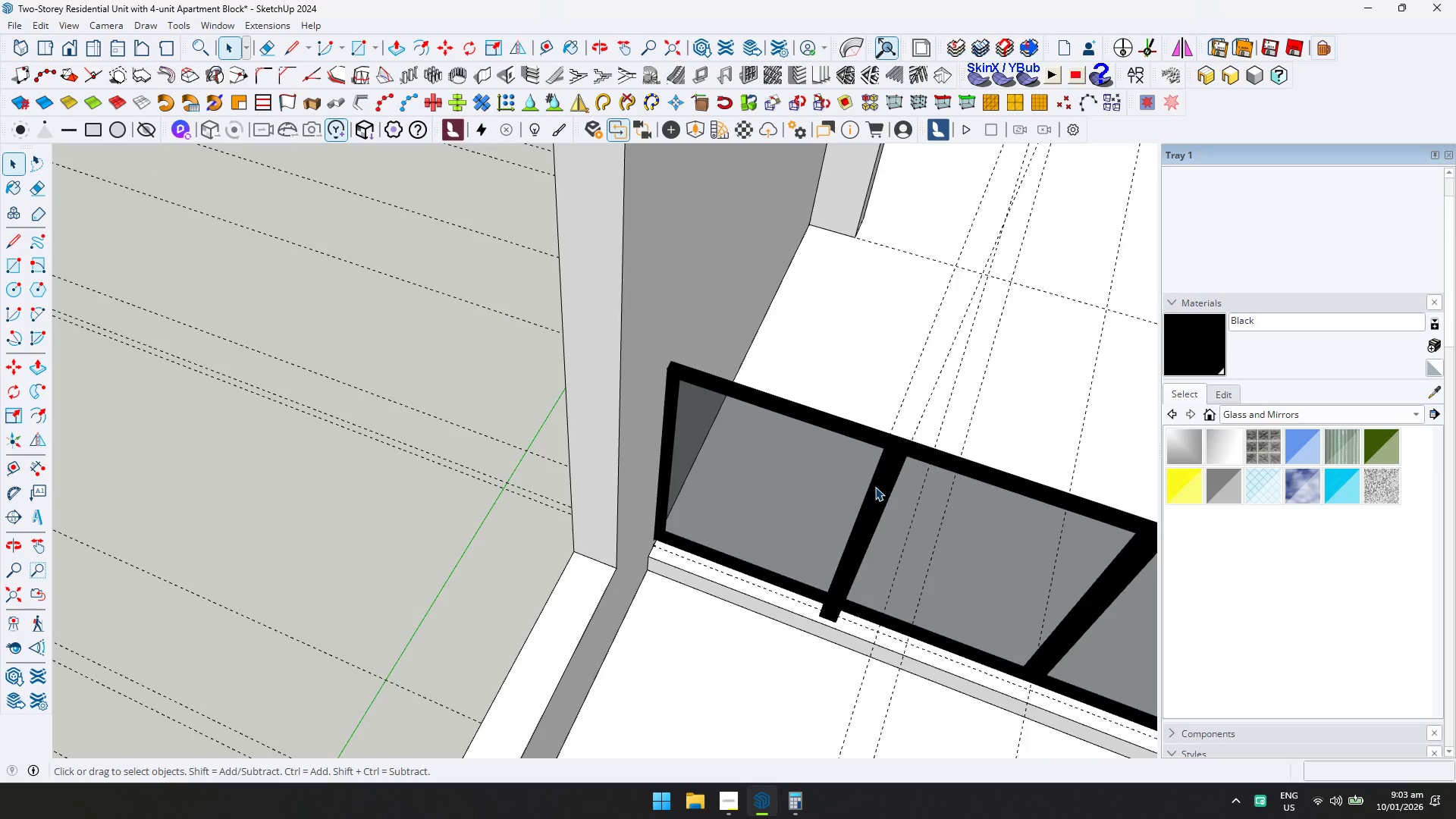 
scroll: coordinate [837, 603], scroll_direction: down, amount: 7.0
 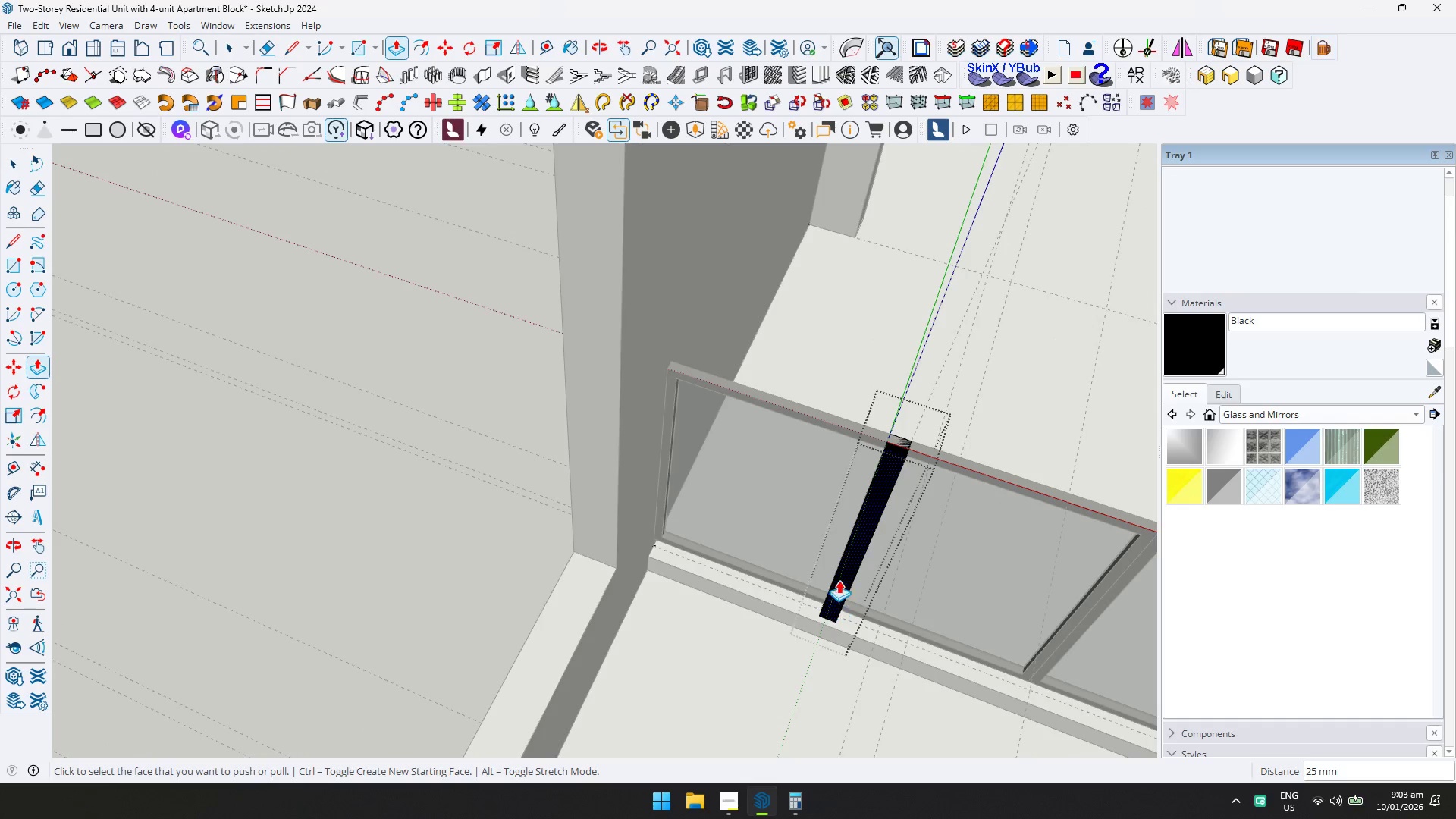 
key(Shift+ShiftLeft)
 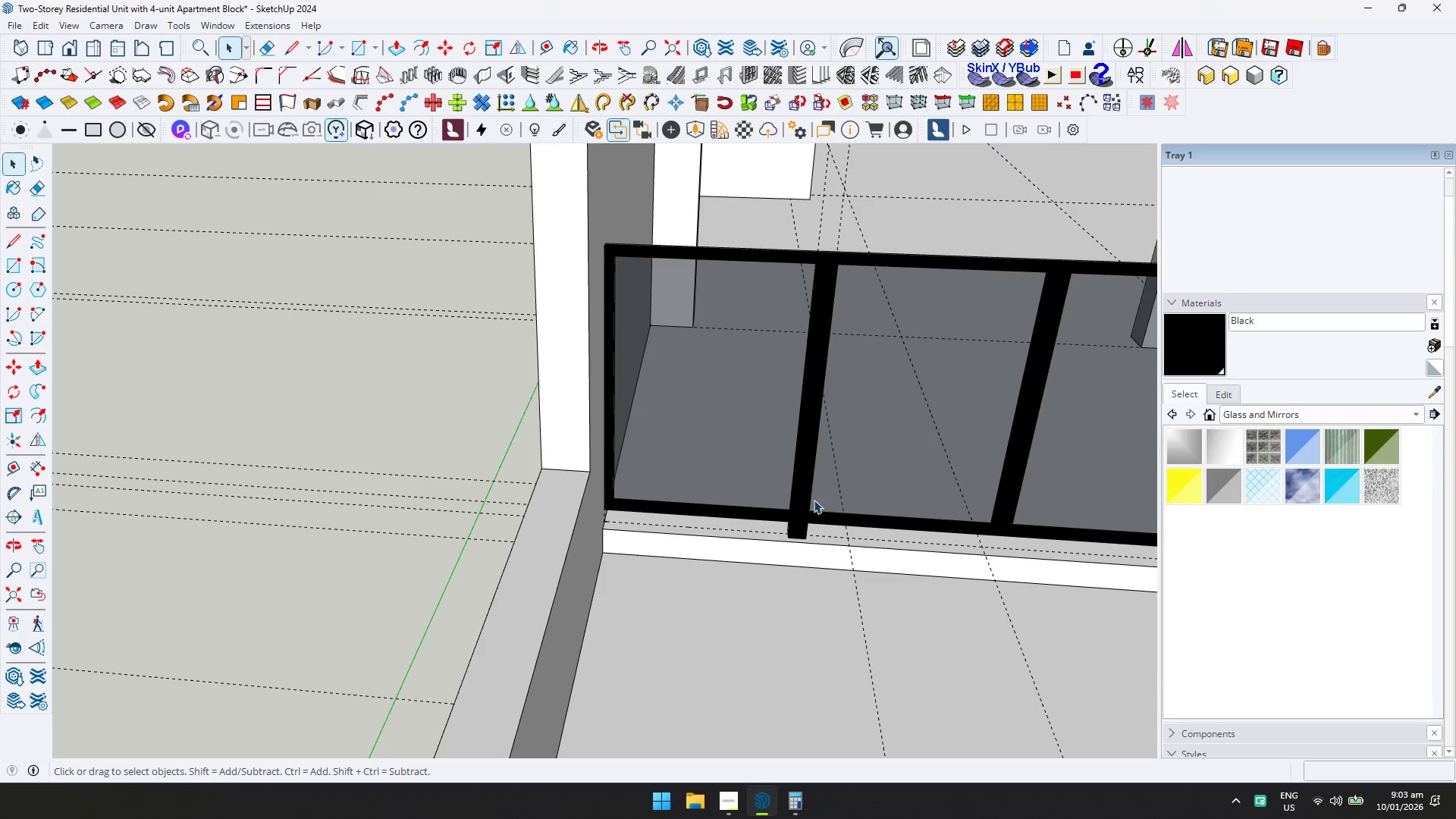 
left_click([802, 519])
 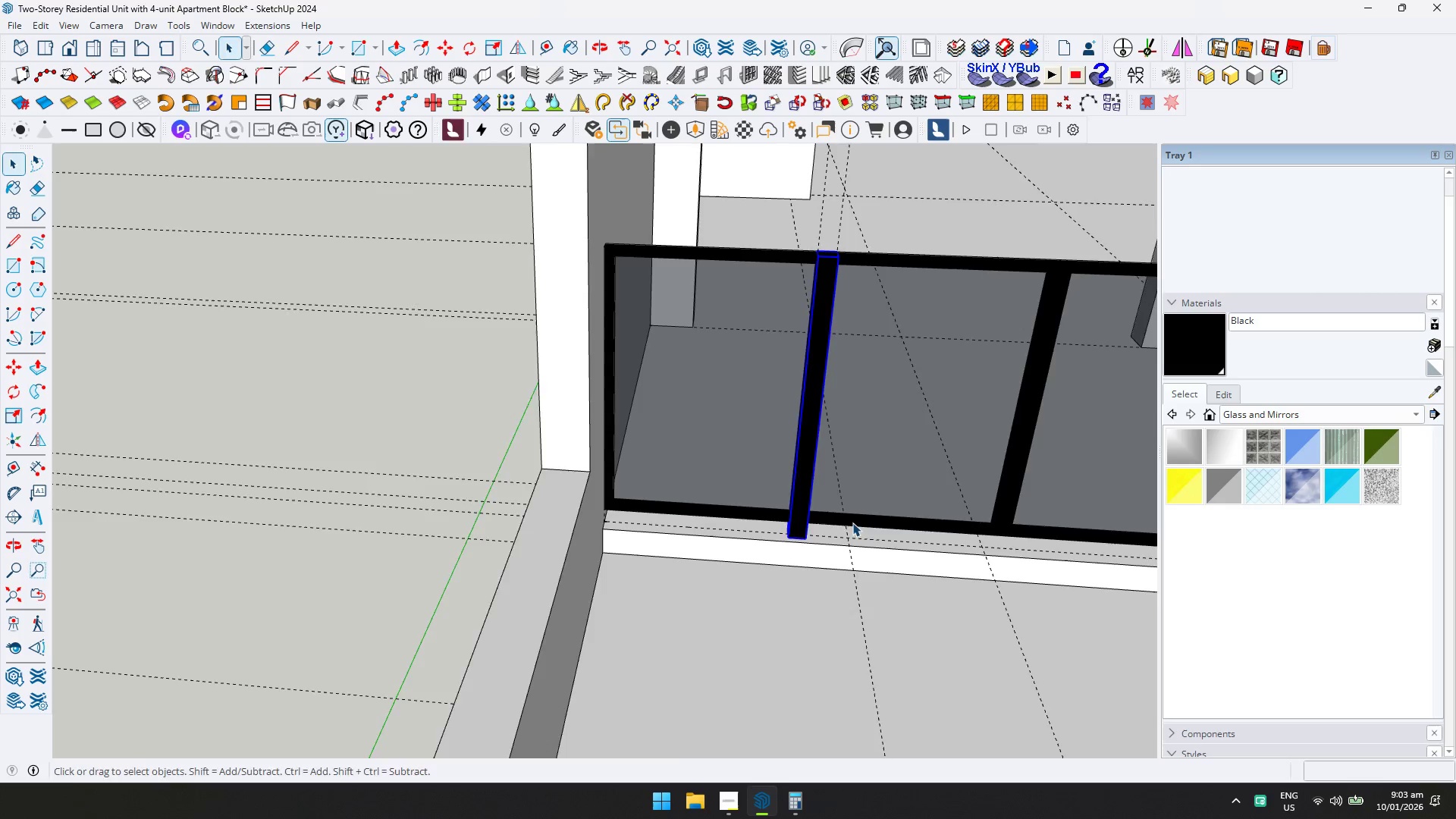 
key(Shift+ShiftLeft)
 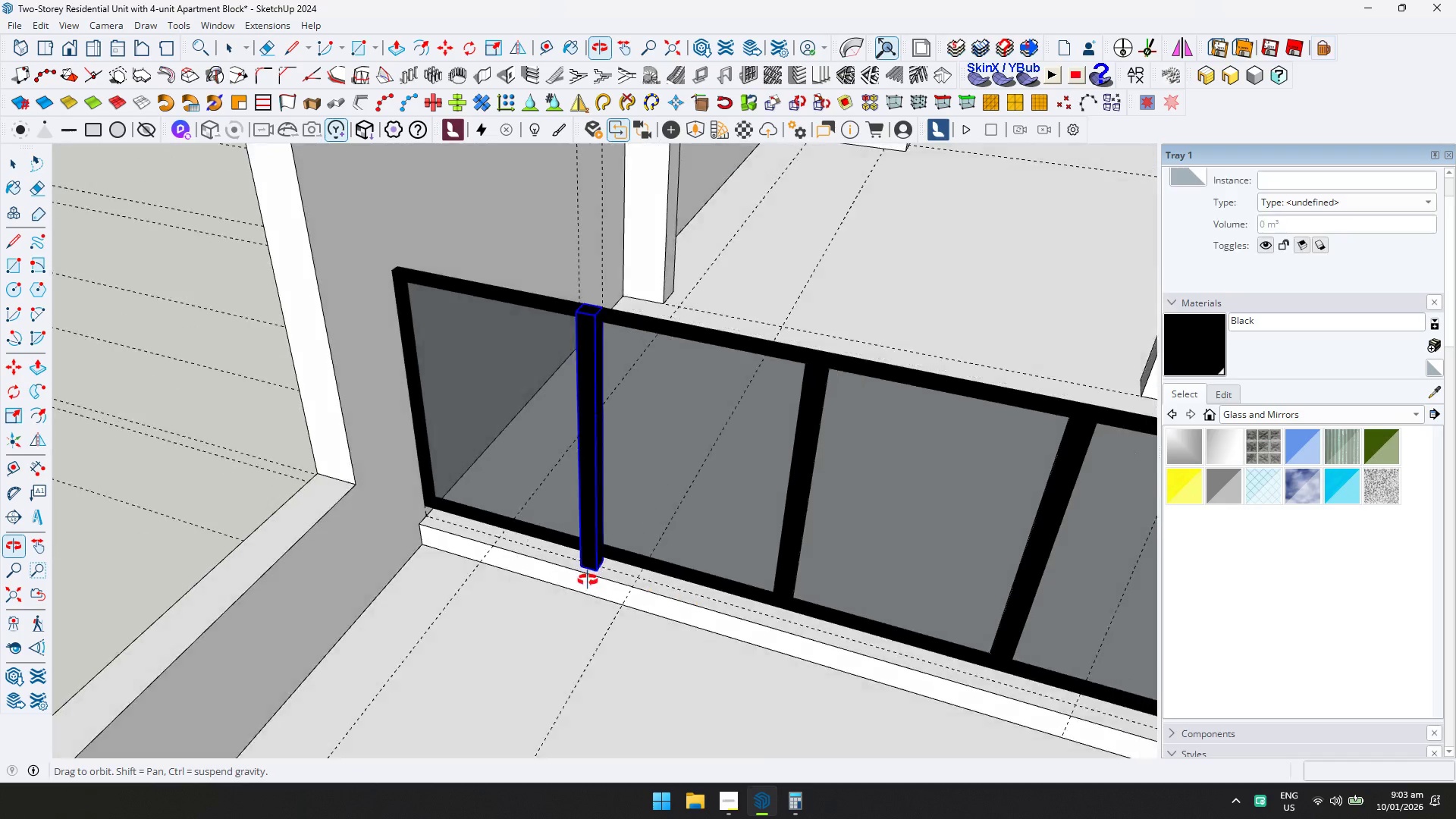 
scroll: coordinate [597, 550], scroll_direction: up, amount: 7.0
 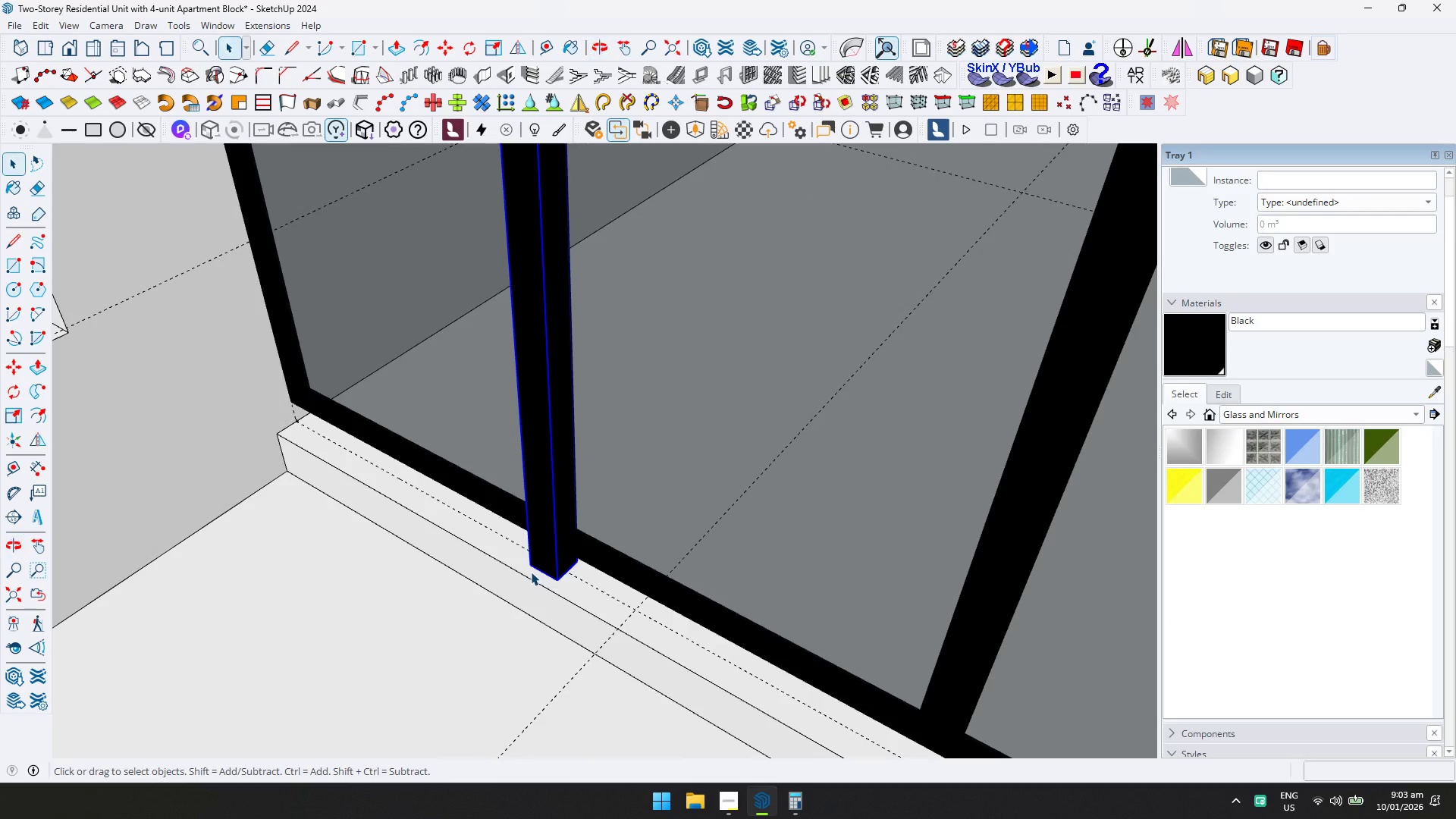 
key(M)
 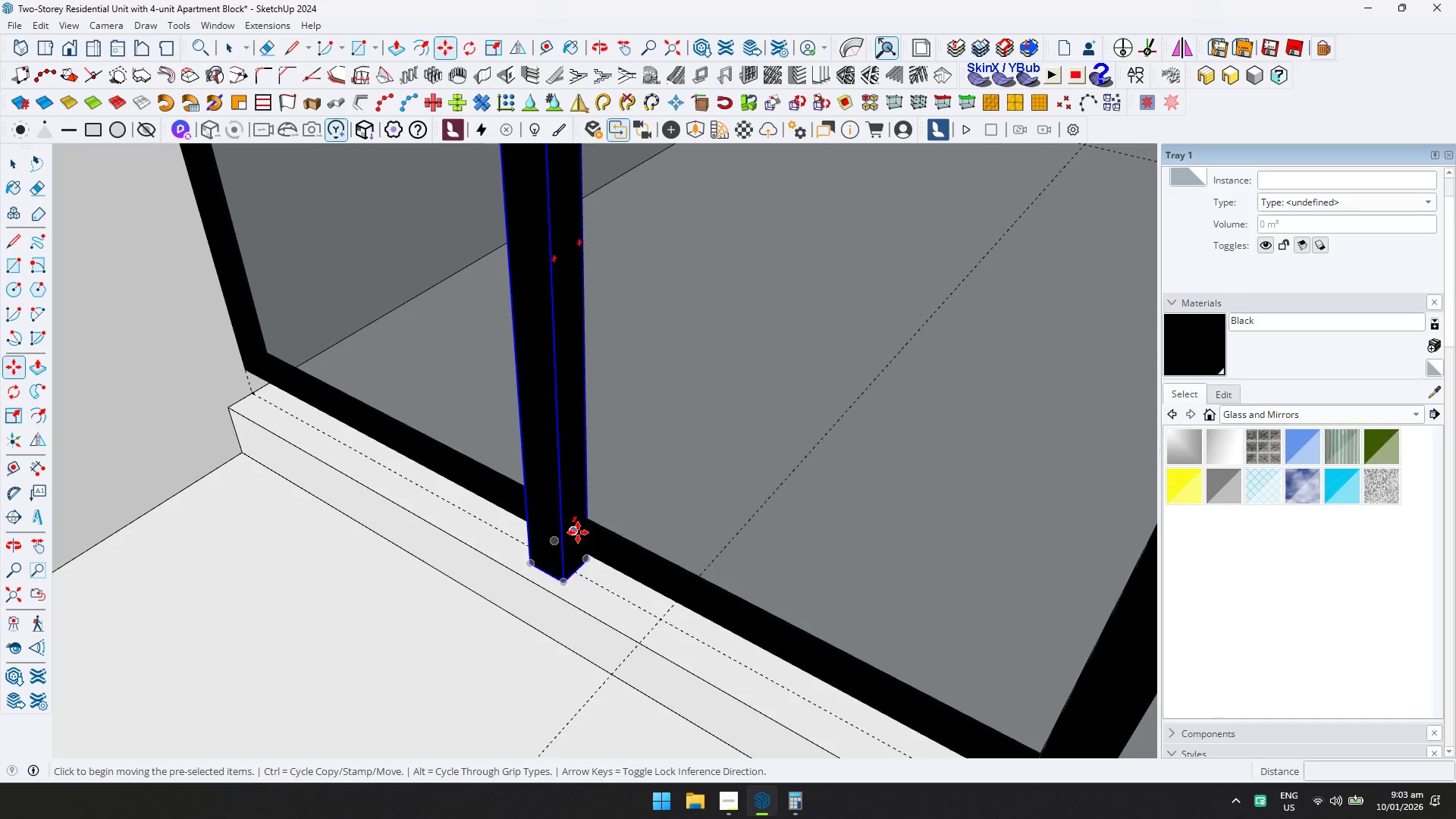 
scroll: coordinate [532, 572], scroll_direction: up, amount: 2.0
 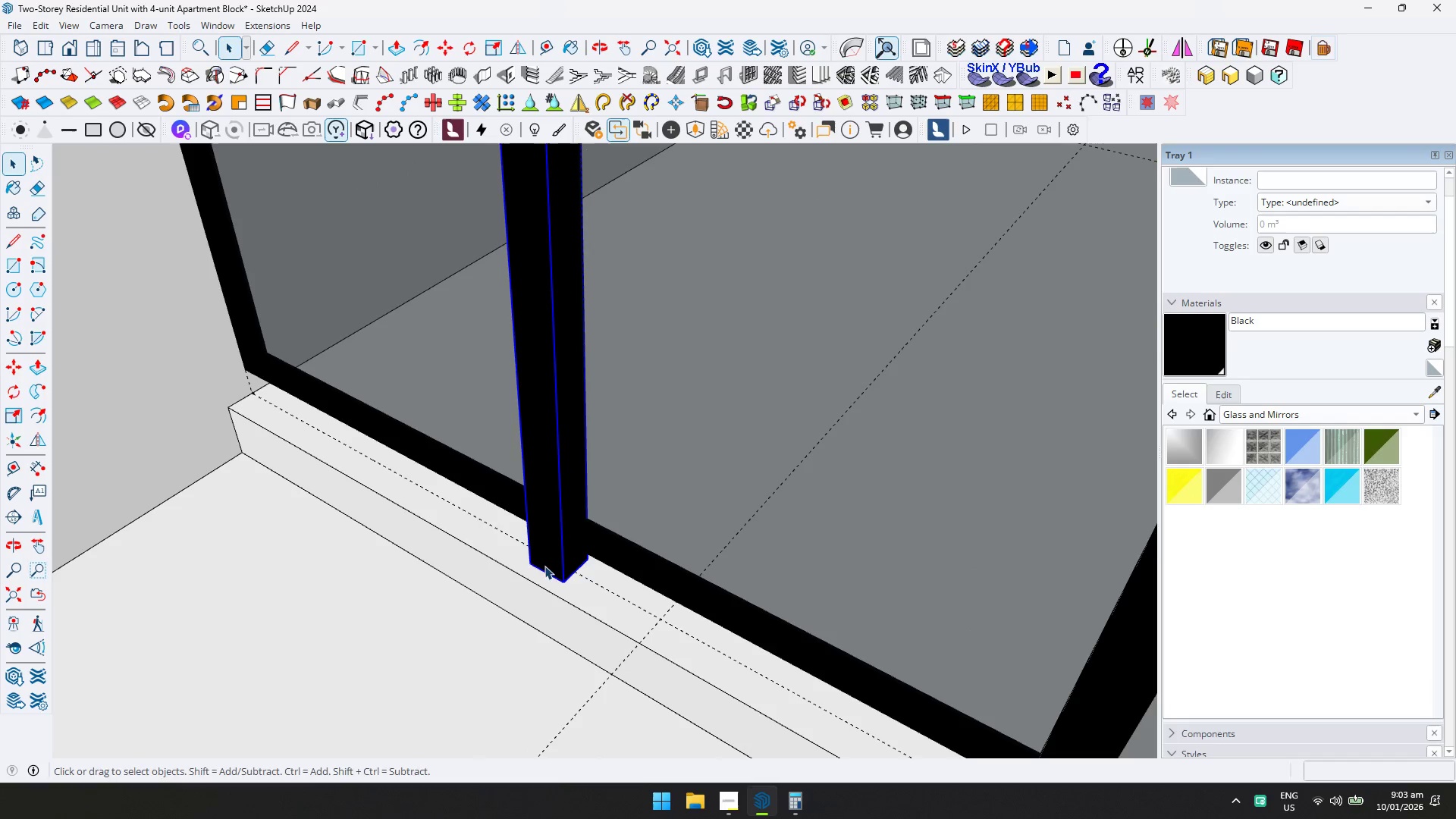 
key(Control+ControlLeft)
 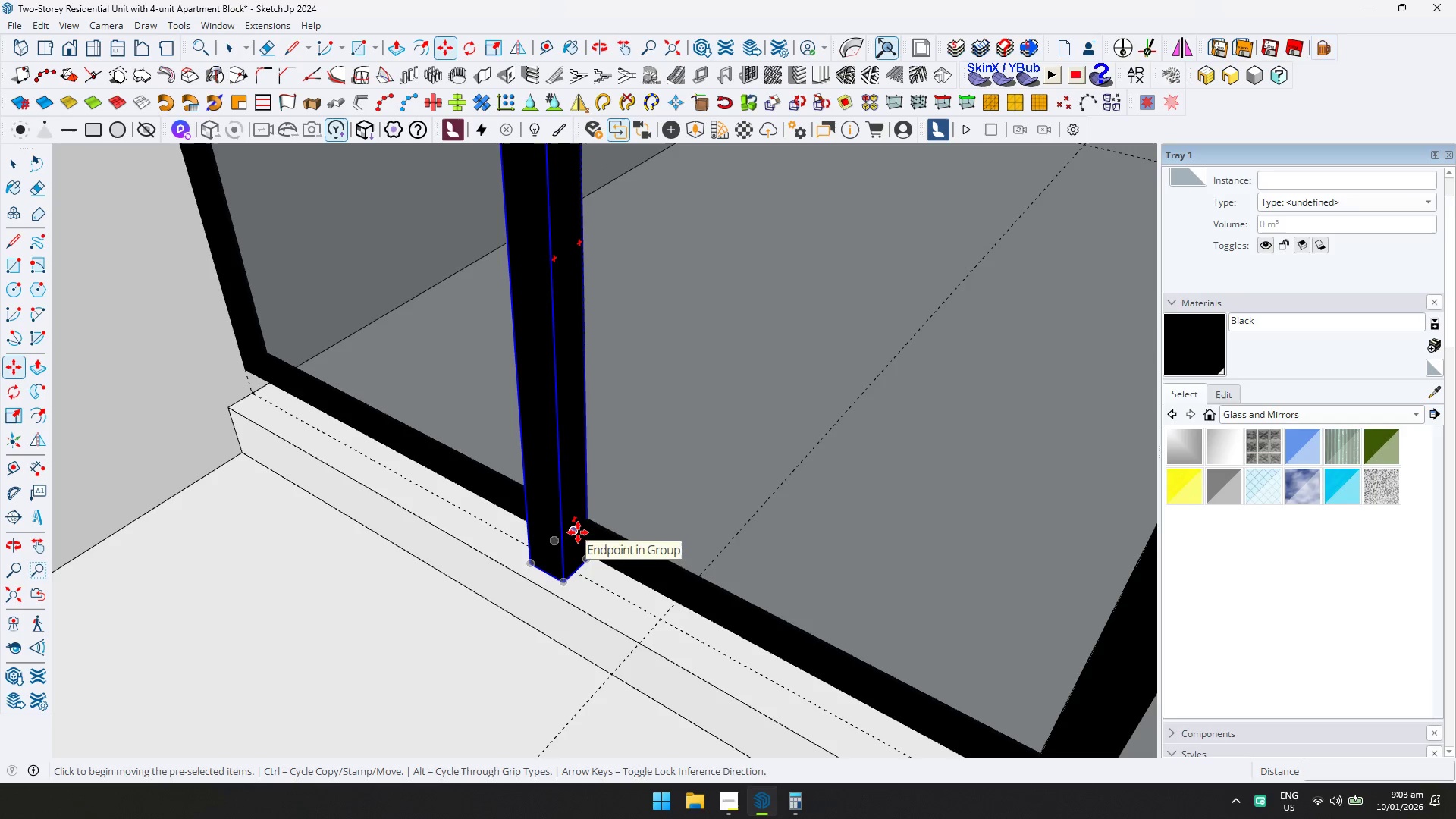 
left_click([578, 532])
 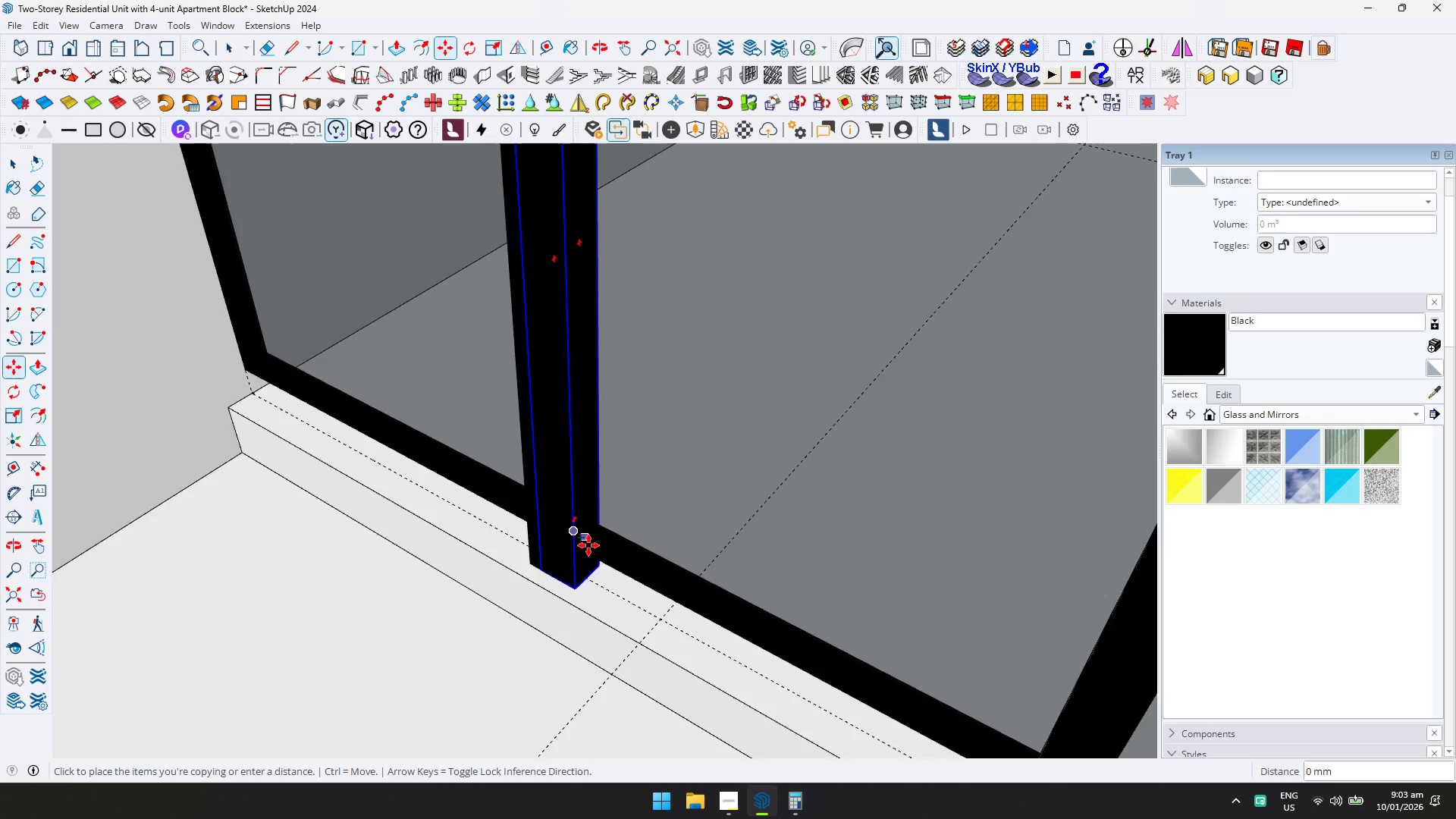 
hold_key(key=ShiftLeft, duration=0.34)
scroll: coordinate [643, 572], scroll_direction: down, amount: 3.0
 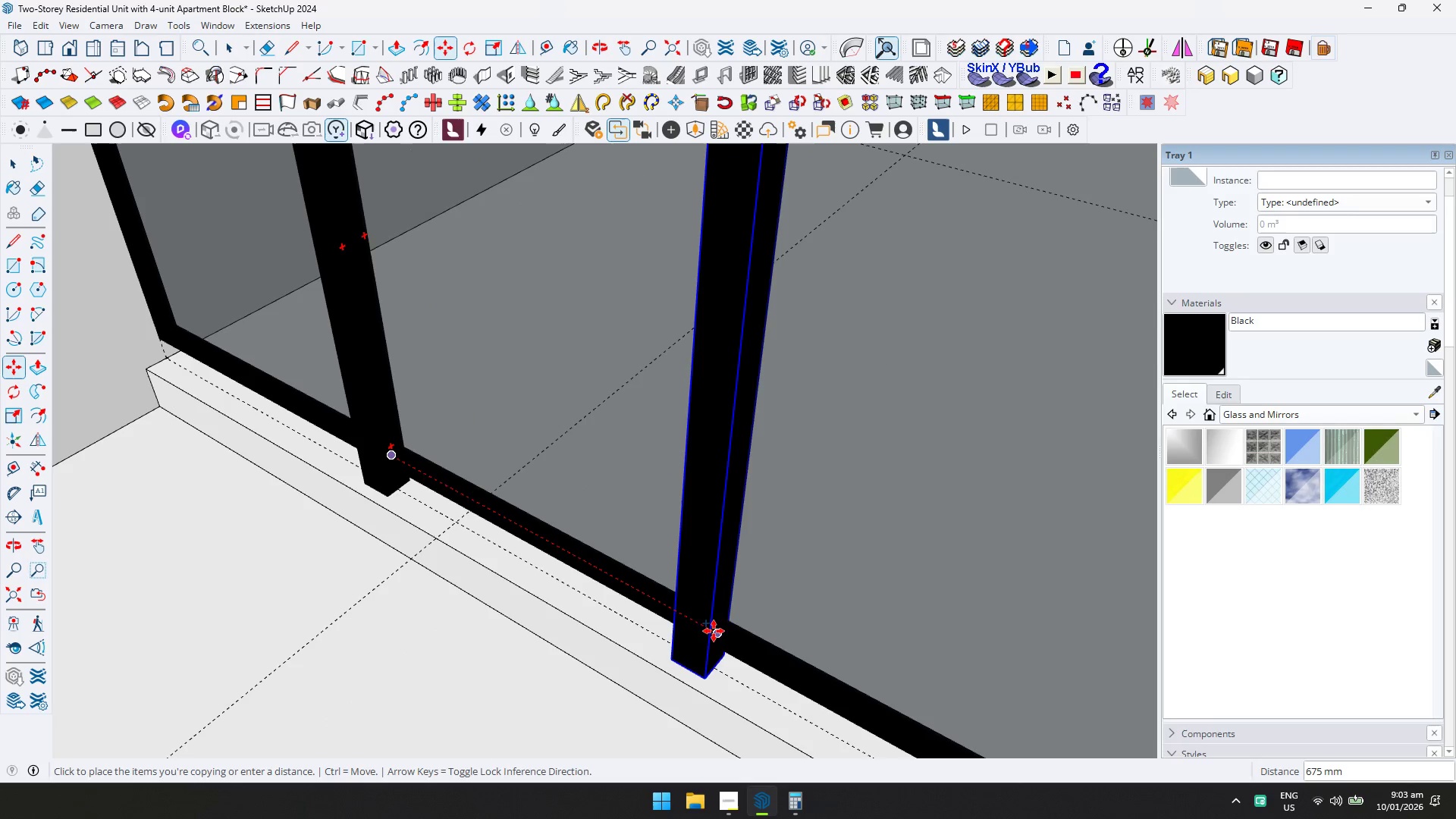 
left_click([718, 636])
 